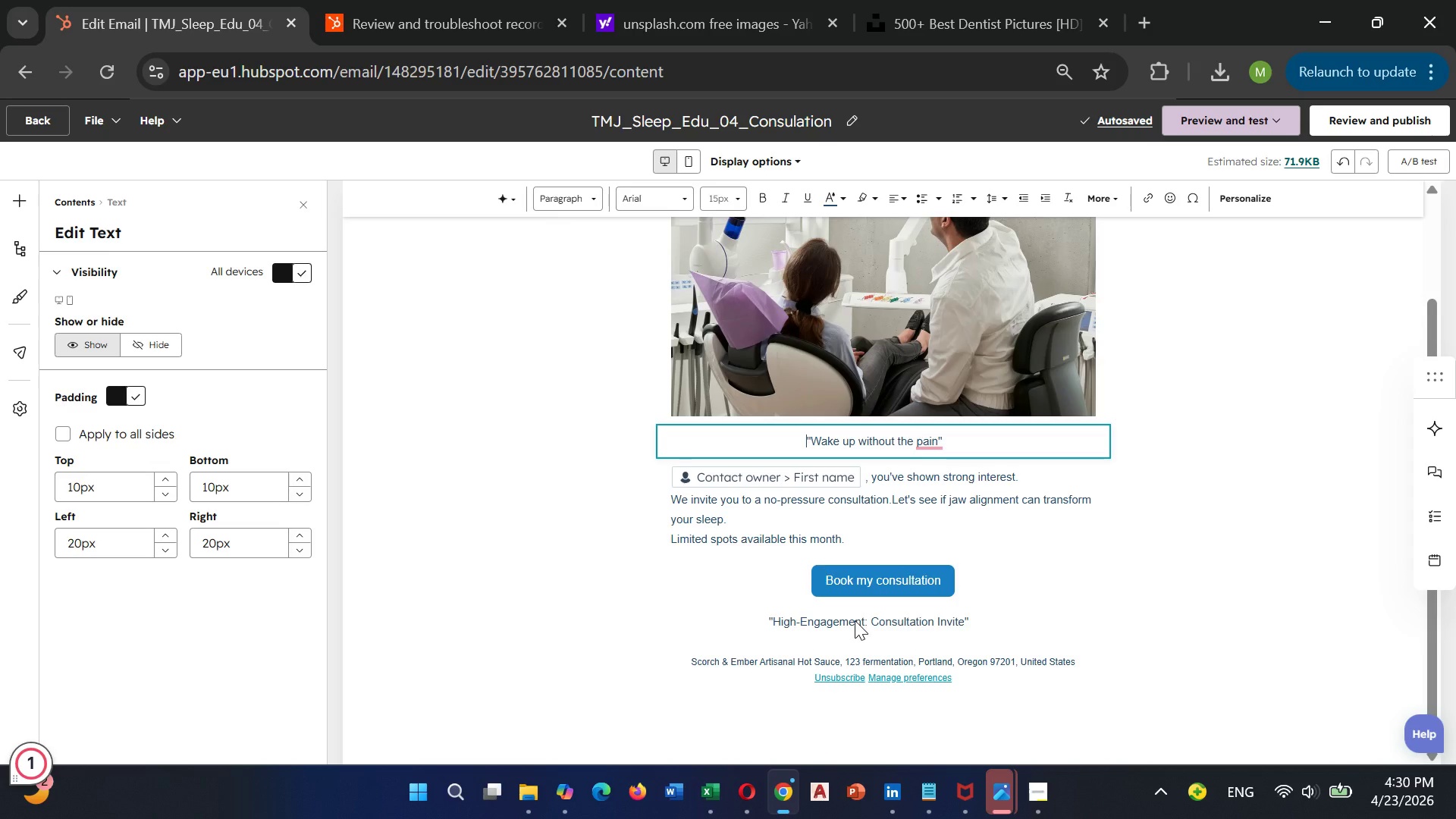 
wait(59.31)
 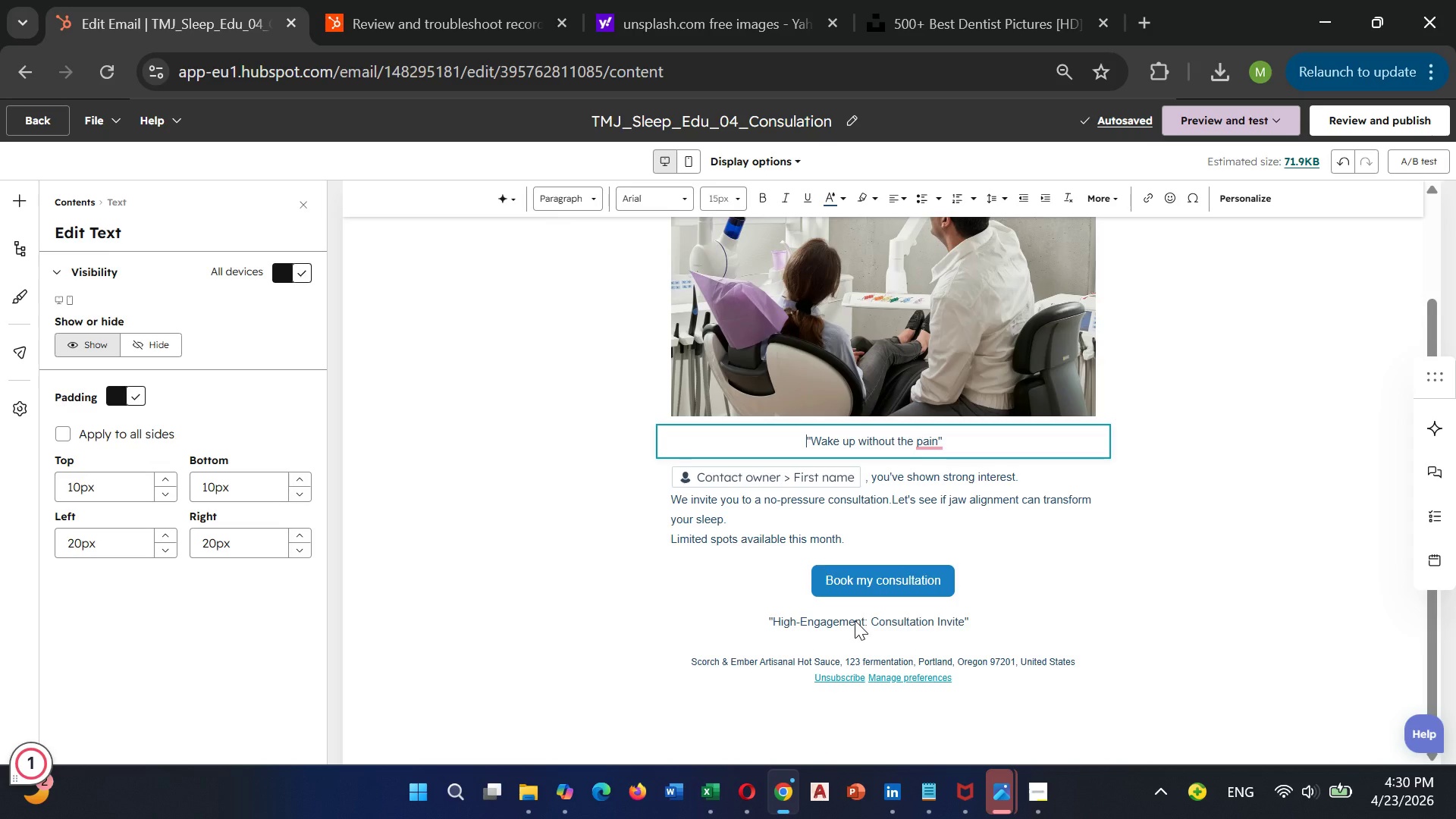 
left_click([15, 205])
 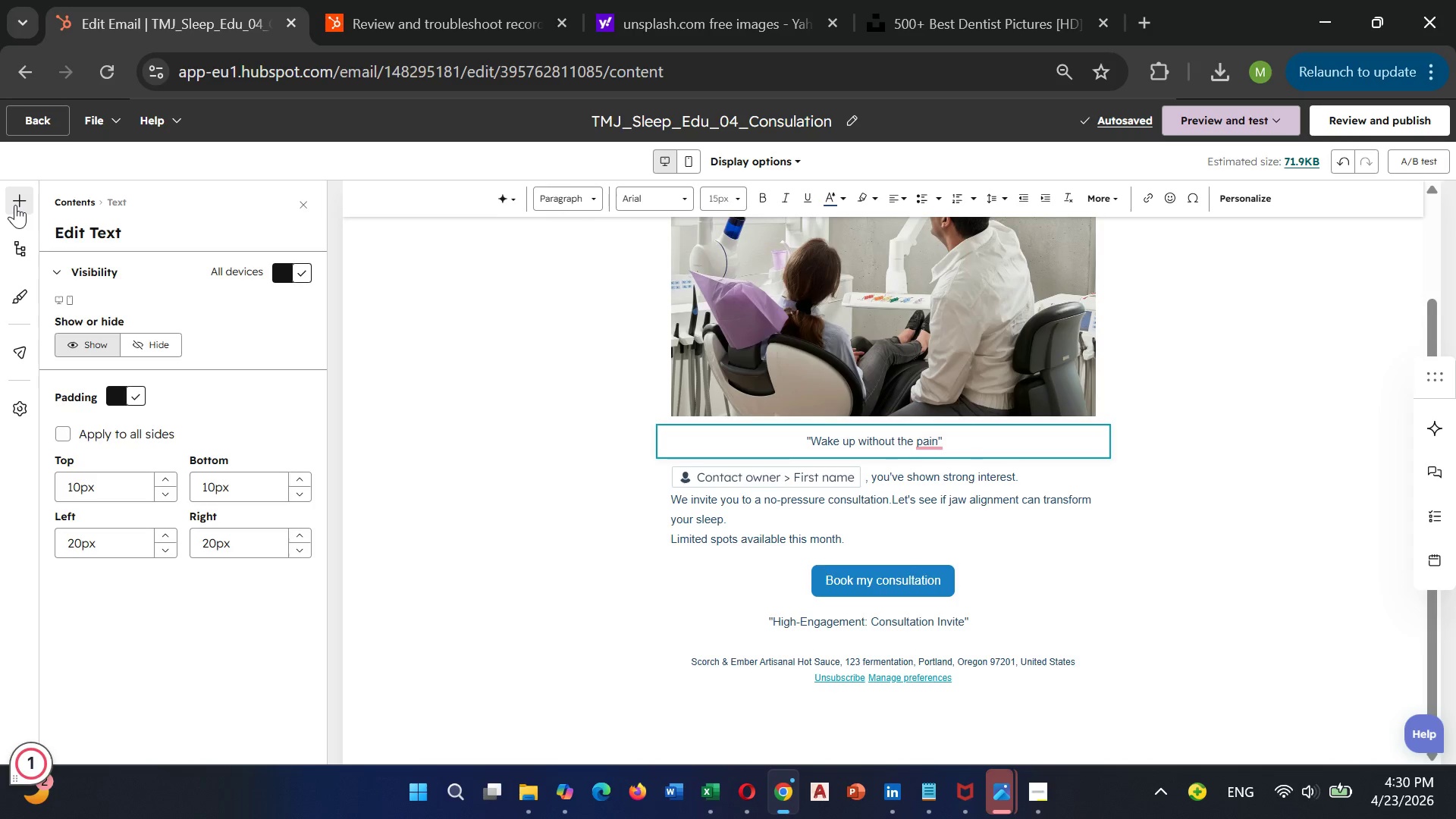 
mouse_move([20, 214])
 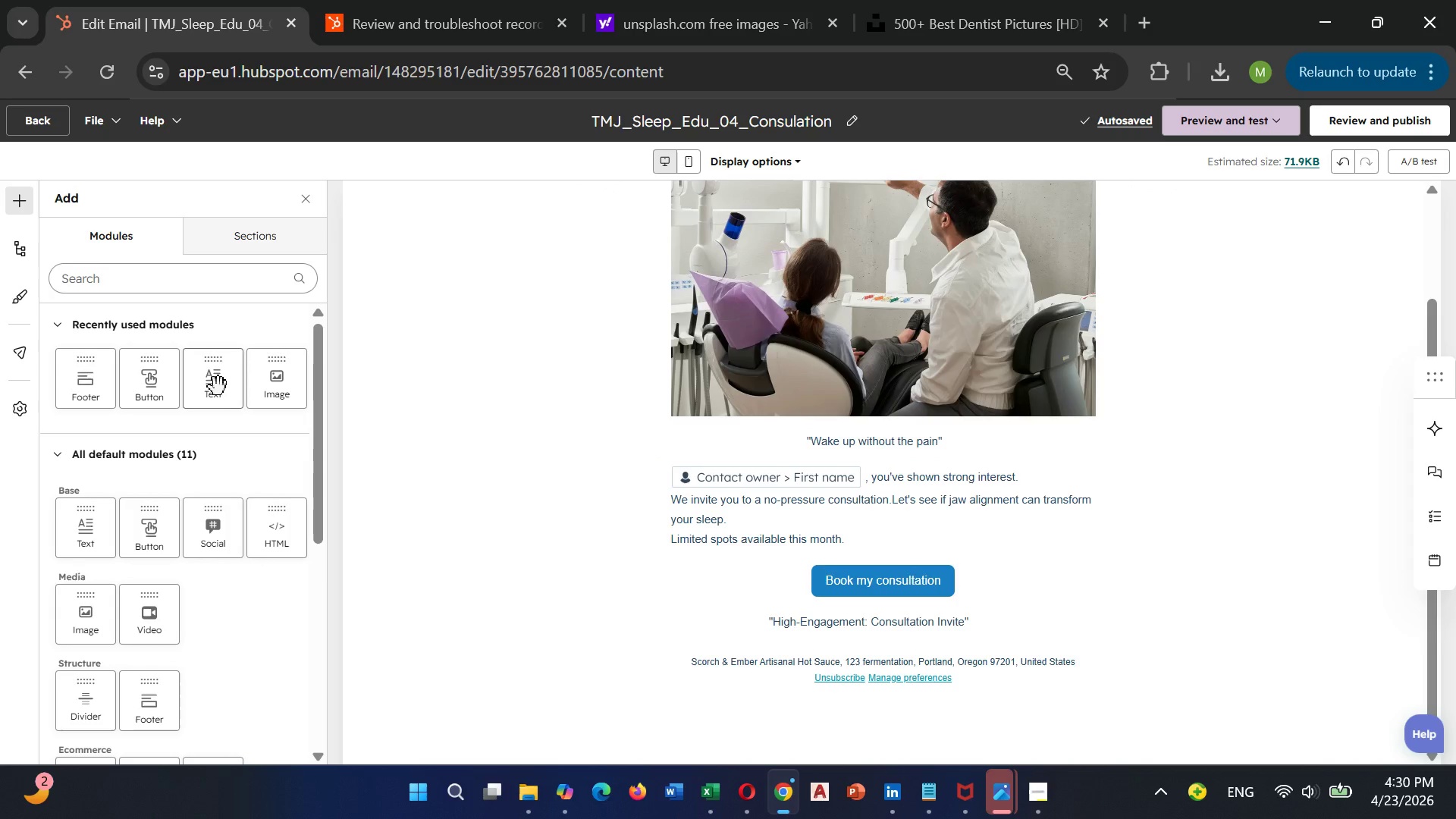 
left_click_drag(start_coordinate=[218, 387], to_coordinate=[858, 664])
 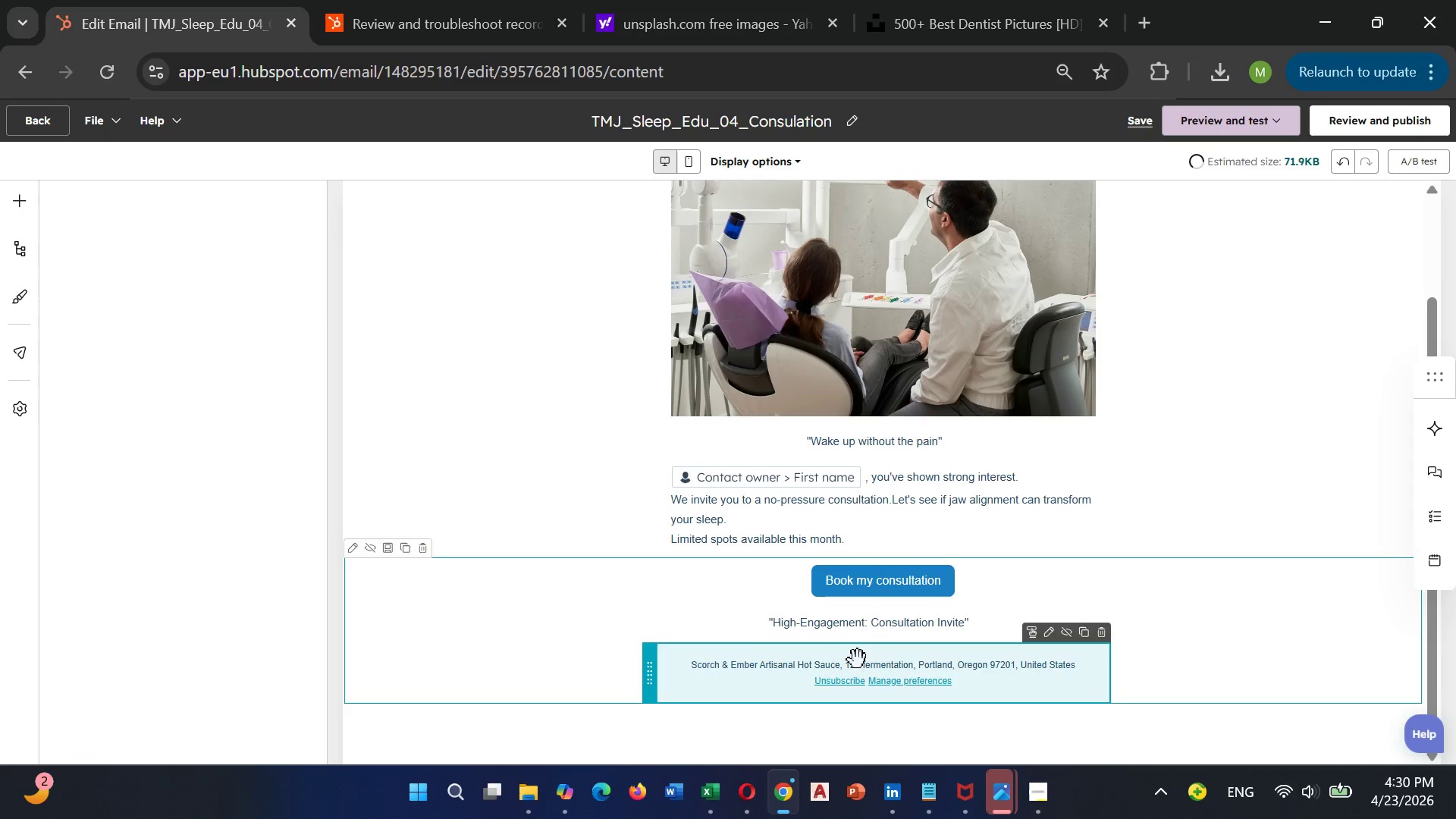 
left_click([858, 660])
 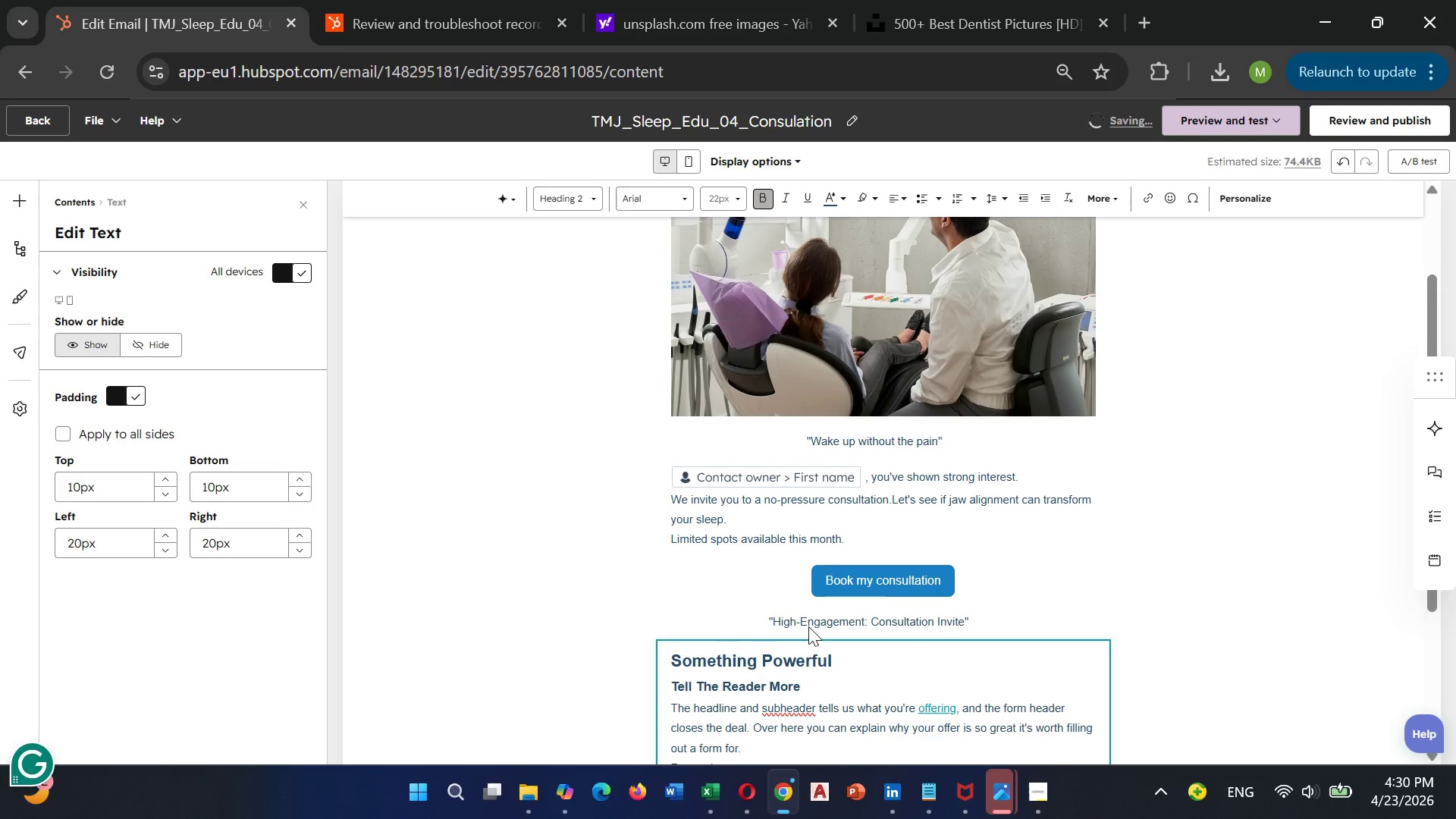 
left_click([806, 623])
 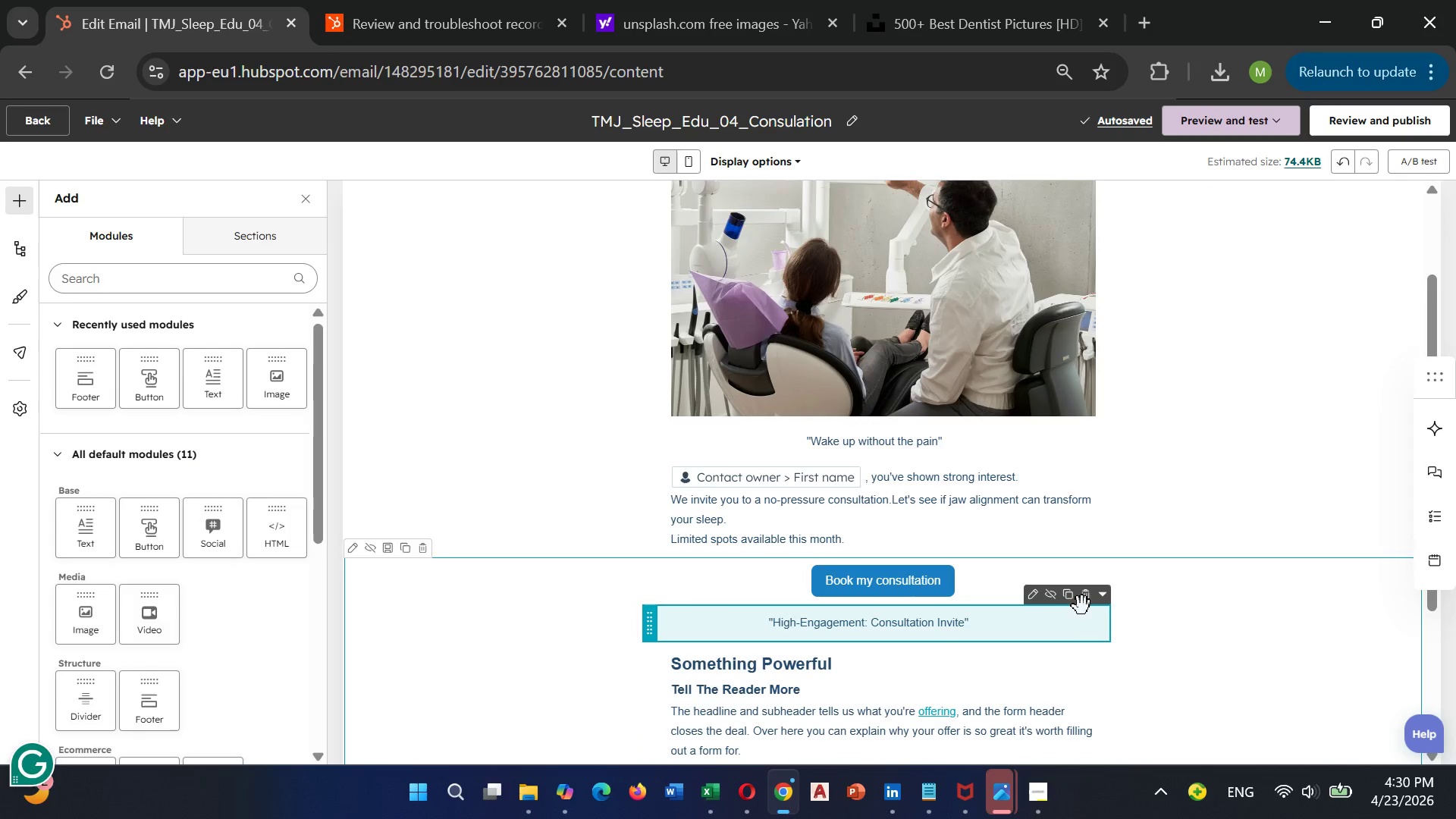 
left_click([1087, 604])
 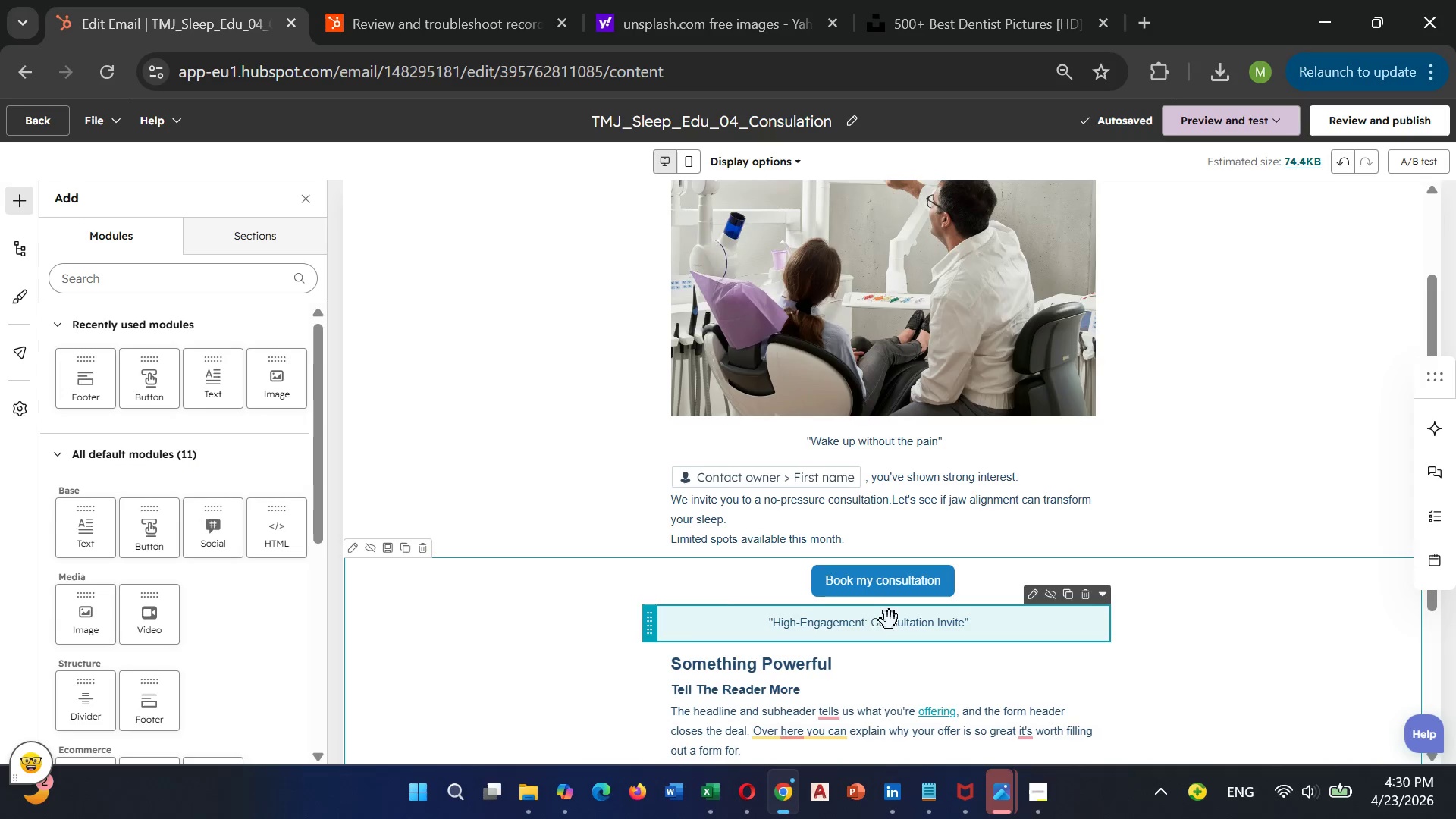 
left_click([826, 683])
 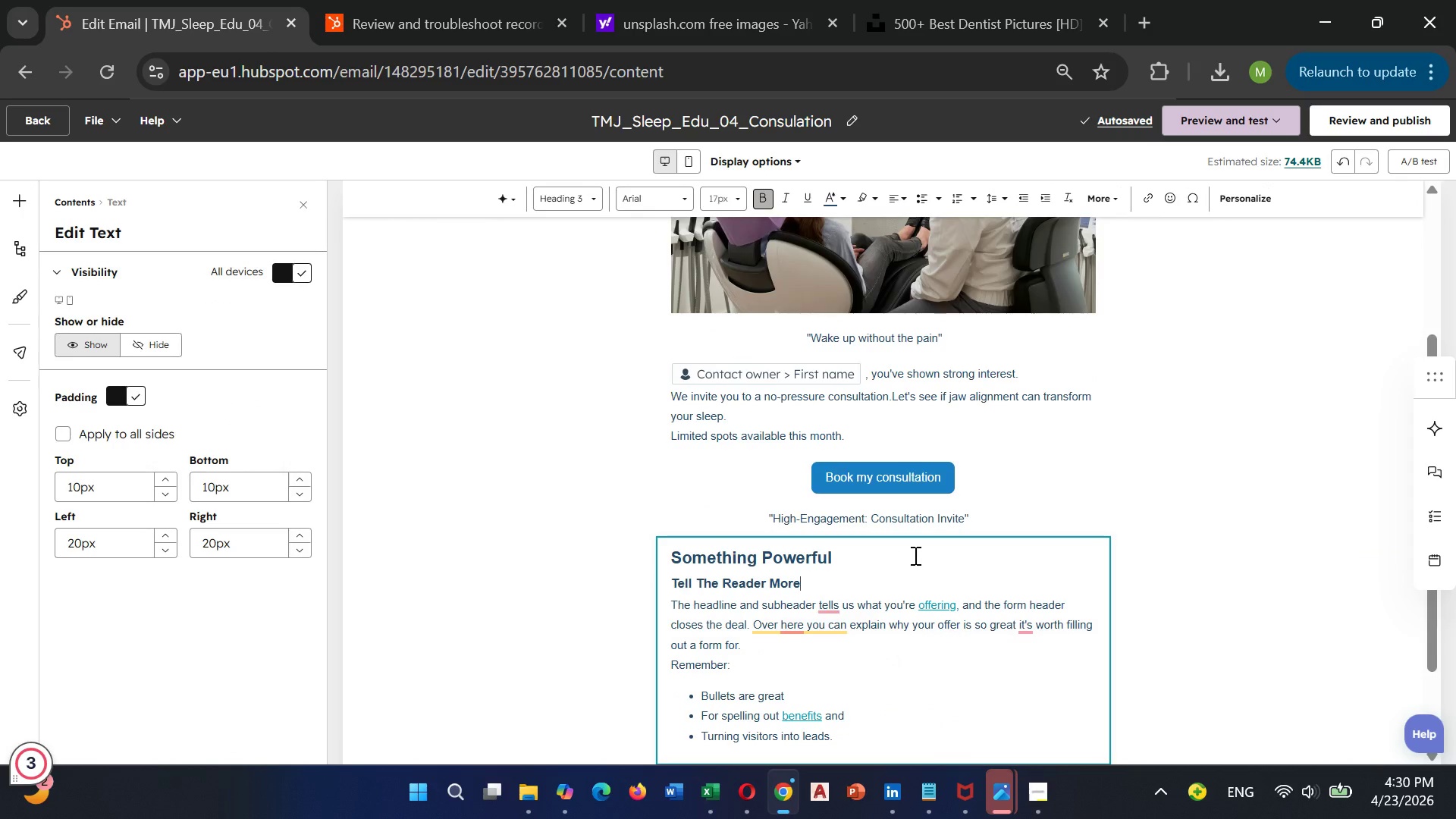 
mouse_move([835, 563])
 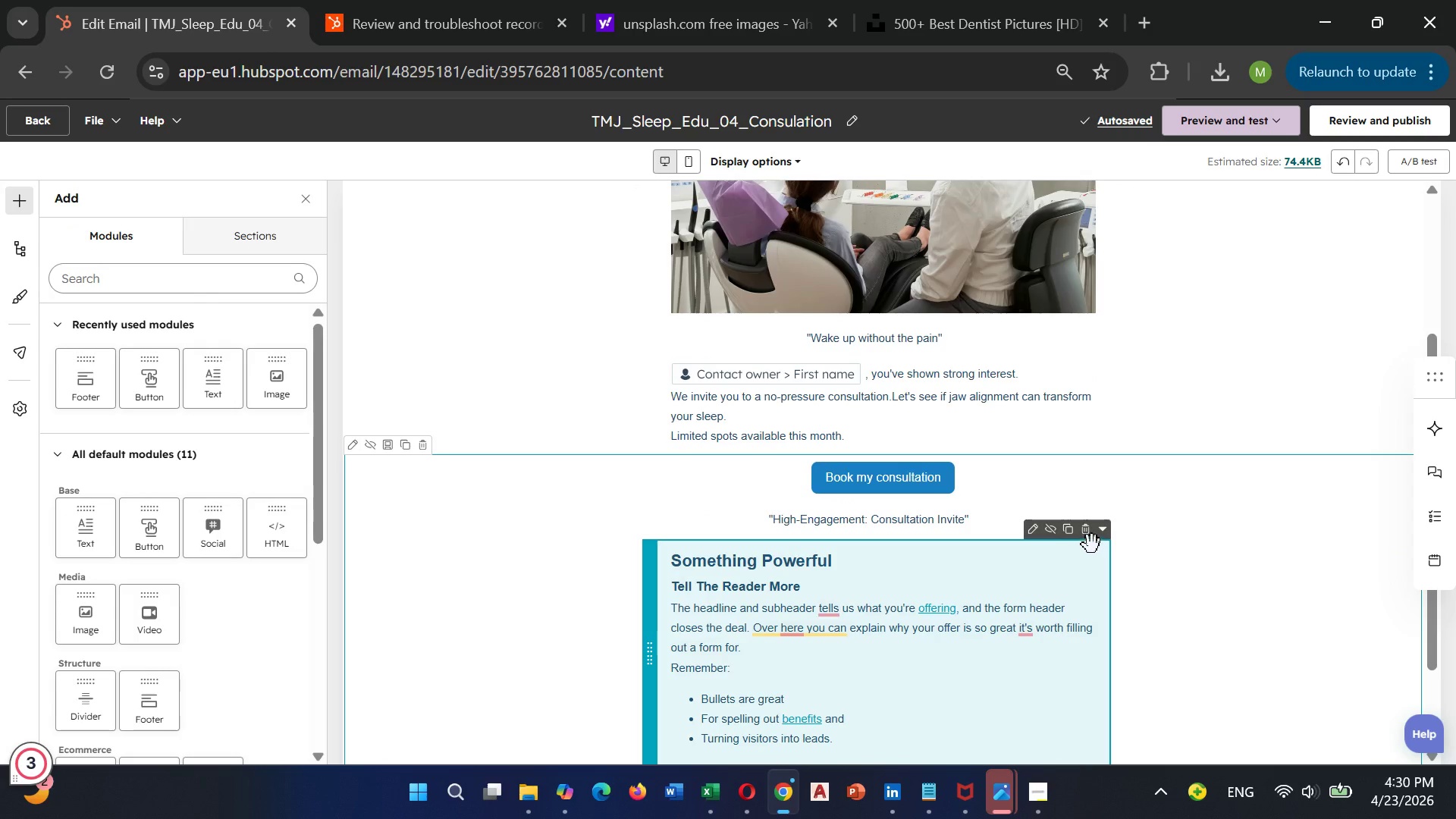 
left_click([1092, 544])
 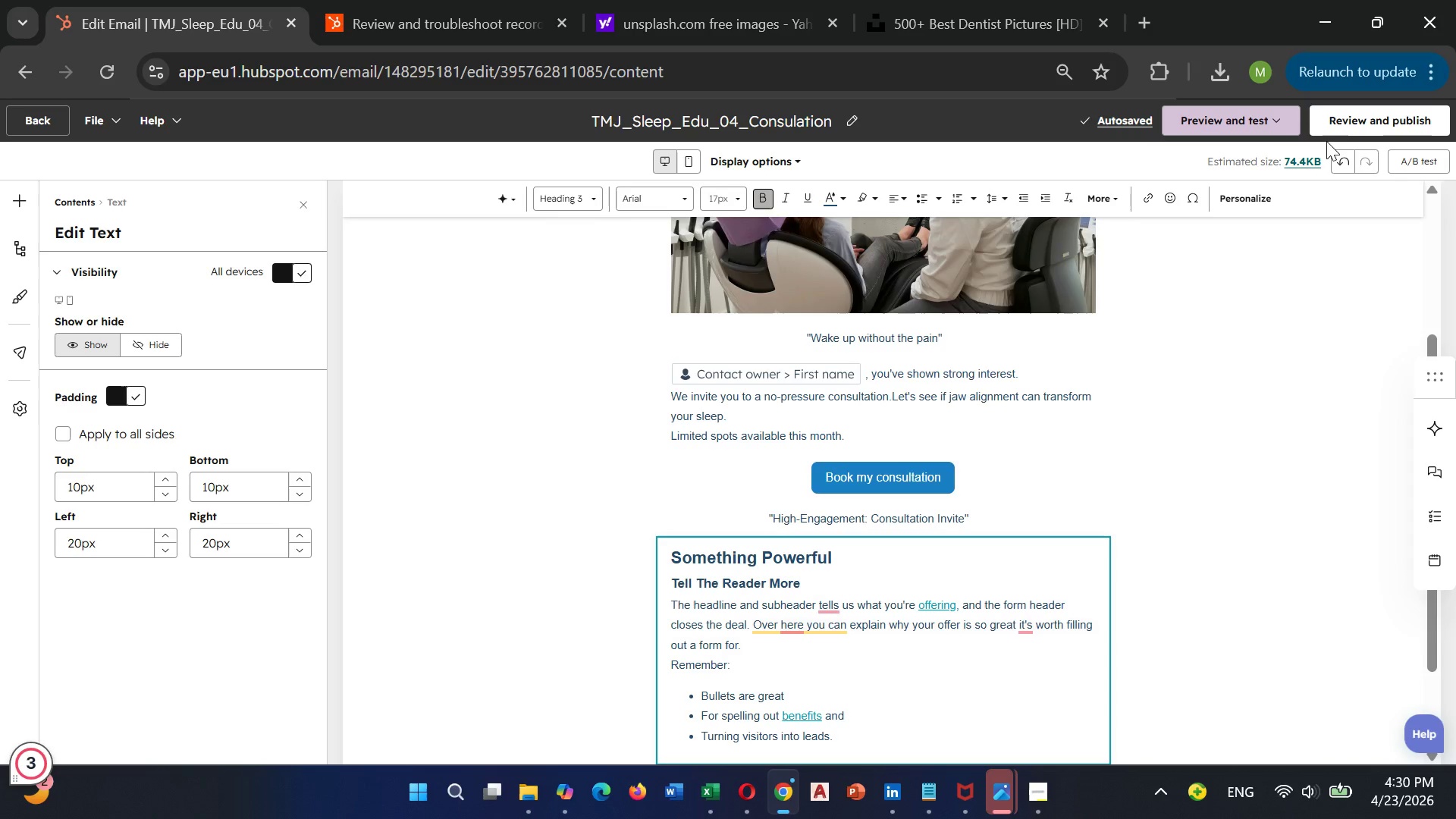 
left_click([1339, 161])
 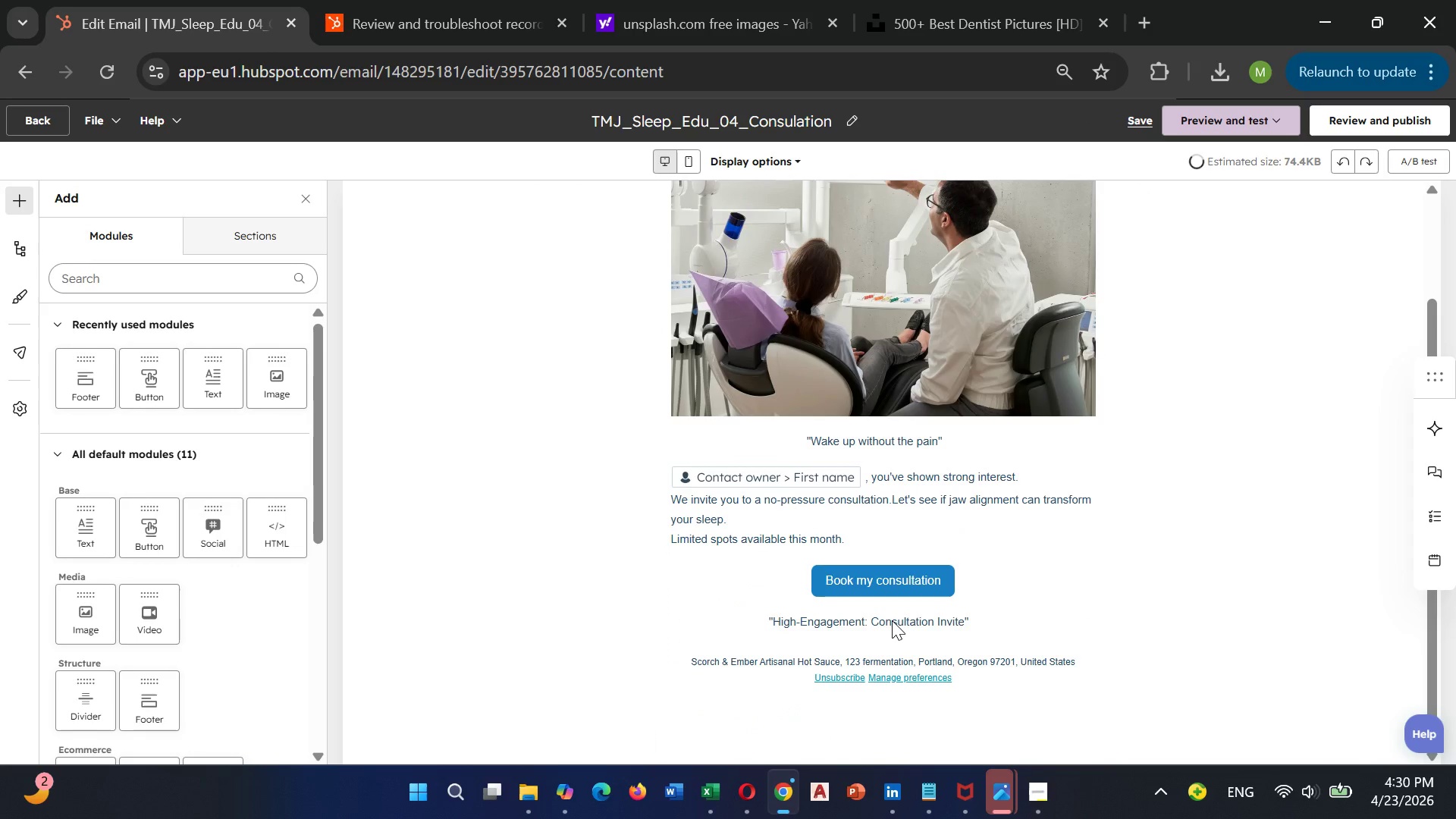 
left_click([890, 615])
 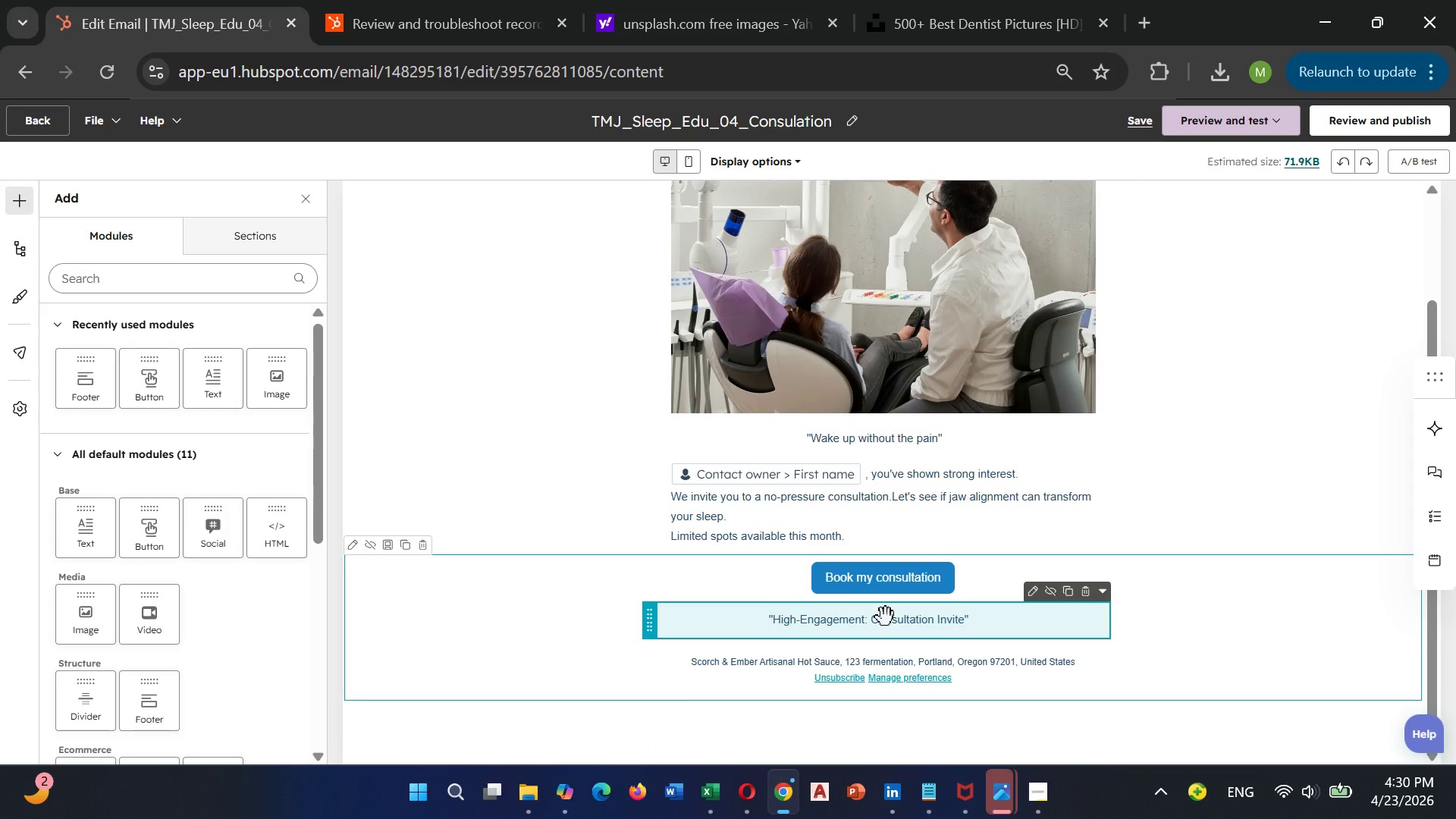 
left_click([886, 617])
 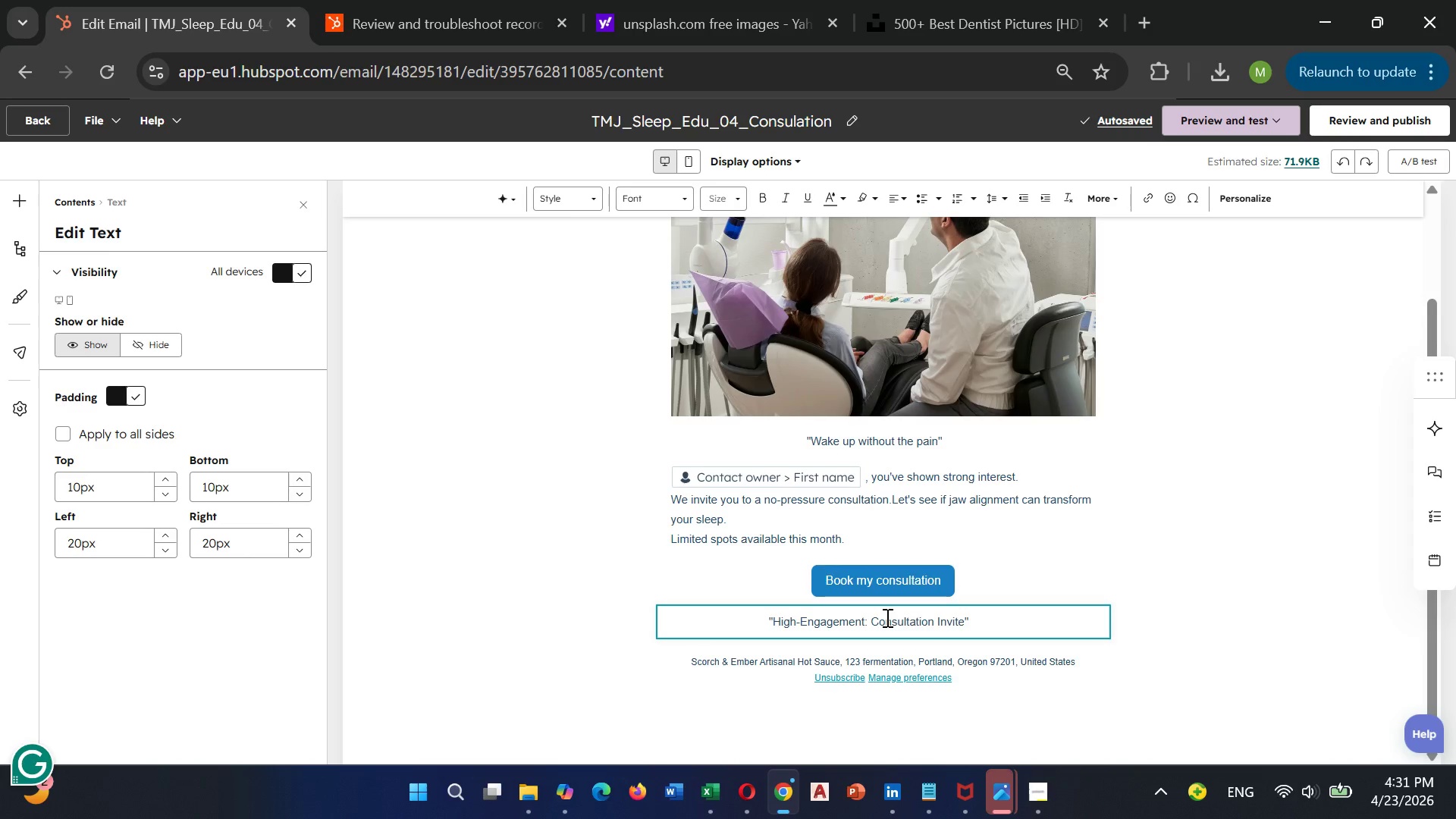 
wait(18.97)
 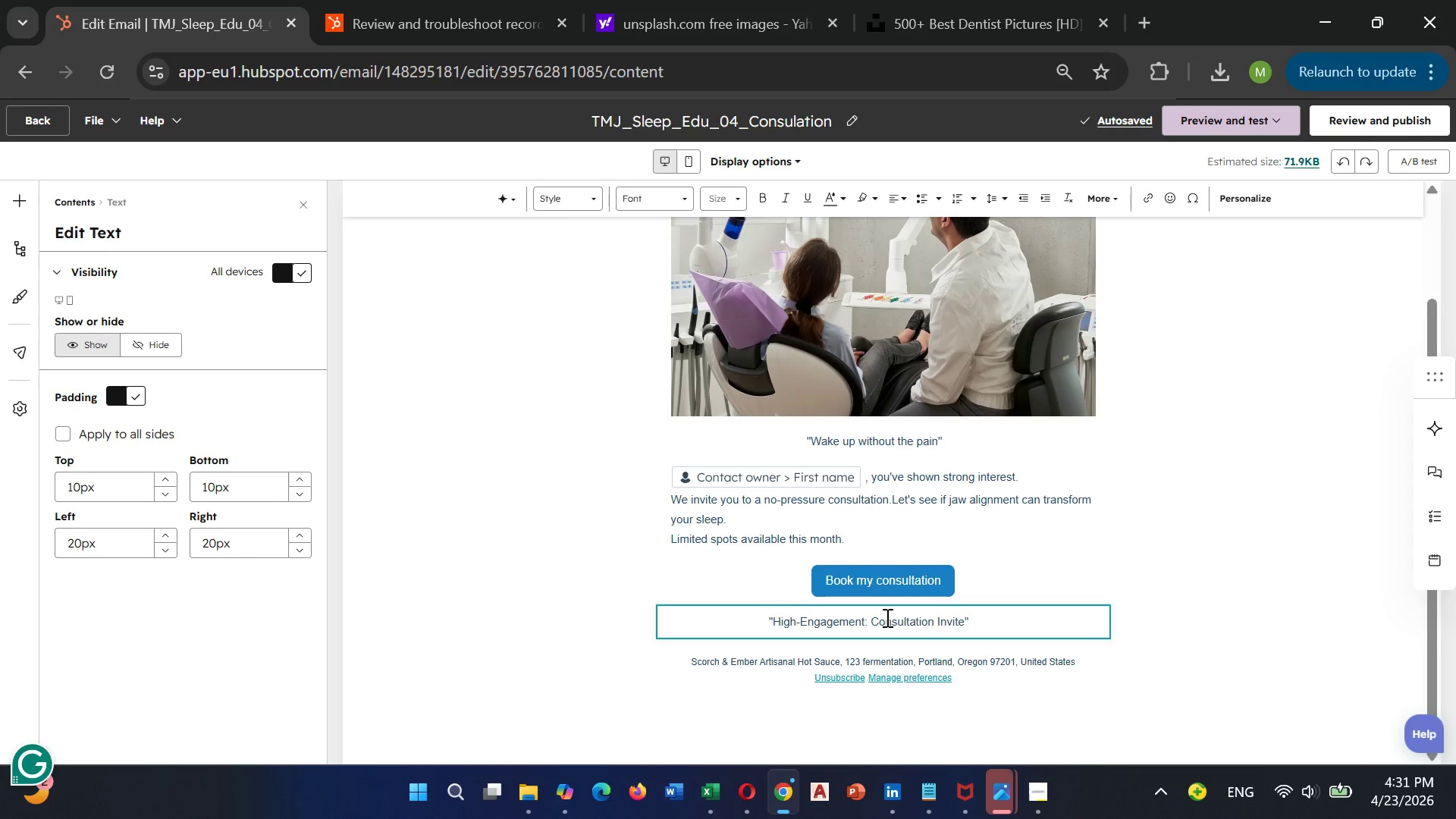 
left_click([775, 620])
 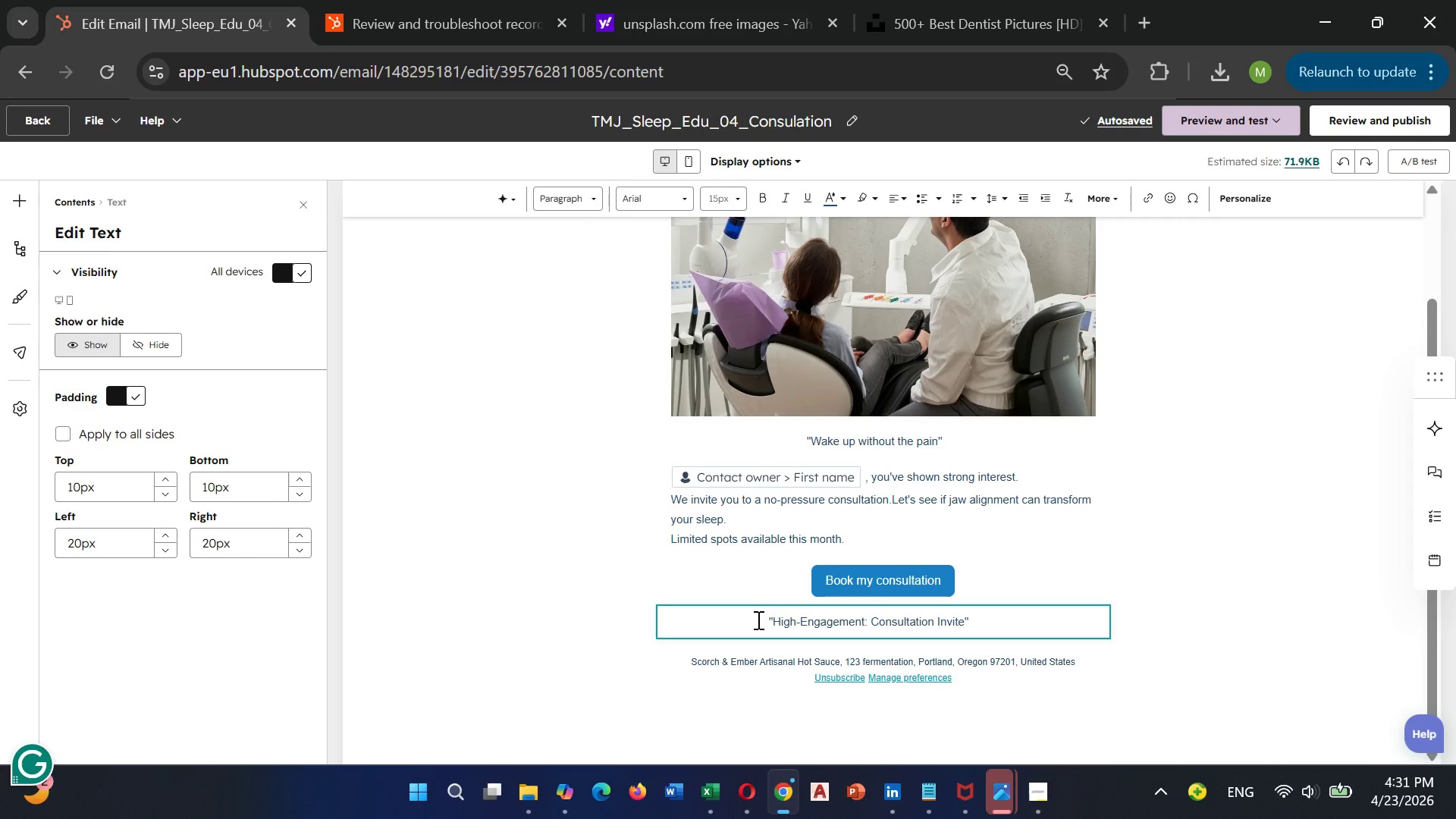 
left_click([764, 617])
 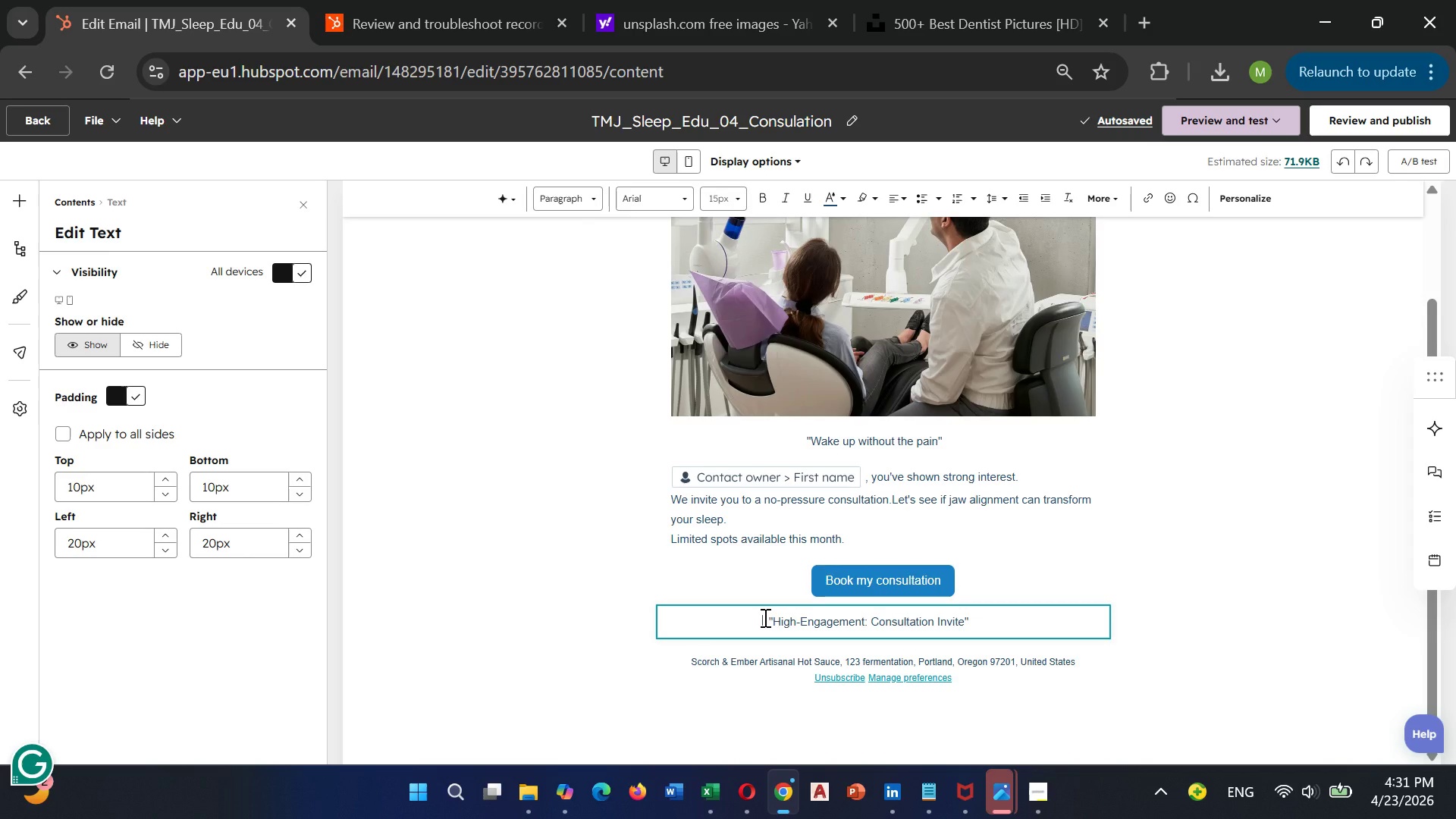 
hold_key(key=Backspace, duration=0.78)
 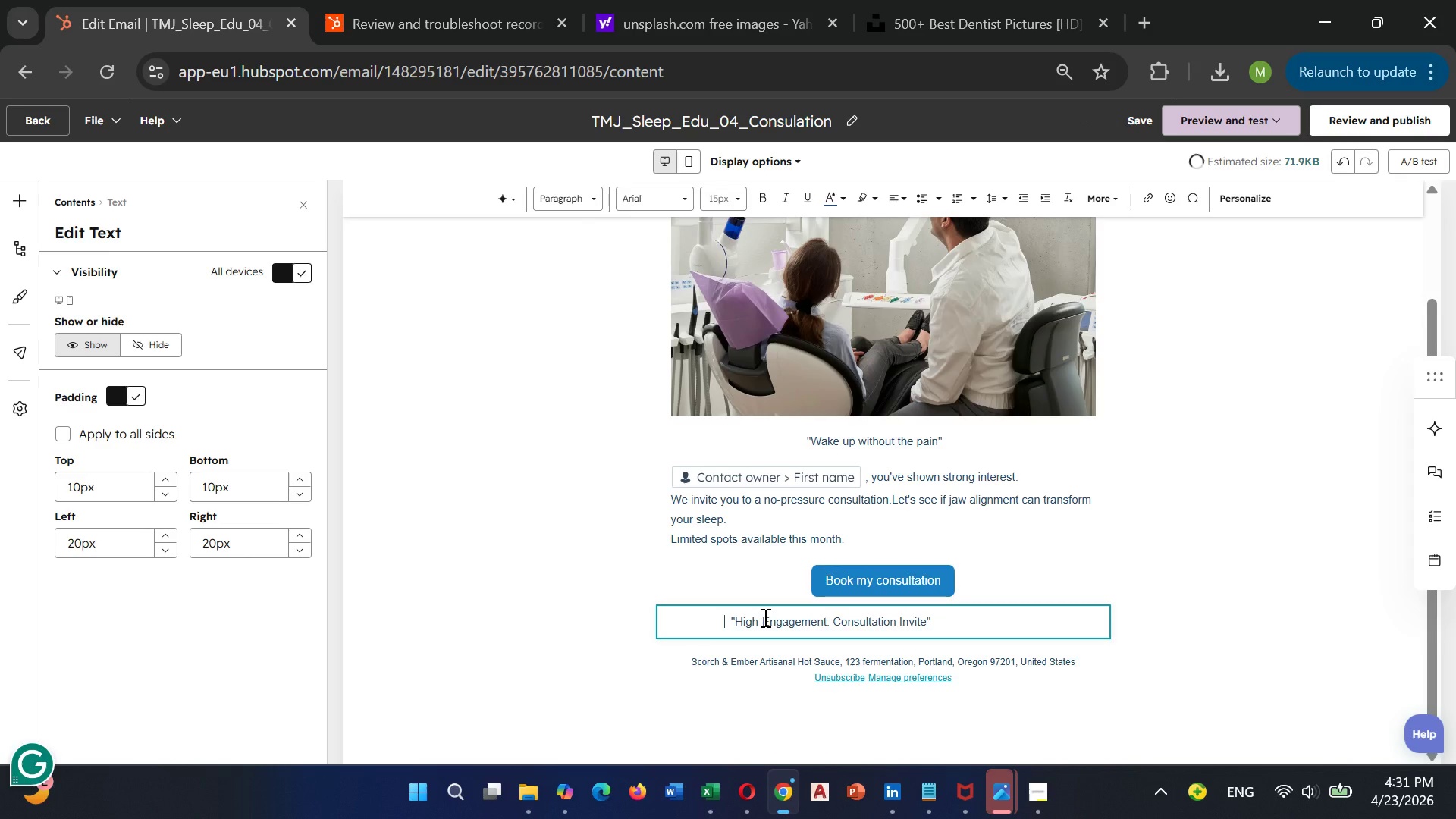 
hold_key(key=Backspace, duration=0.59)
 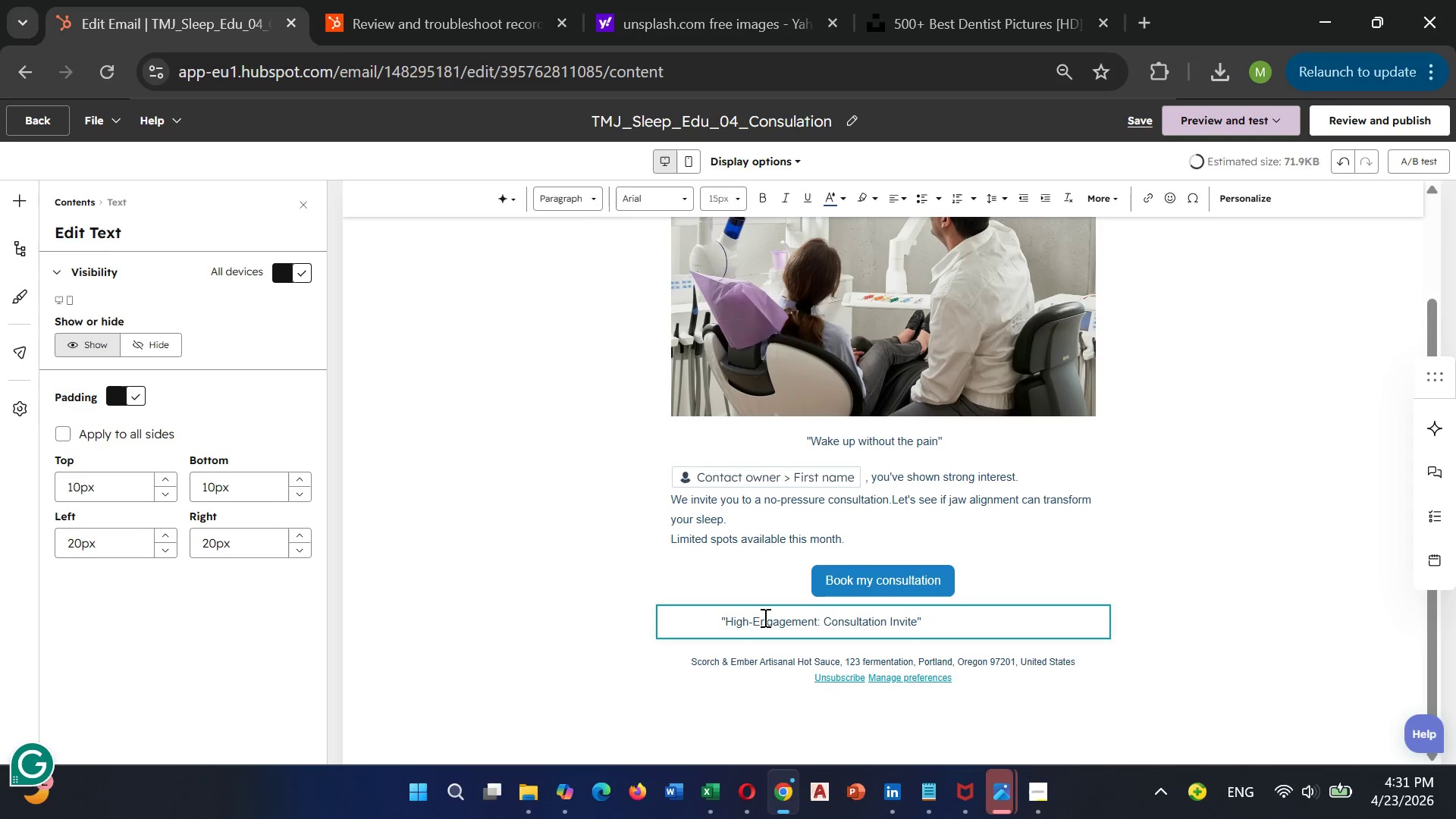 
key(Backspace)
 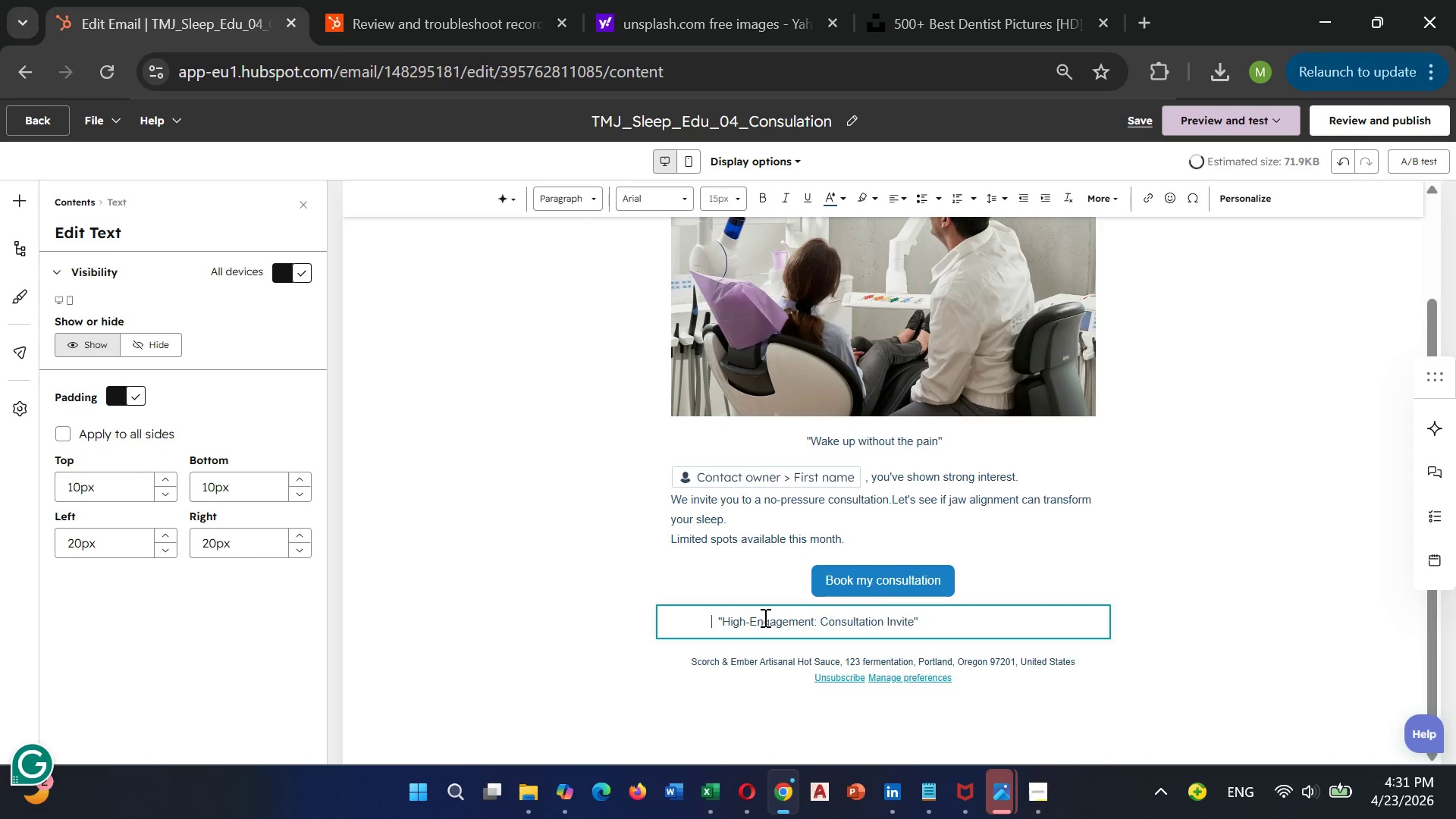 
key(Backspace)
 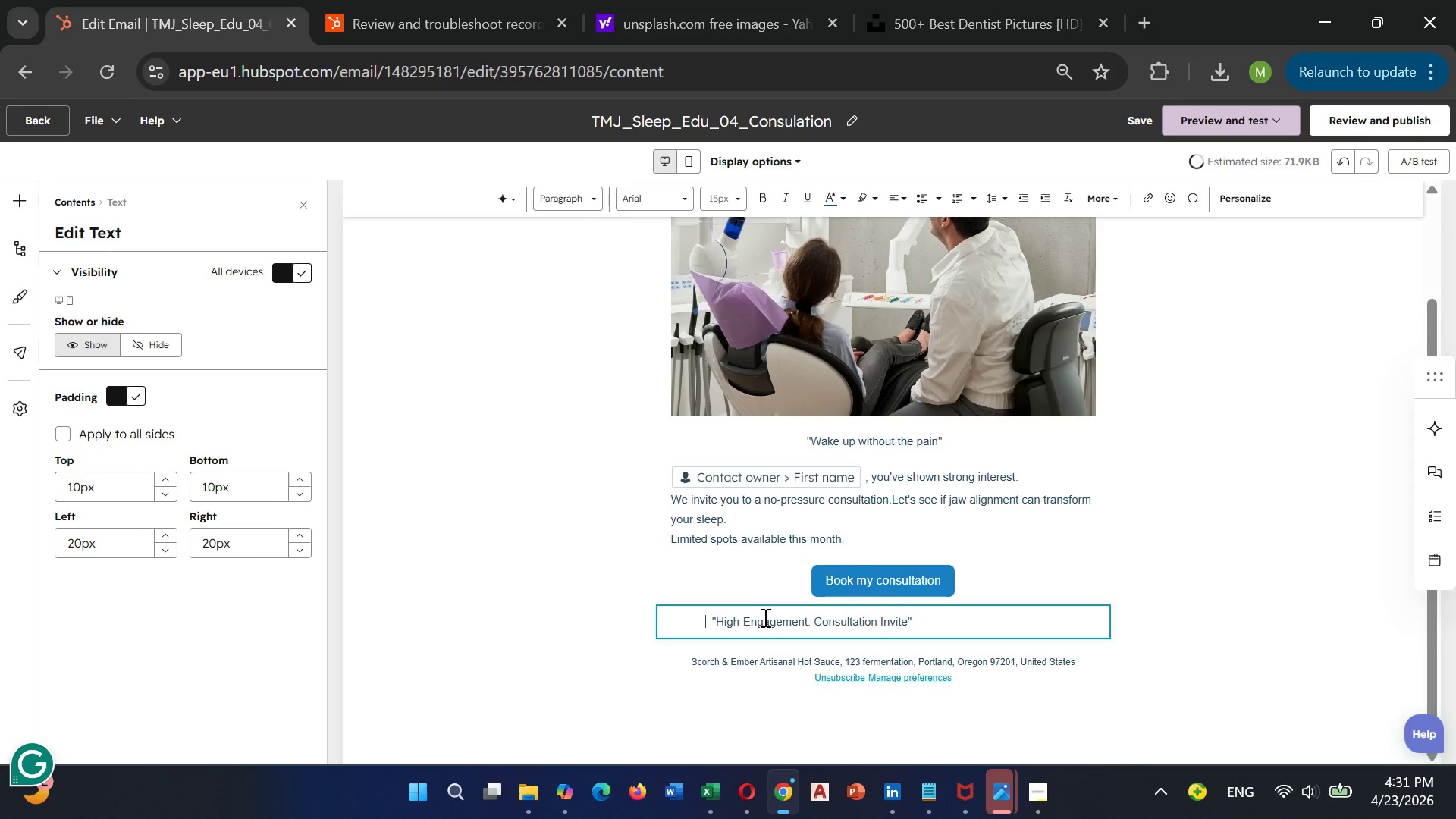 
key(Backspace)
 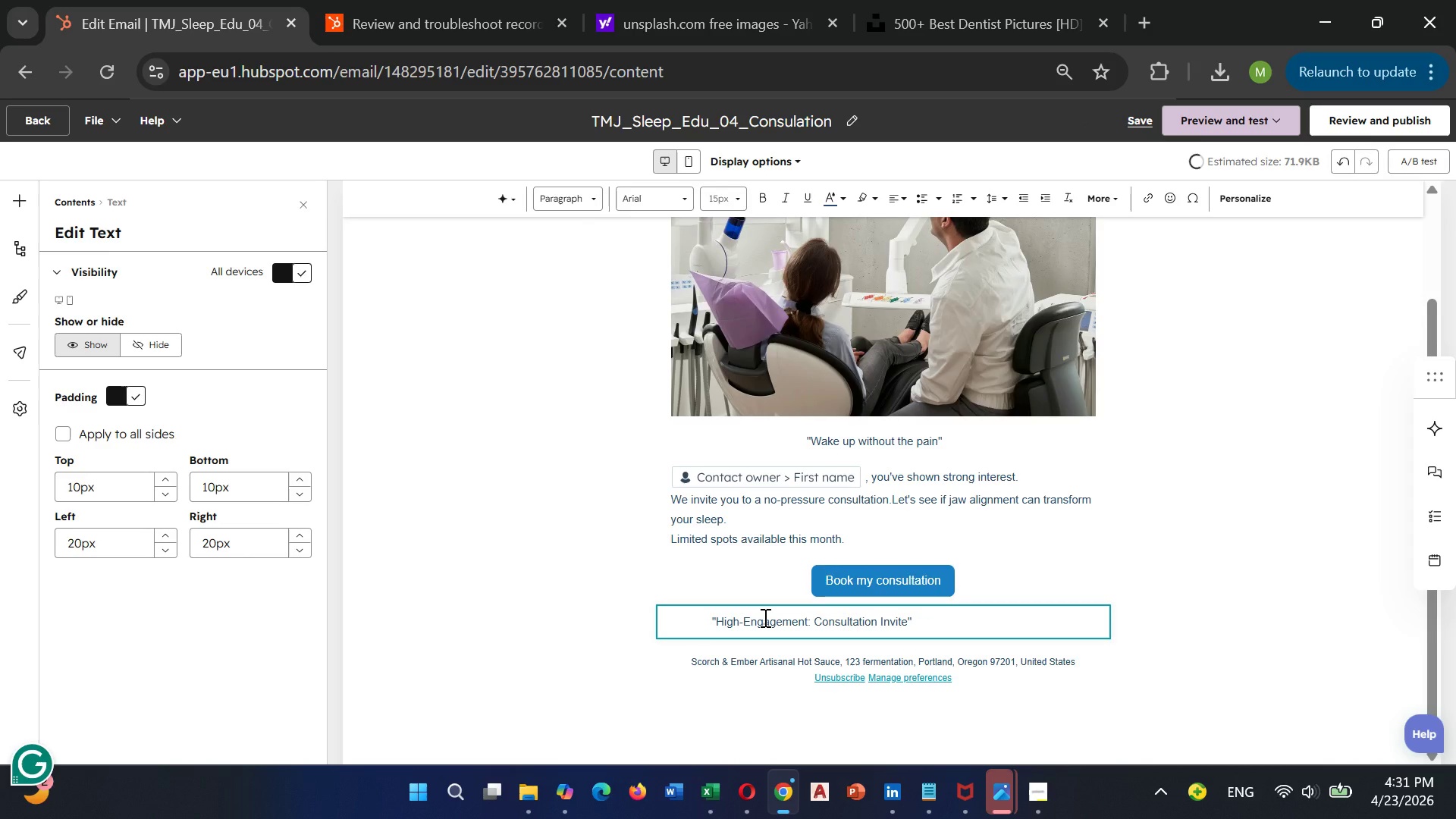 
key(Backspace)
 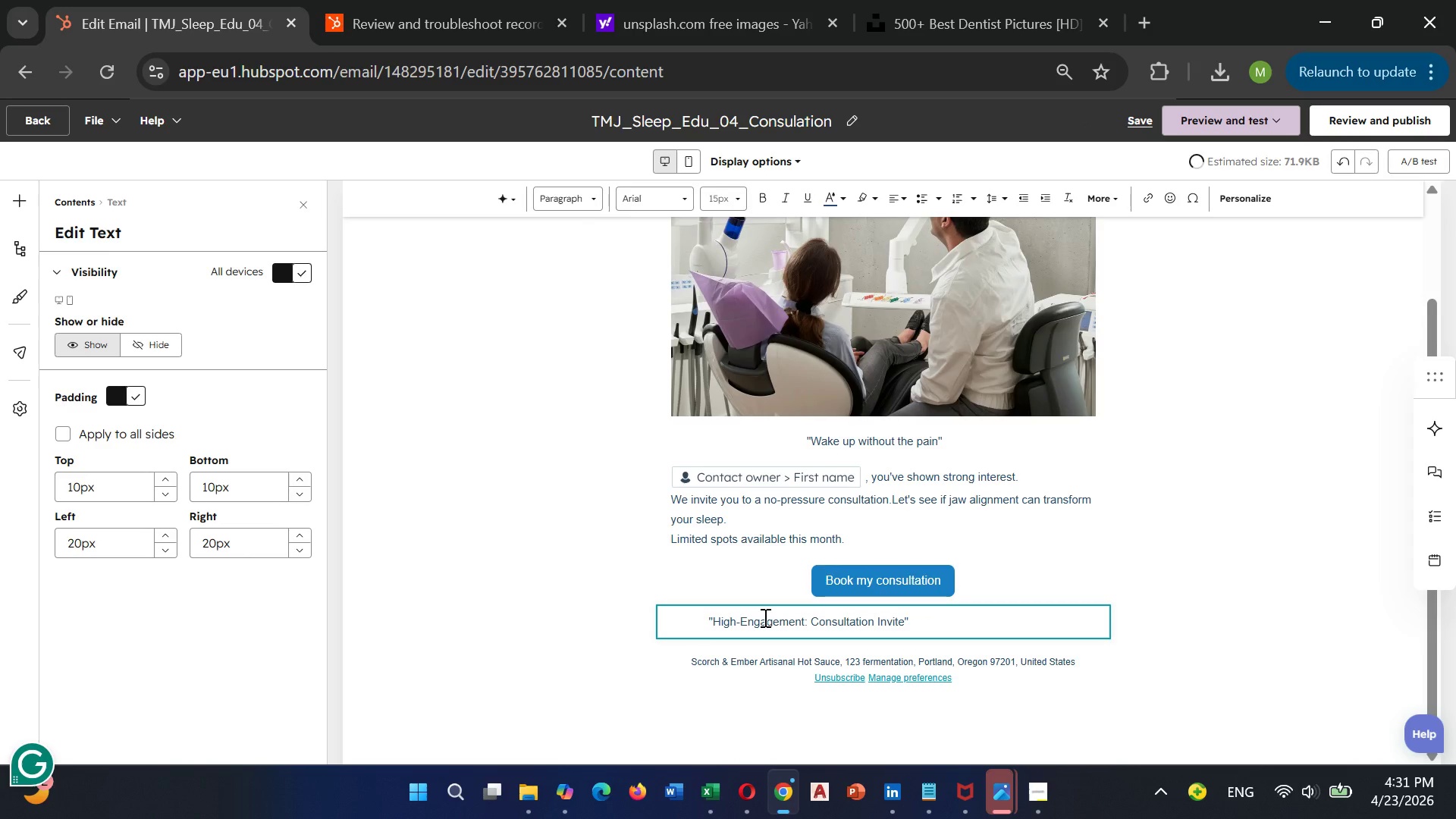 
key(Backspace)
 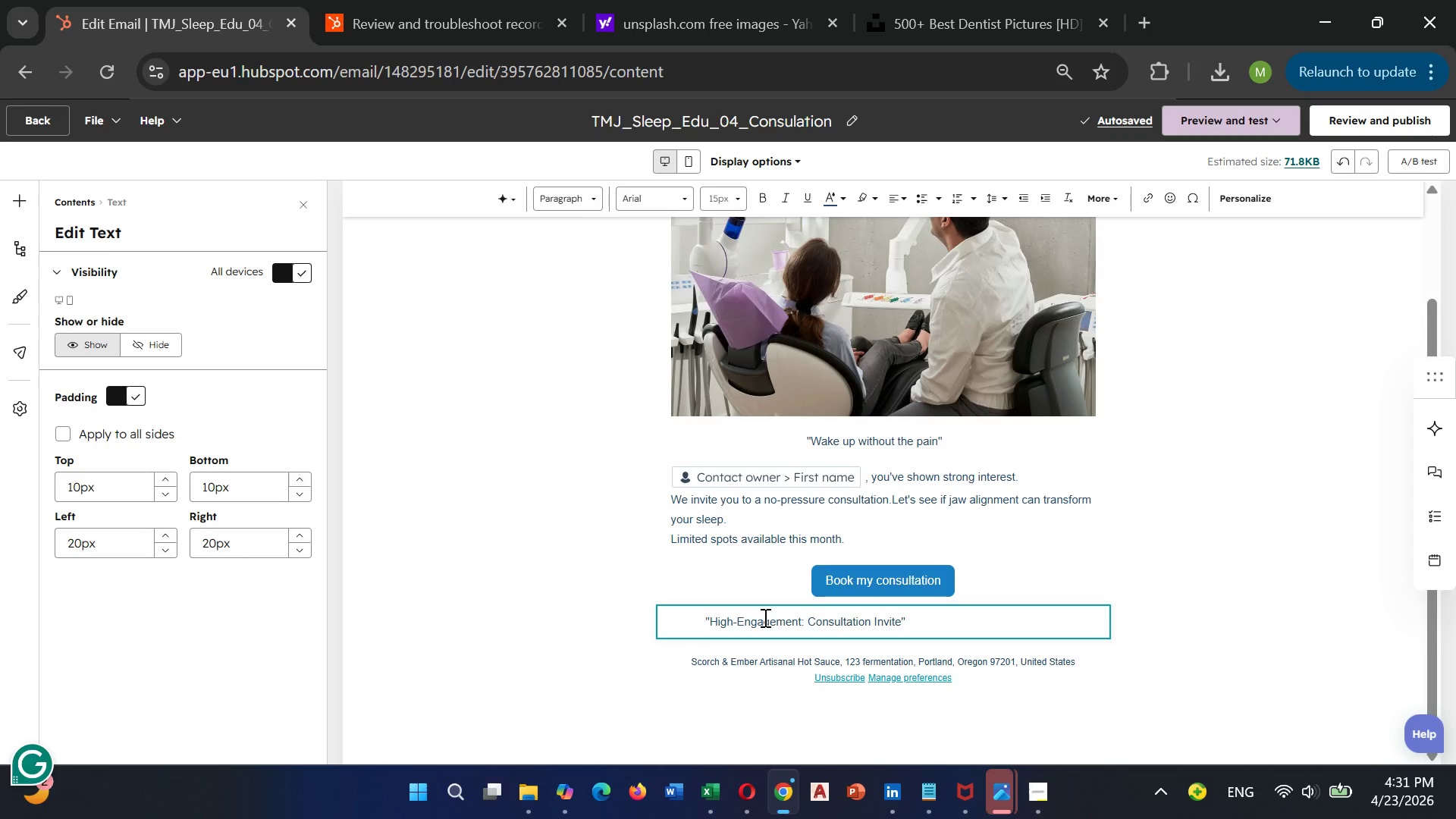 
wait(9.92)
 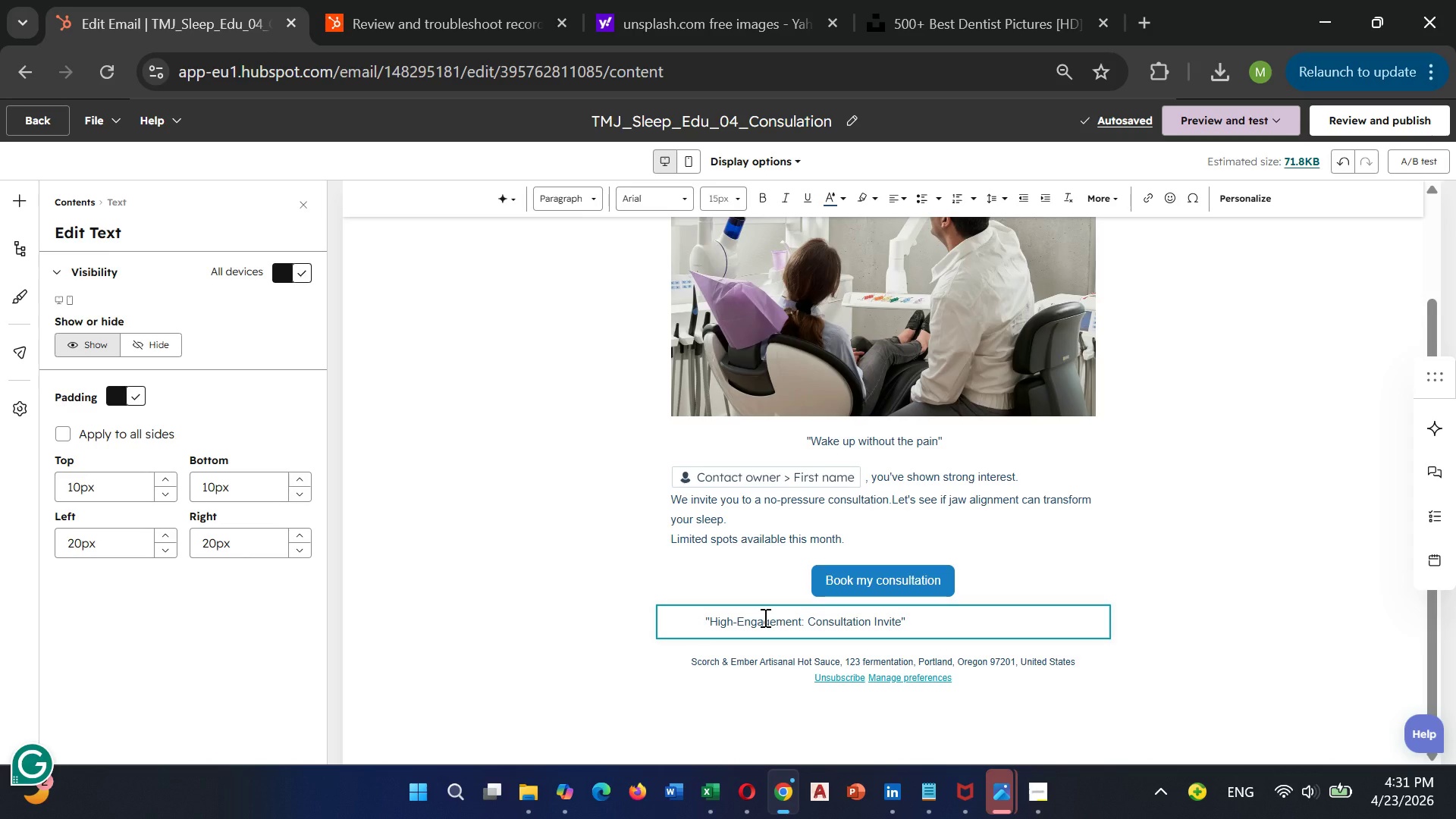 
left_click([909, 619])
 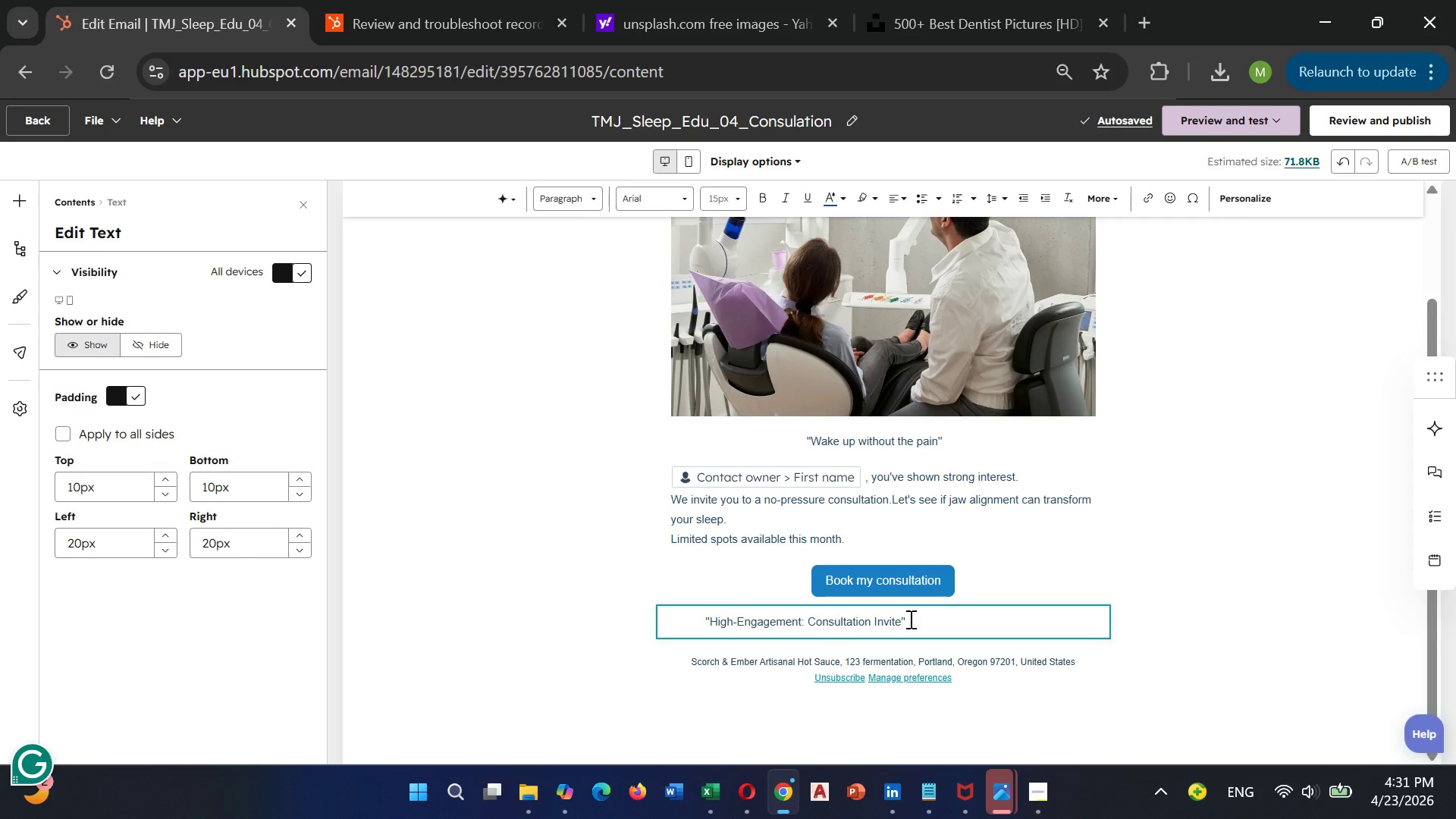 
hold_key(key=Backspace, duration=1.52)
 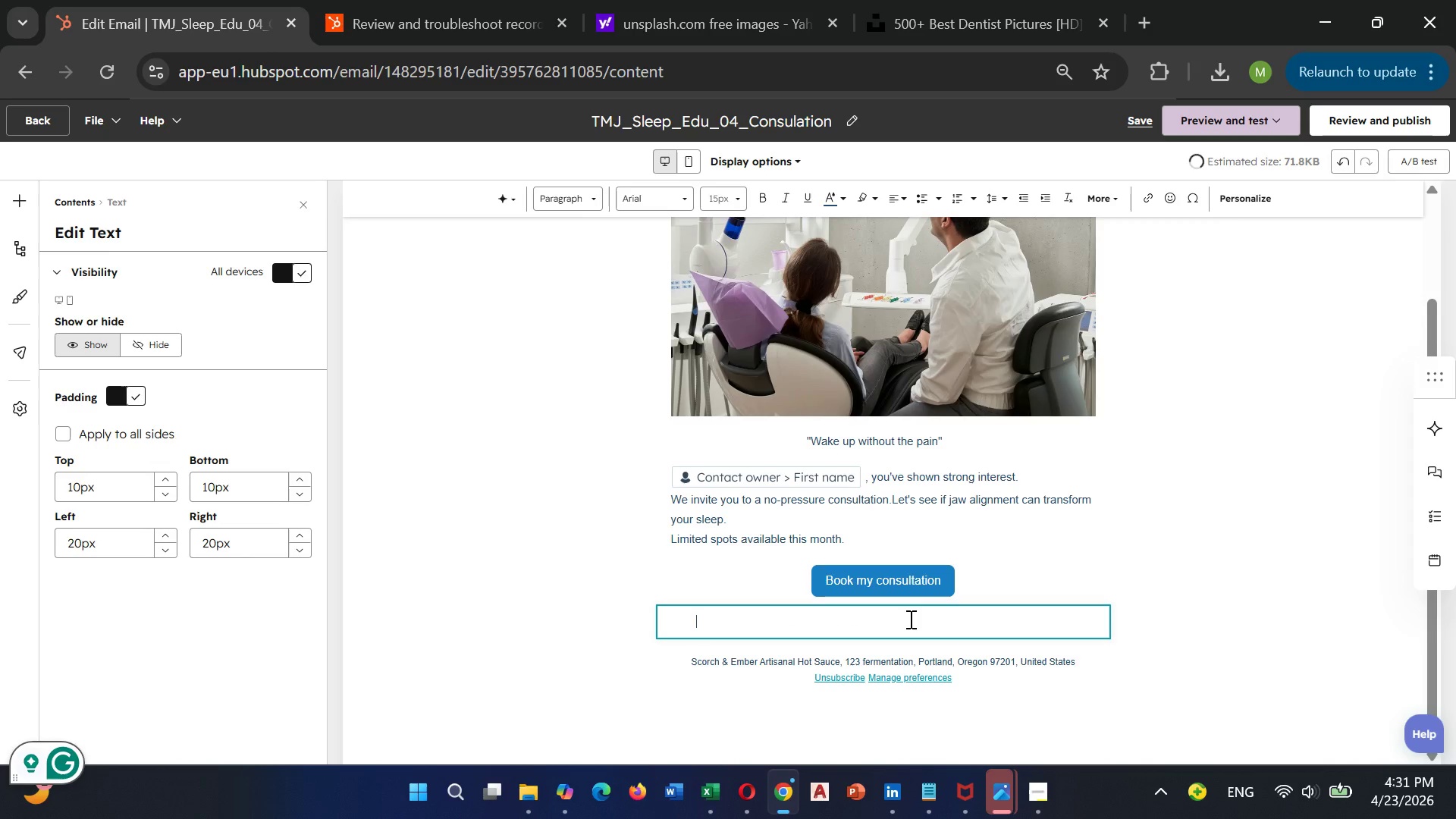 
key(Backspace)
 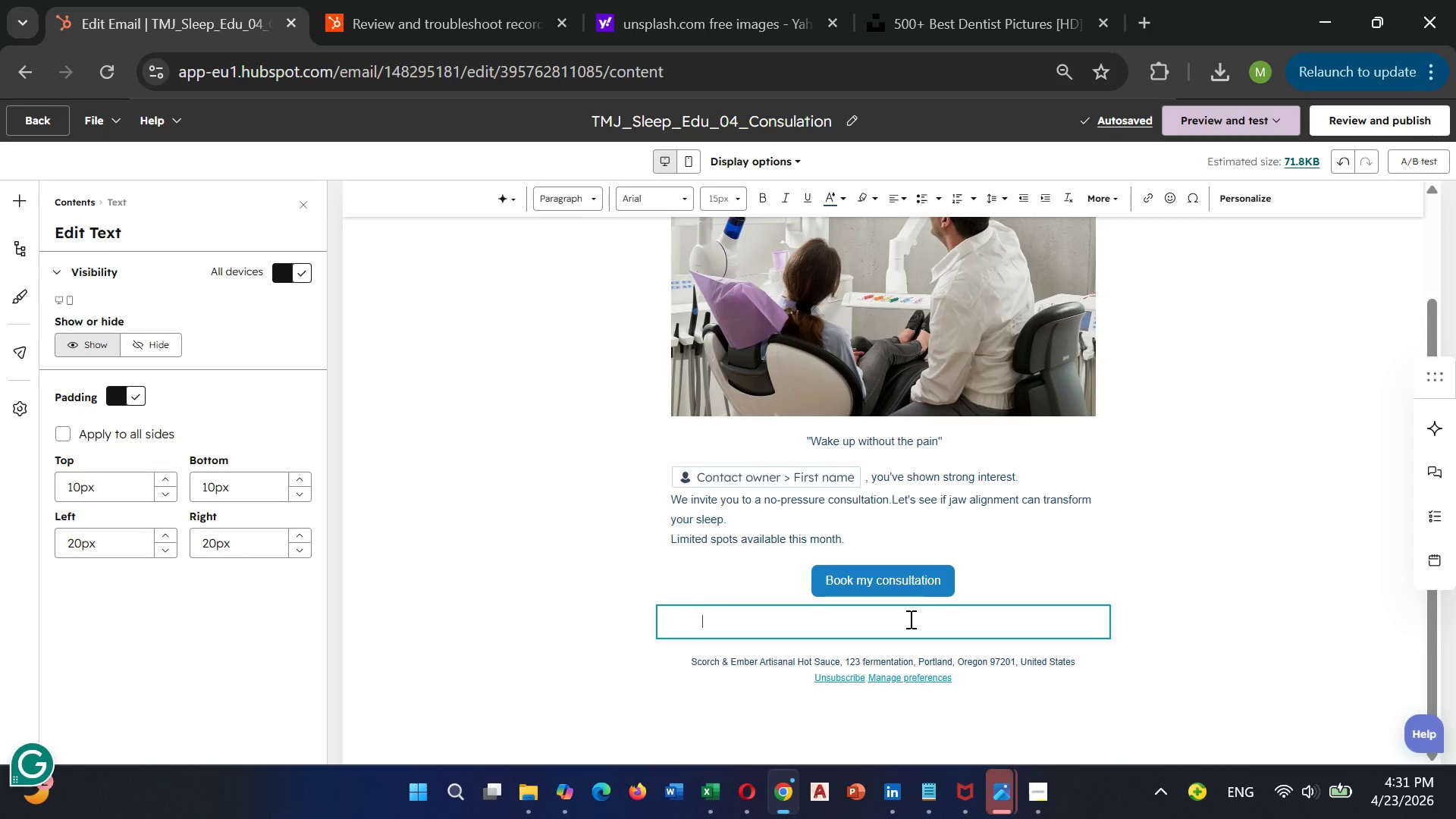 
key(Backspace)
 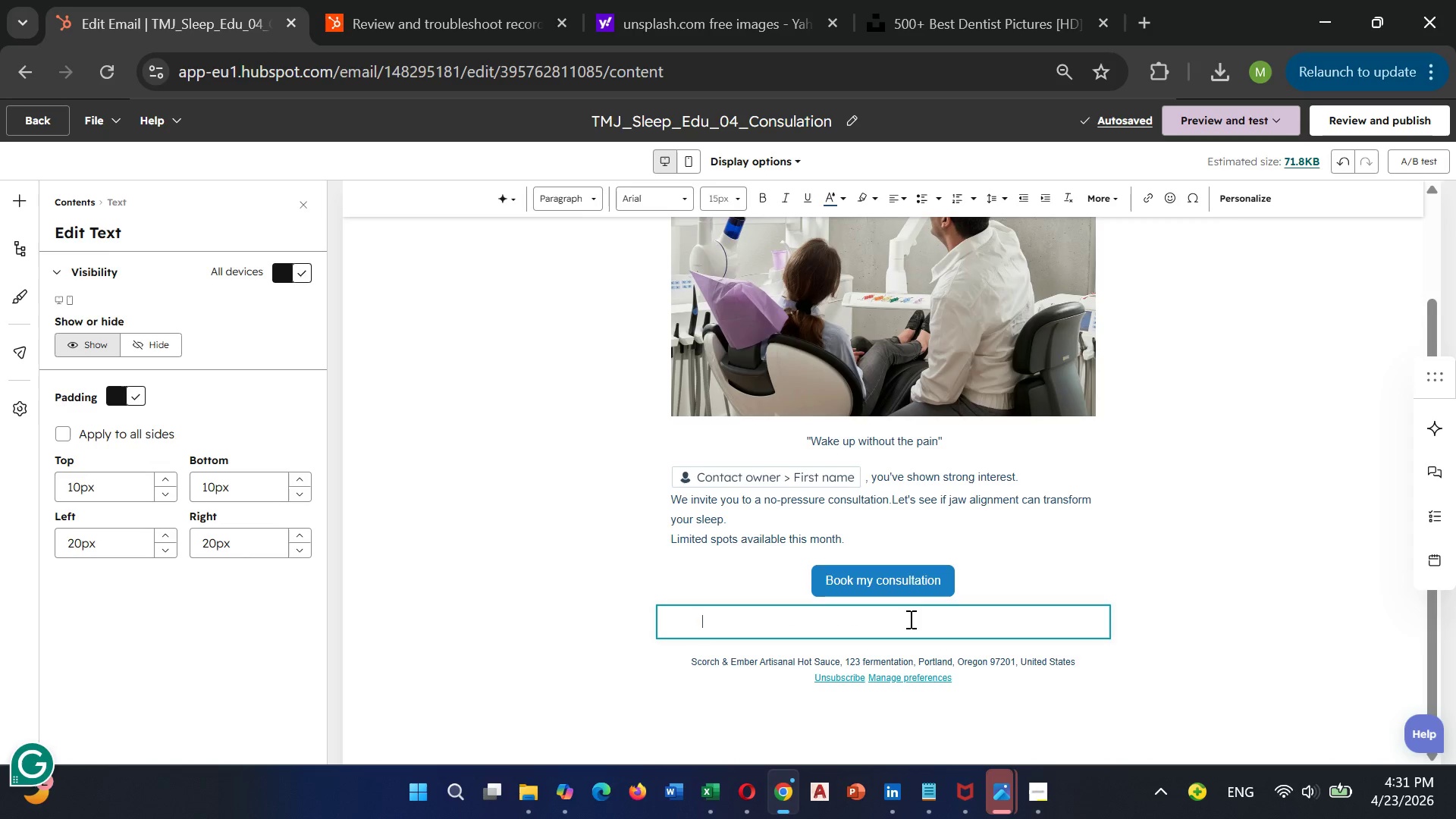 
key(Backspace)
 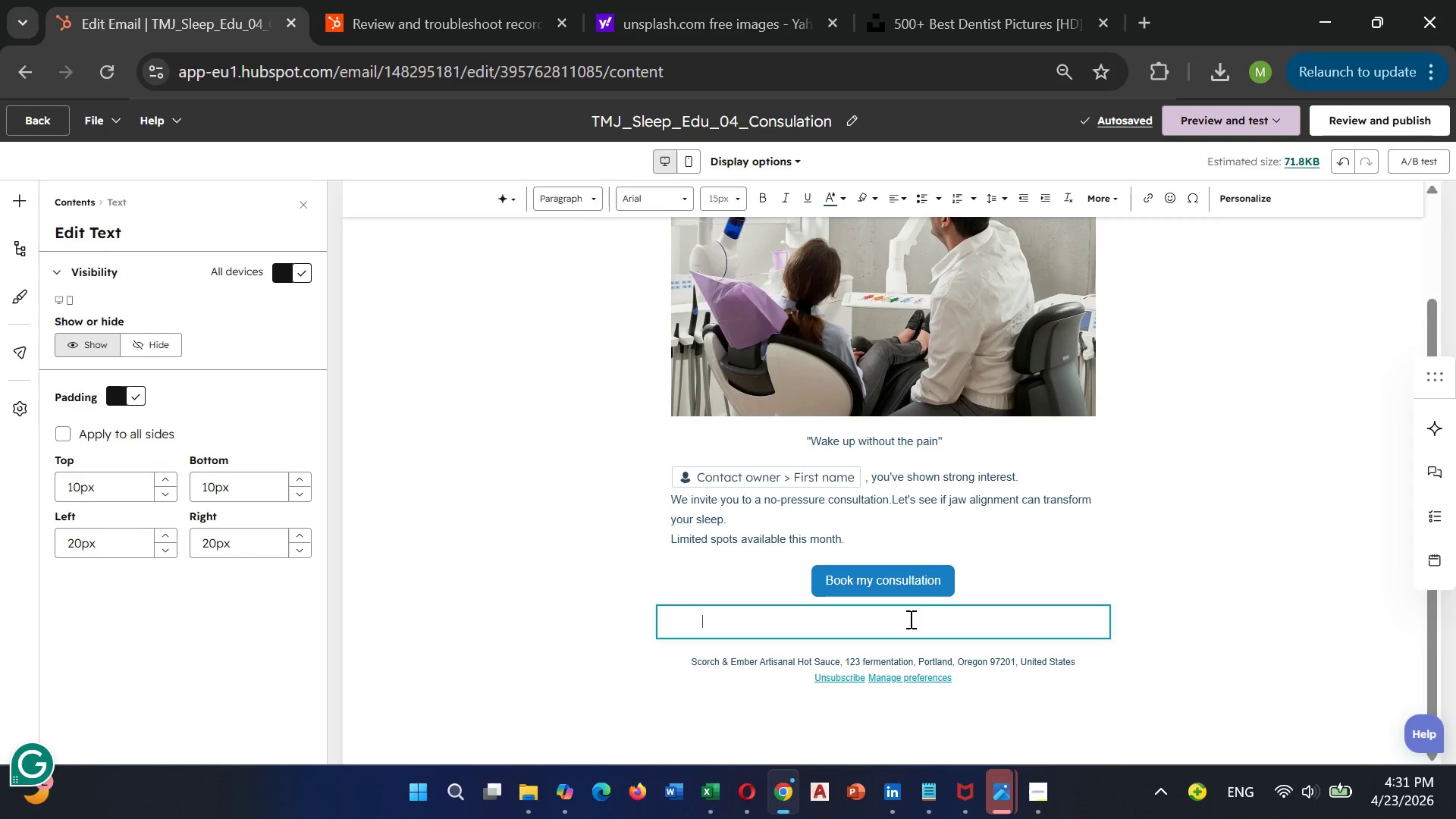 
key(Backspace)
 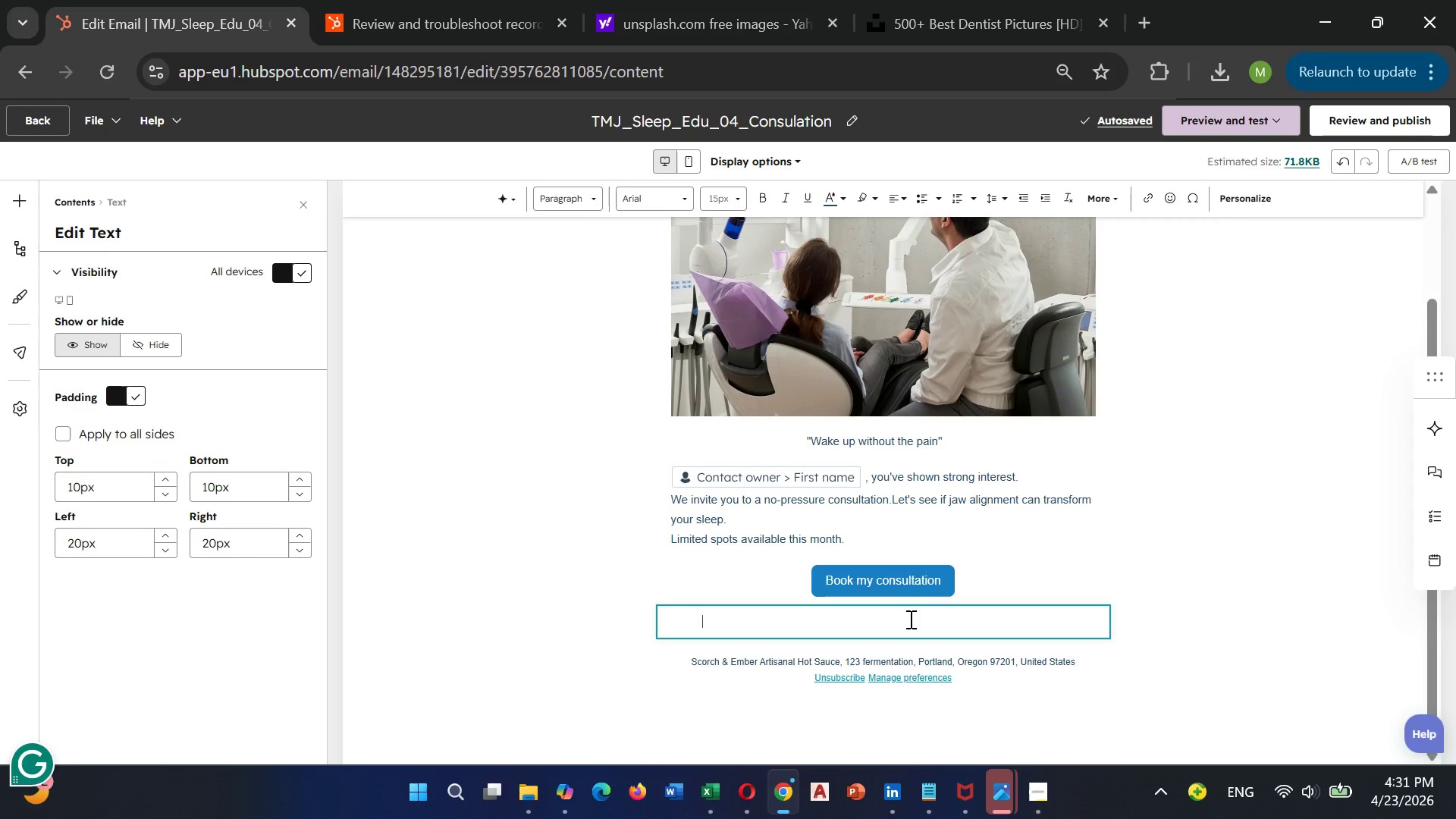 
key(Backspace)
 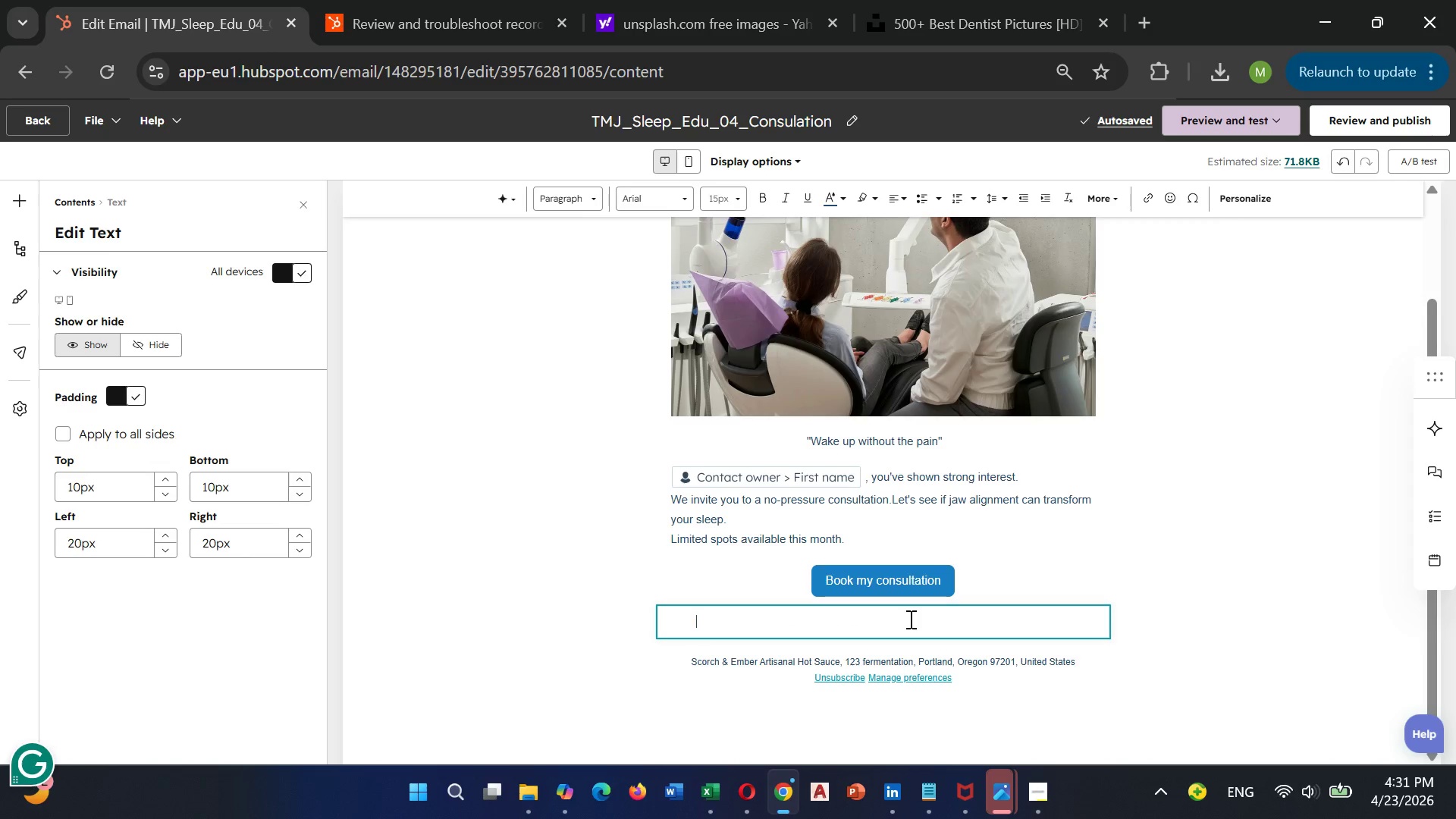 
hold_key(key=Backspace, duration=26.48)
 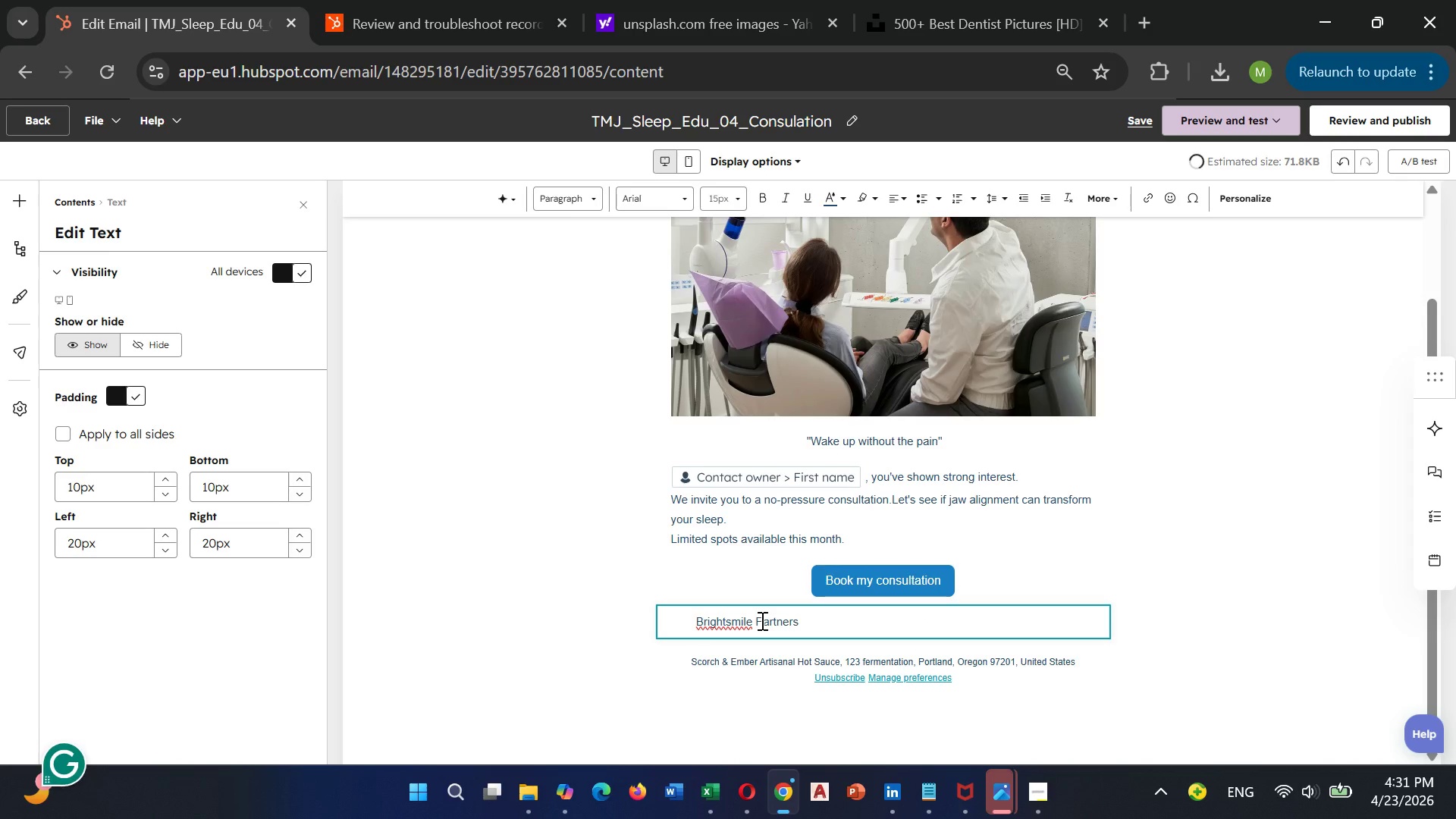 
type(Brightsmile partners)
 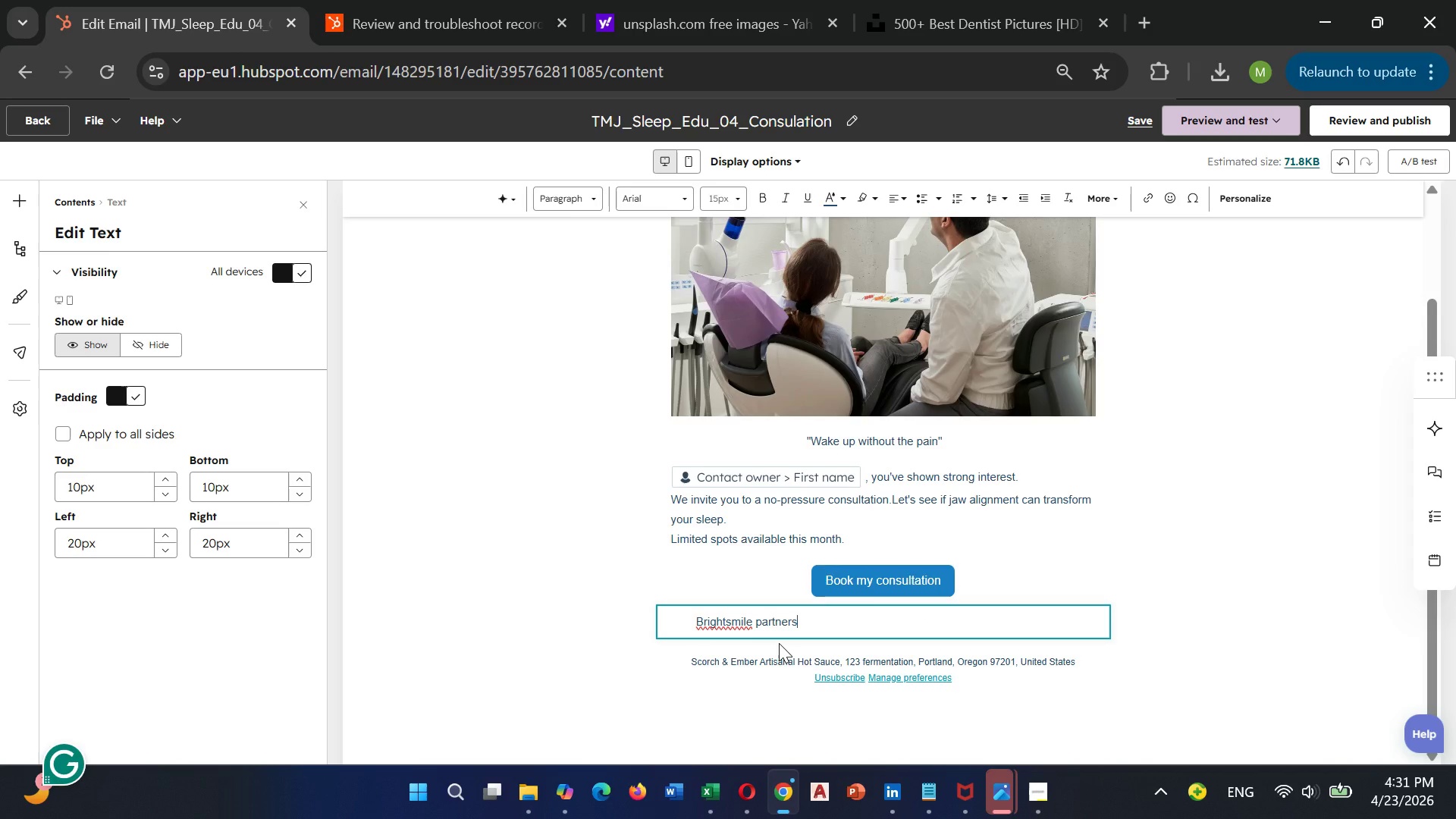 
left_click([761, 620])
 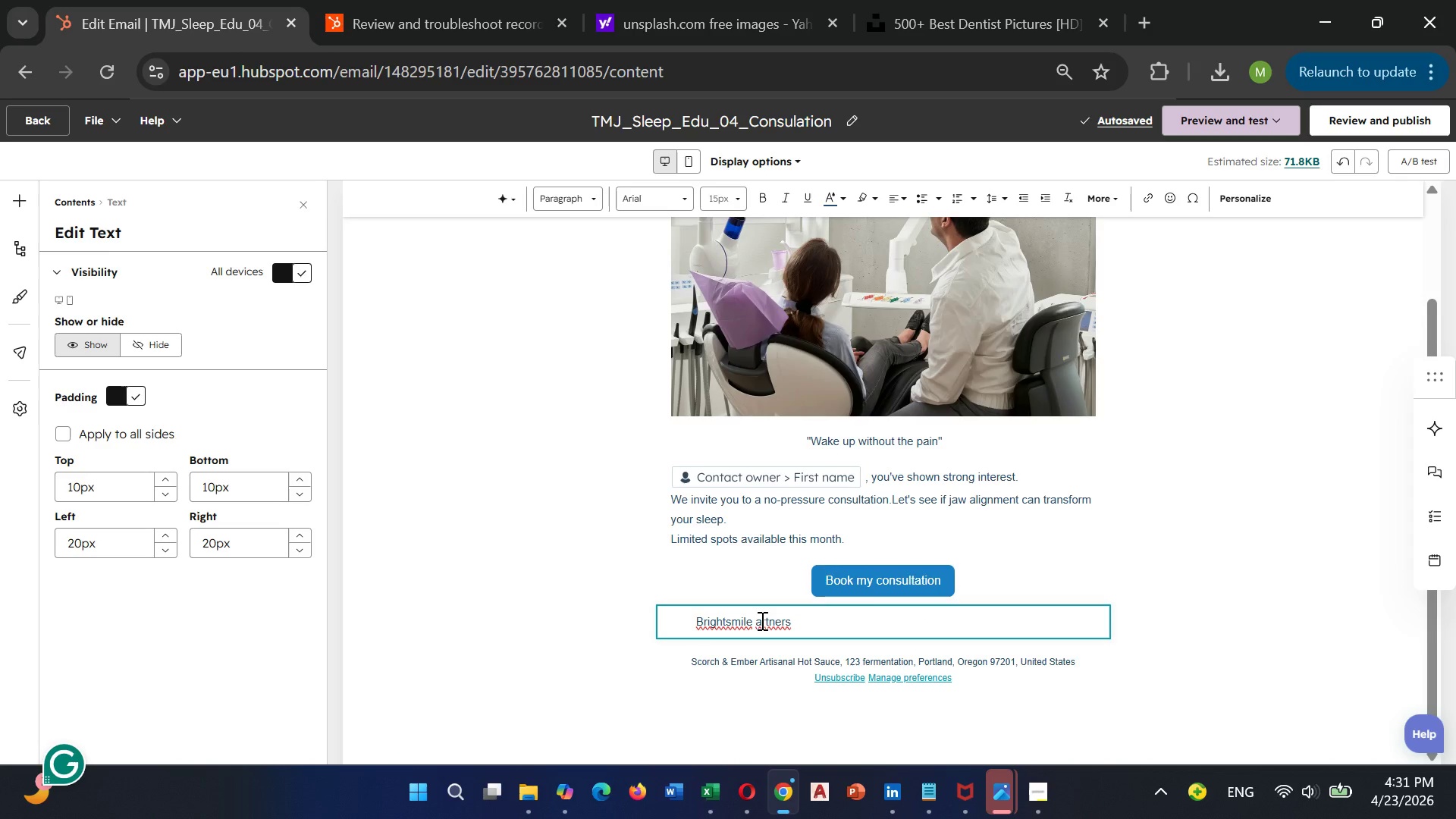 
key(Shift+P)
 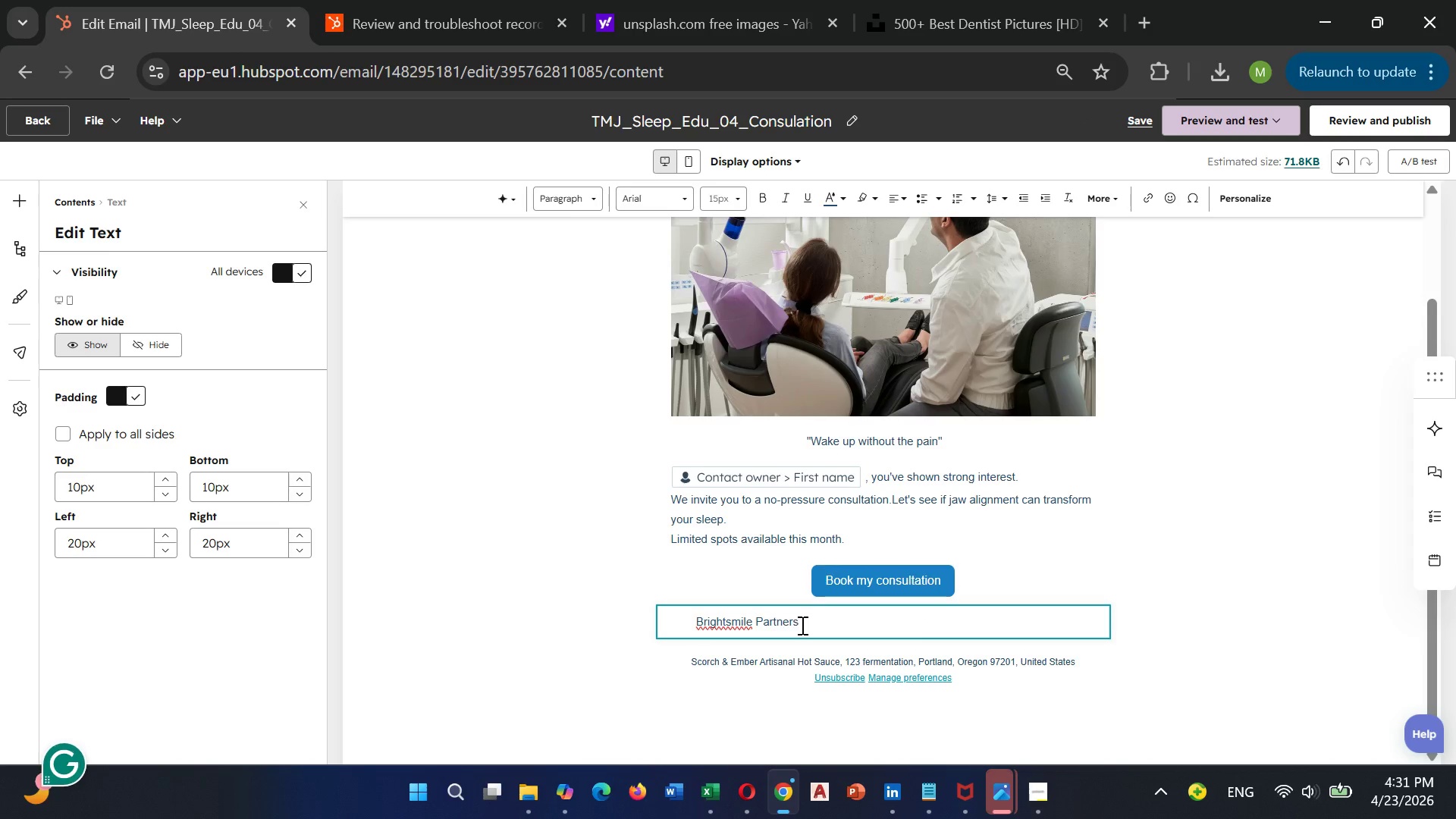 
left_click([802, 625])
 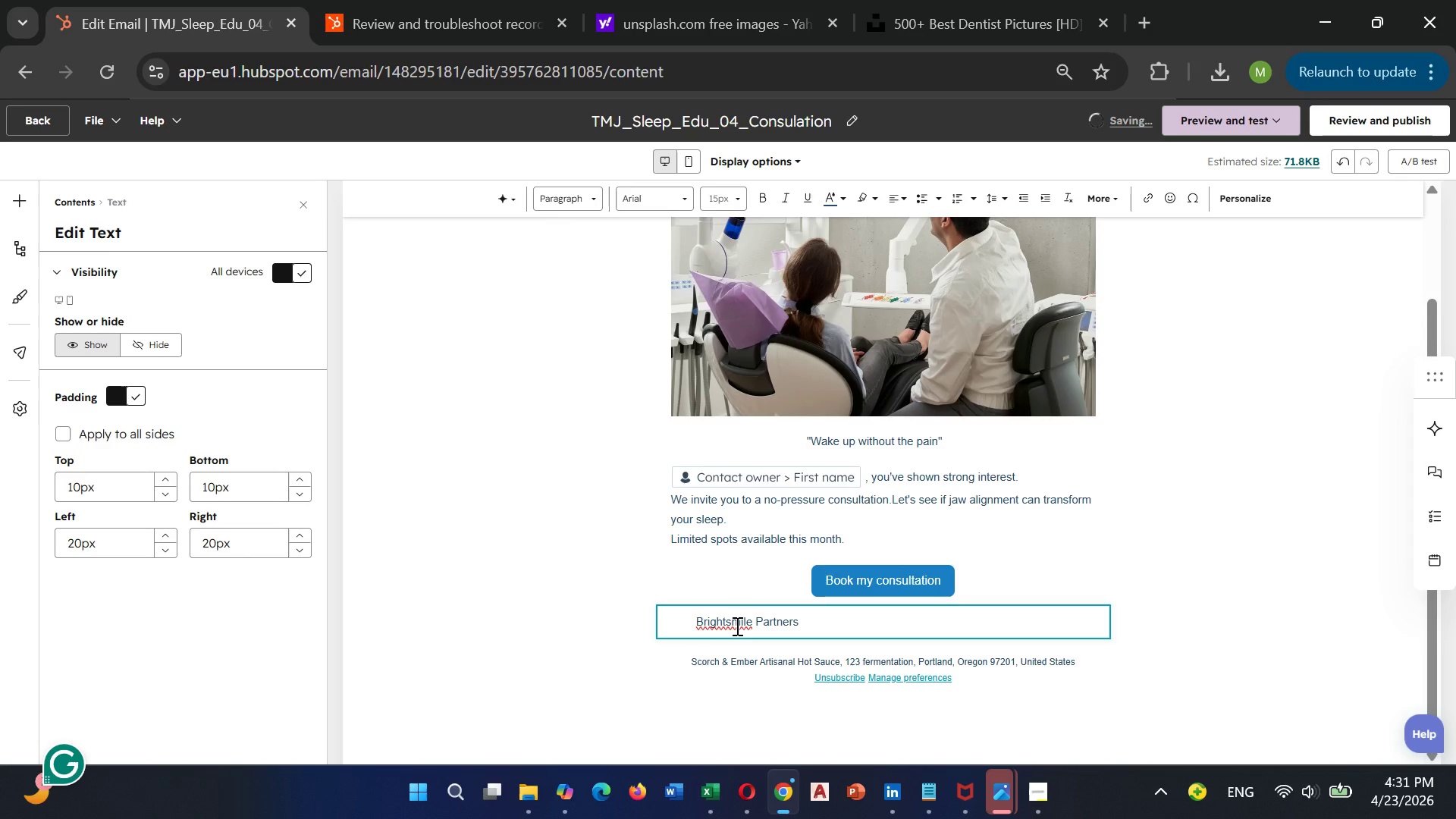 
wait(5.17)
 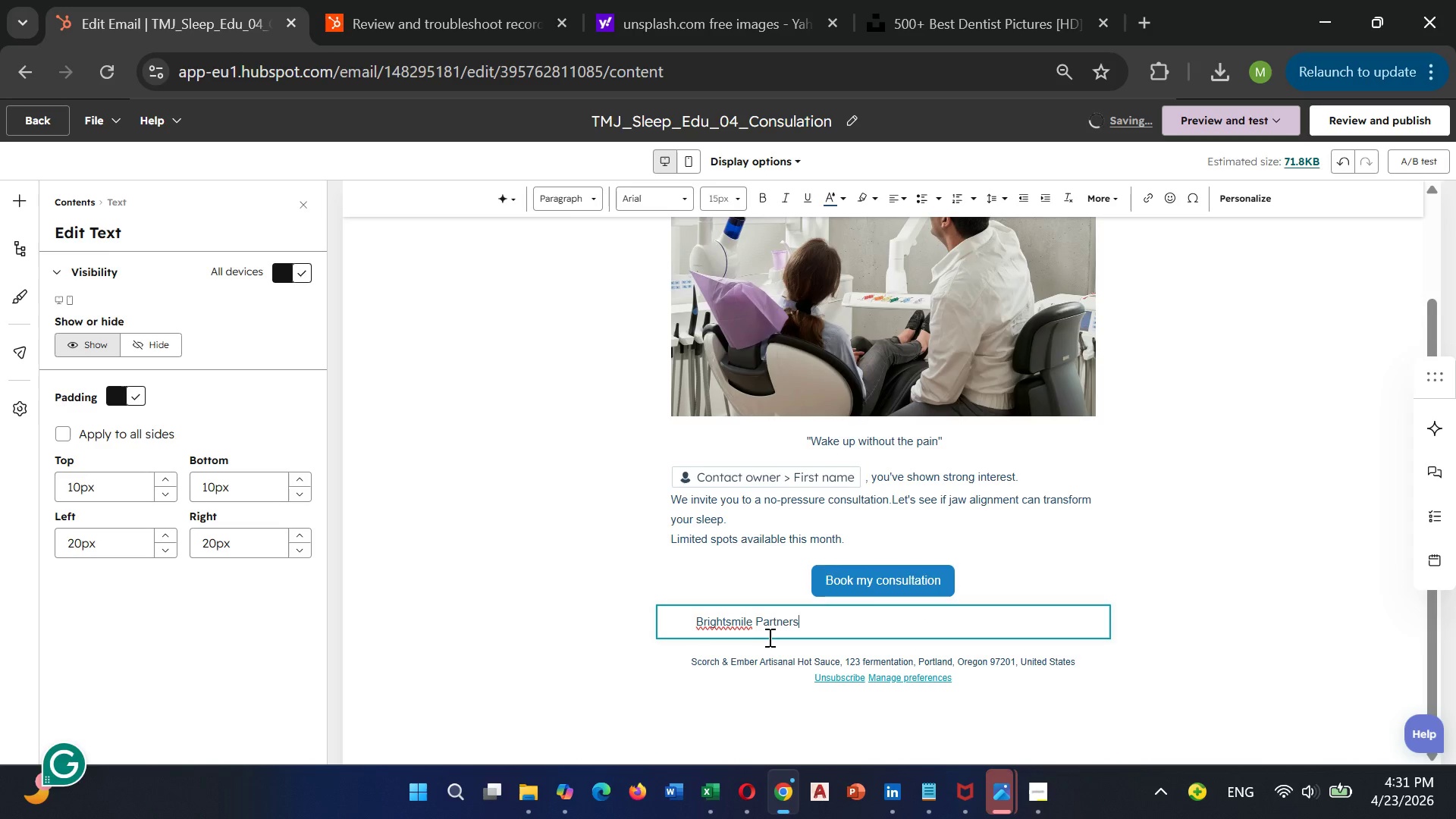 
left_click([730, 621])
 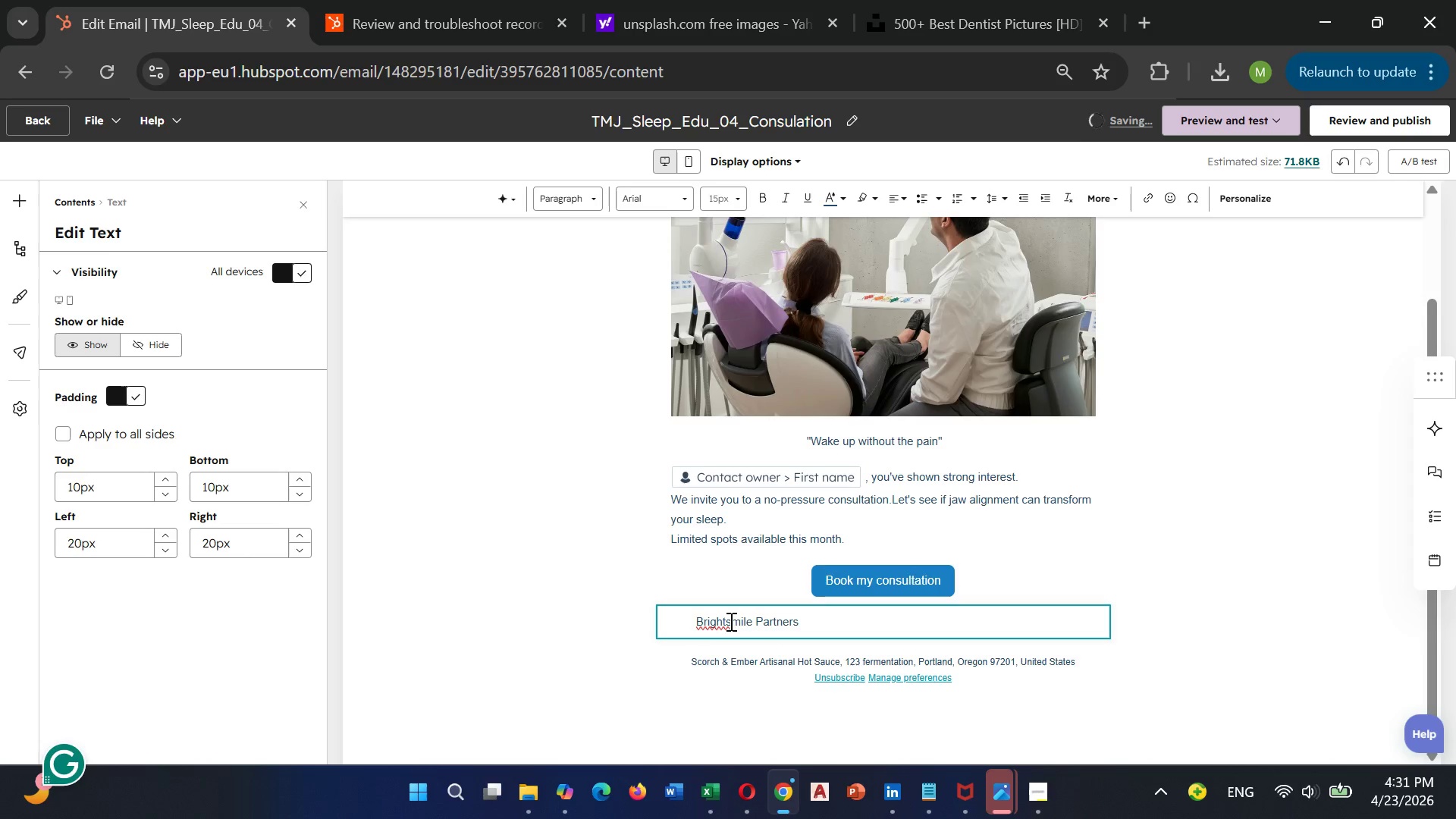 
key(Backspace)
 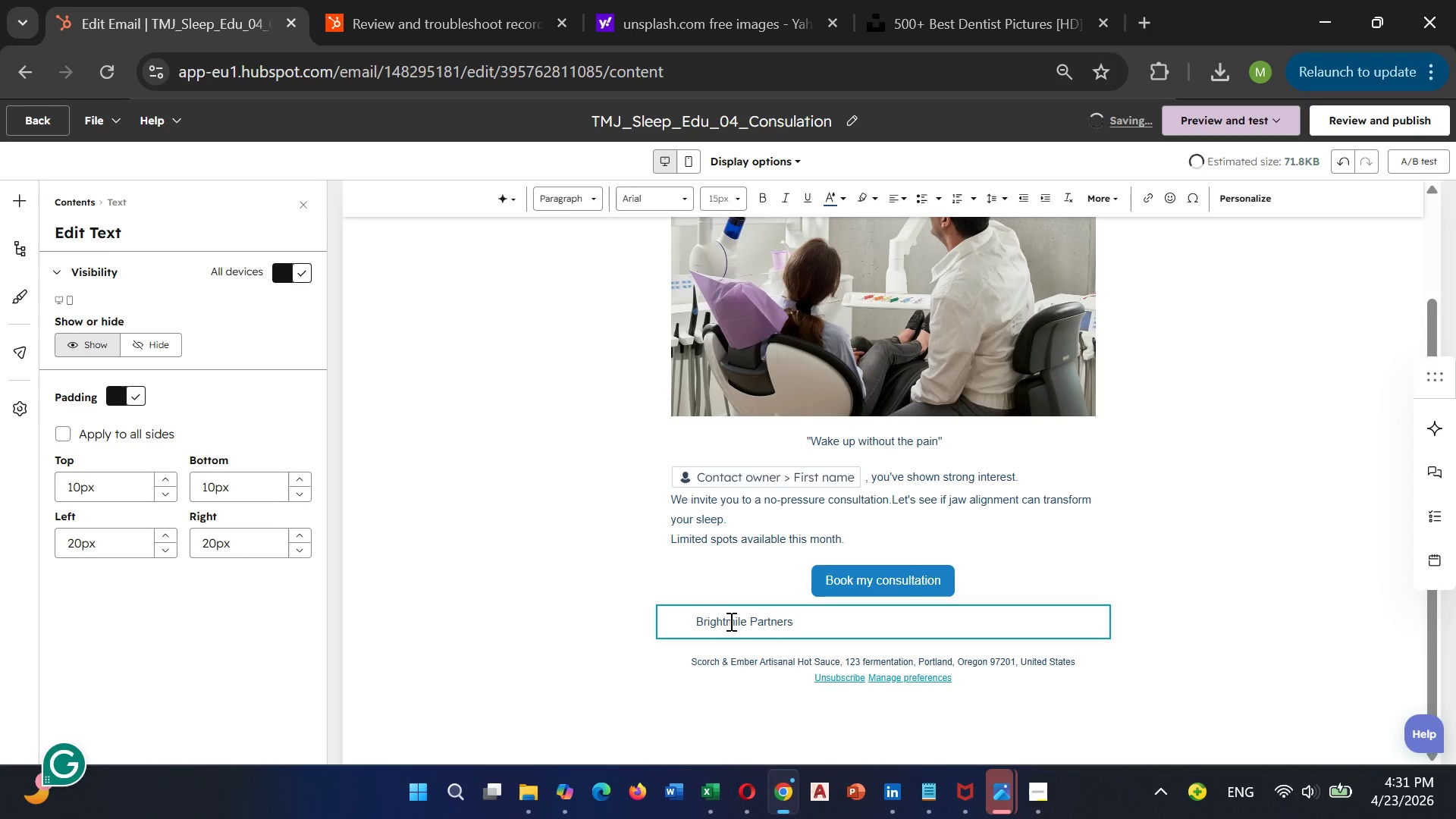 
key(Shift+S)
 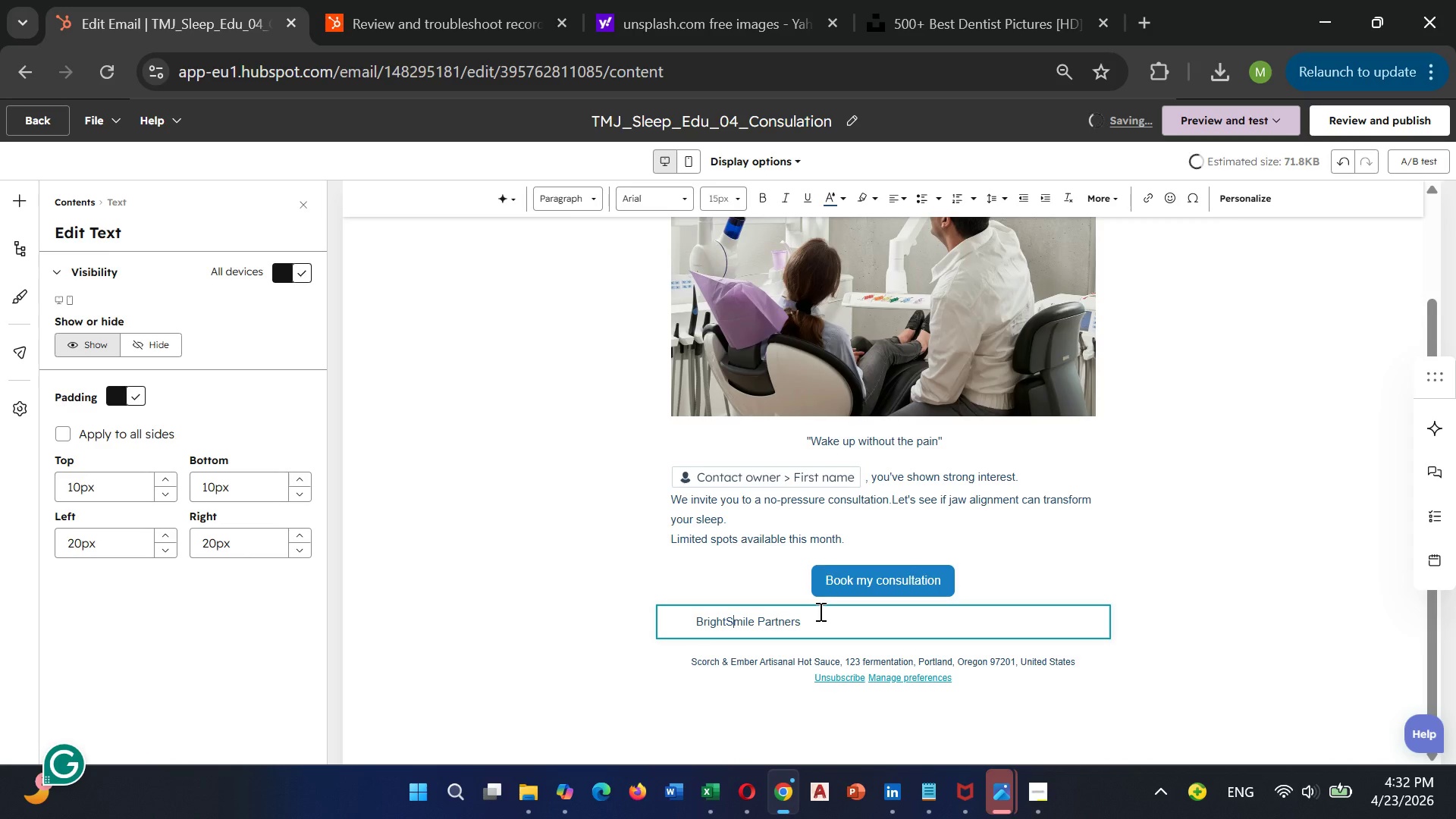 
left_click([819, 611])
 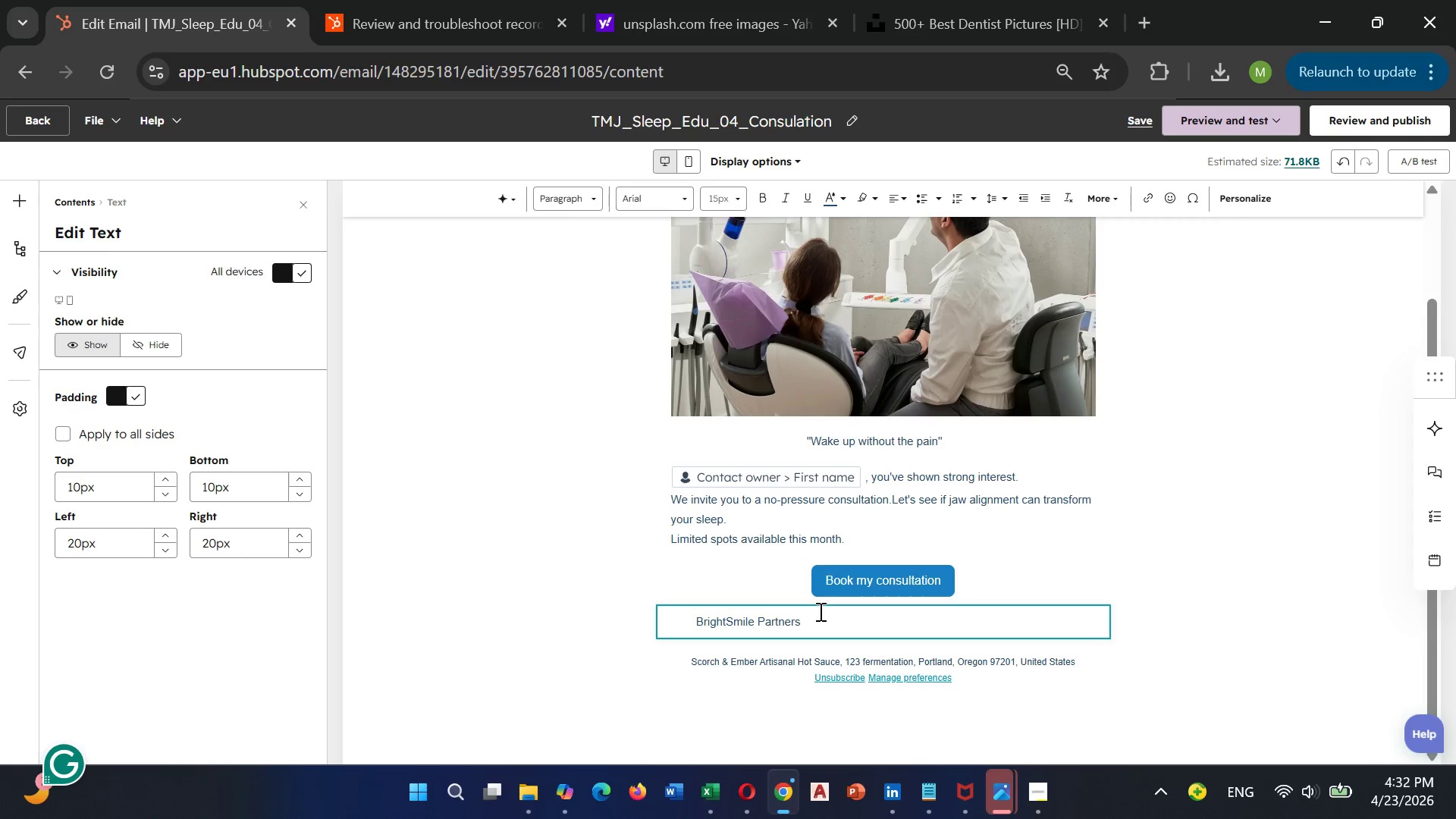 
type( | Dental s)
key(Backspace)
type(Sleep & TMJ Specialist)
 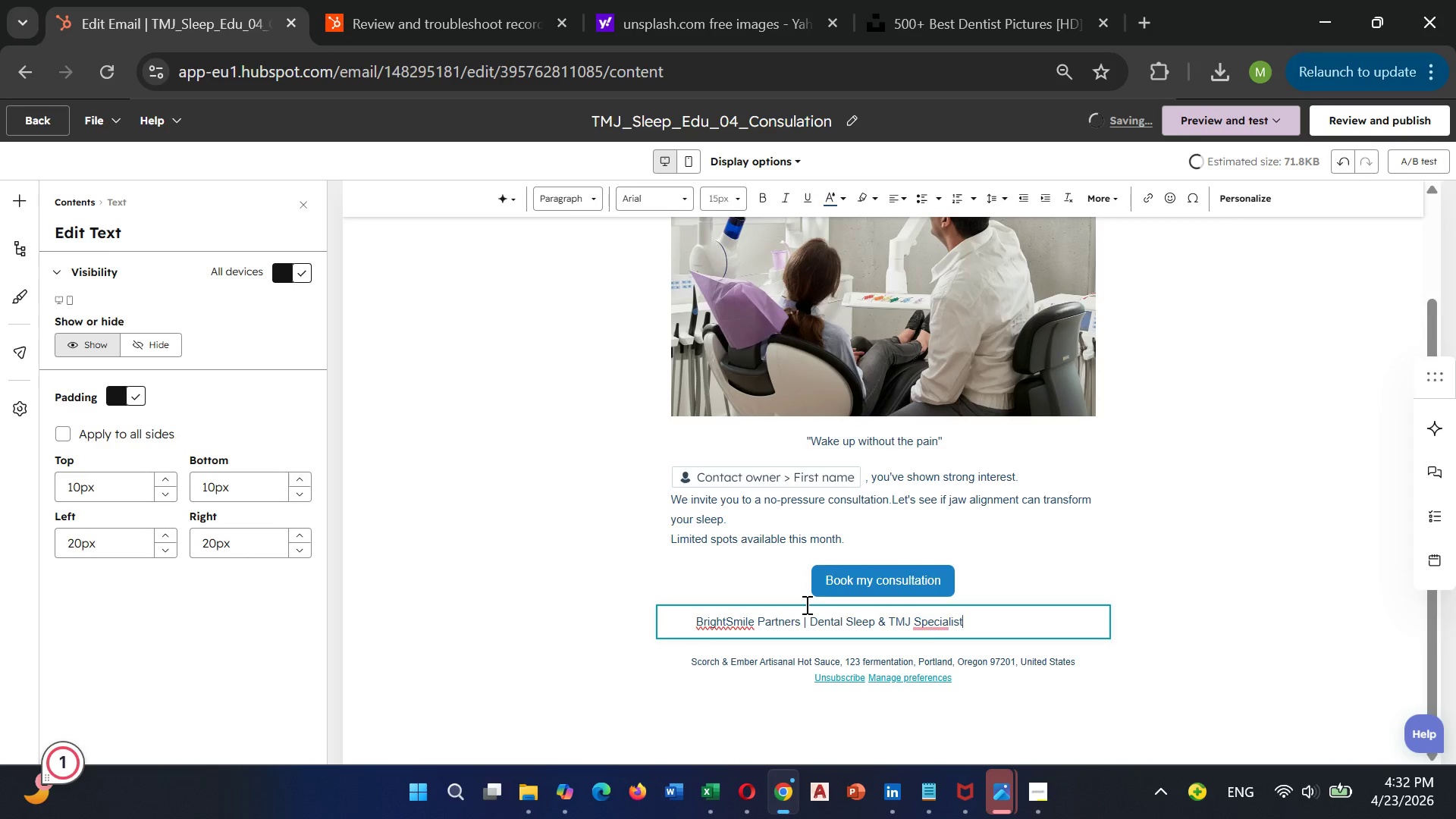 
wait(8.78)
 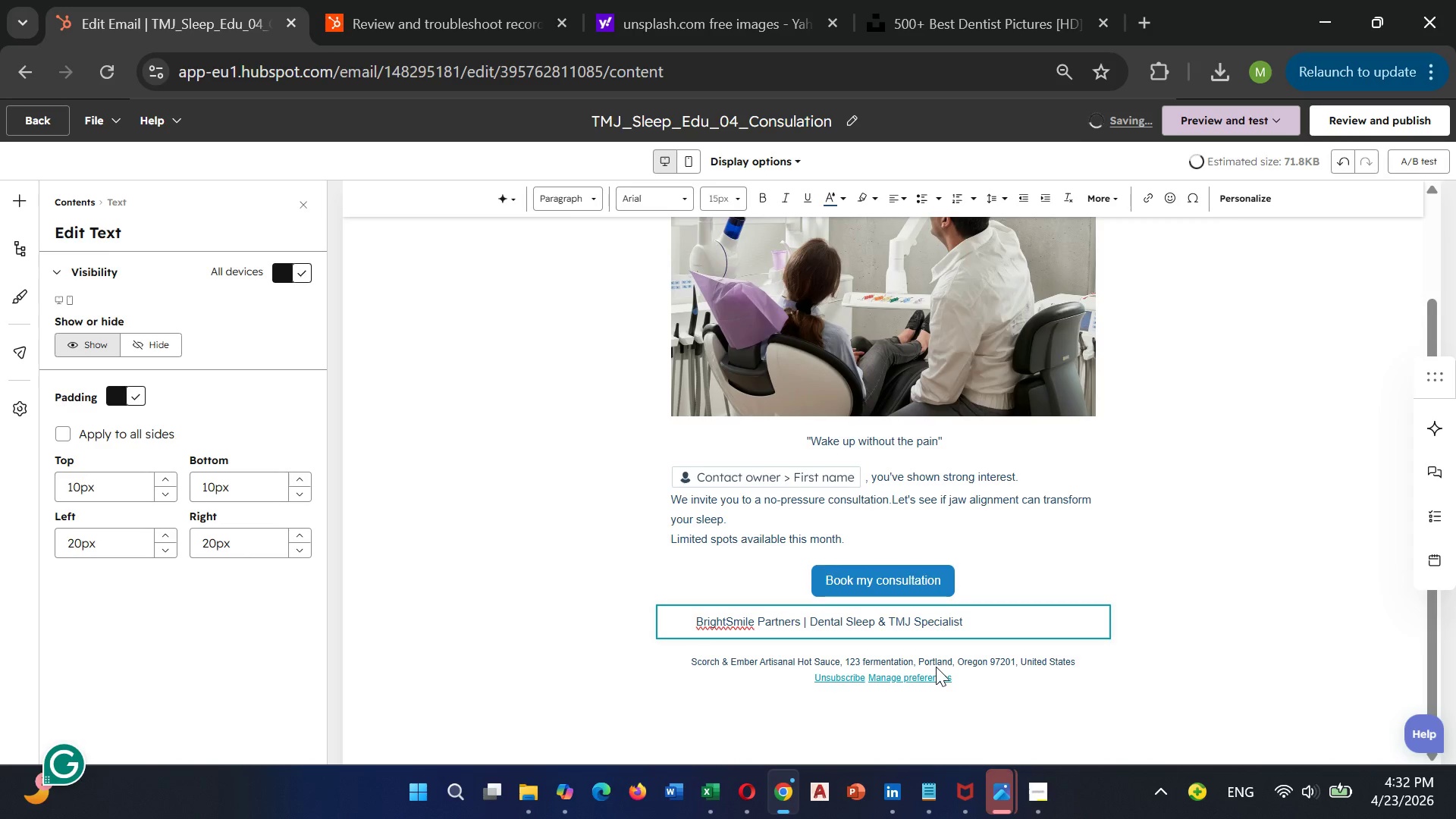 
key(S)
 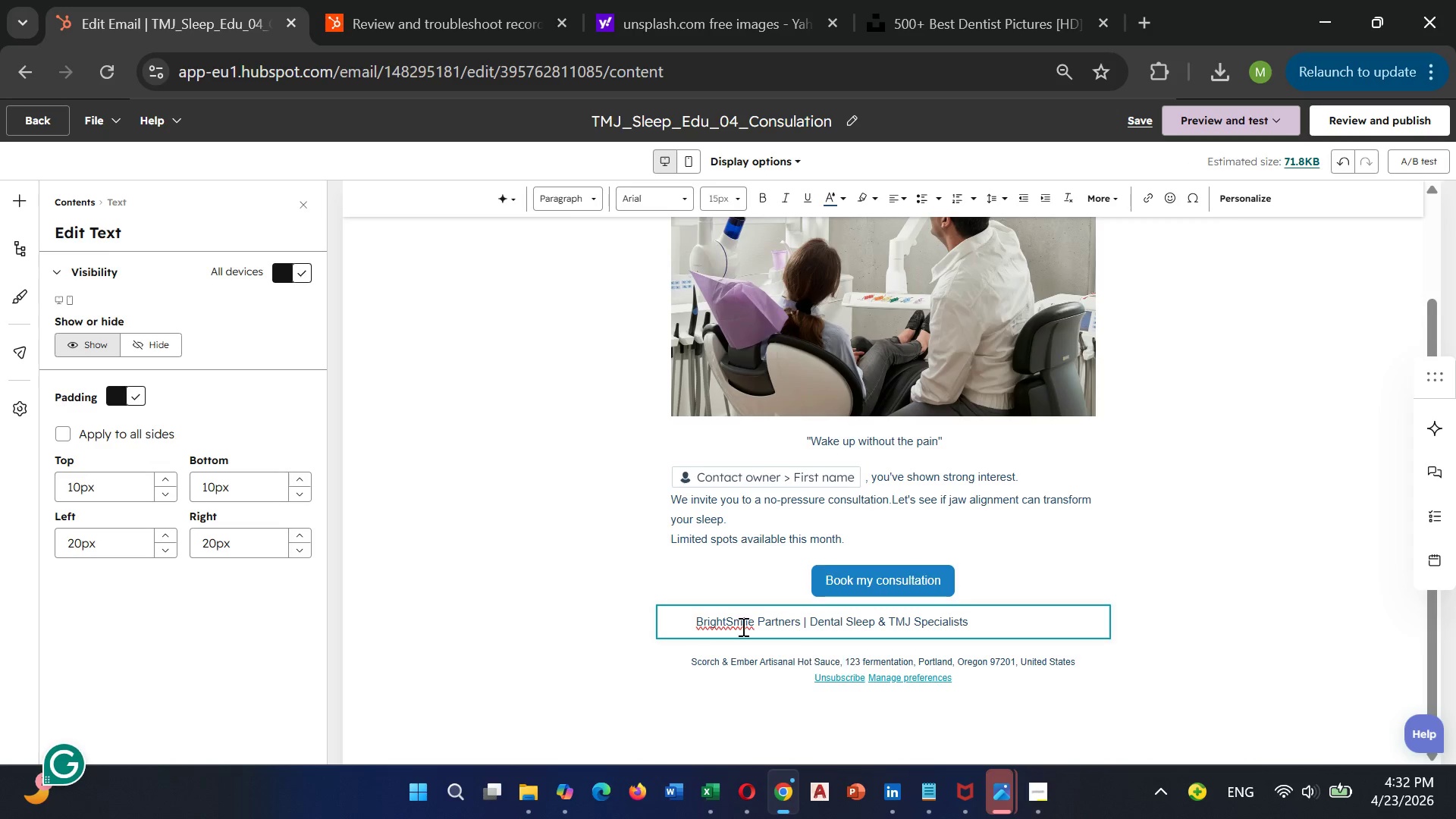 
wait(6.67)
 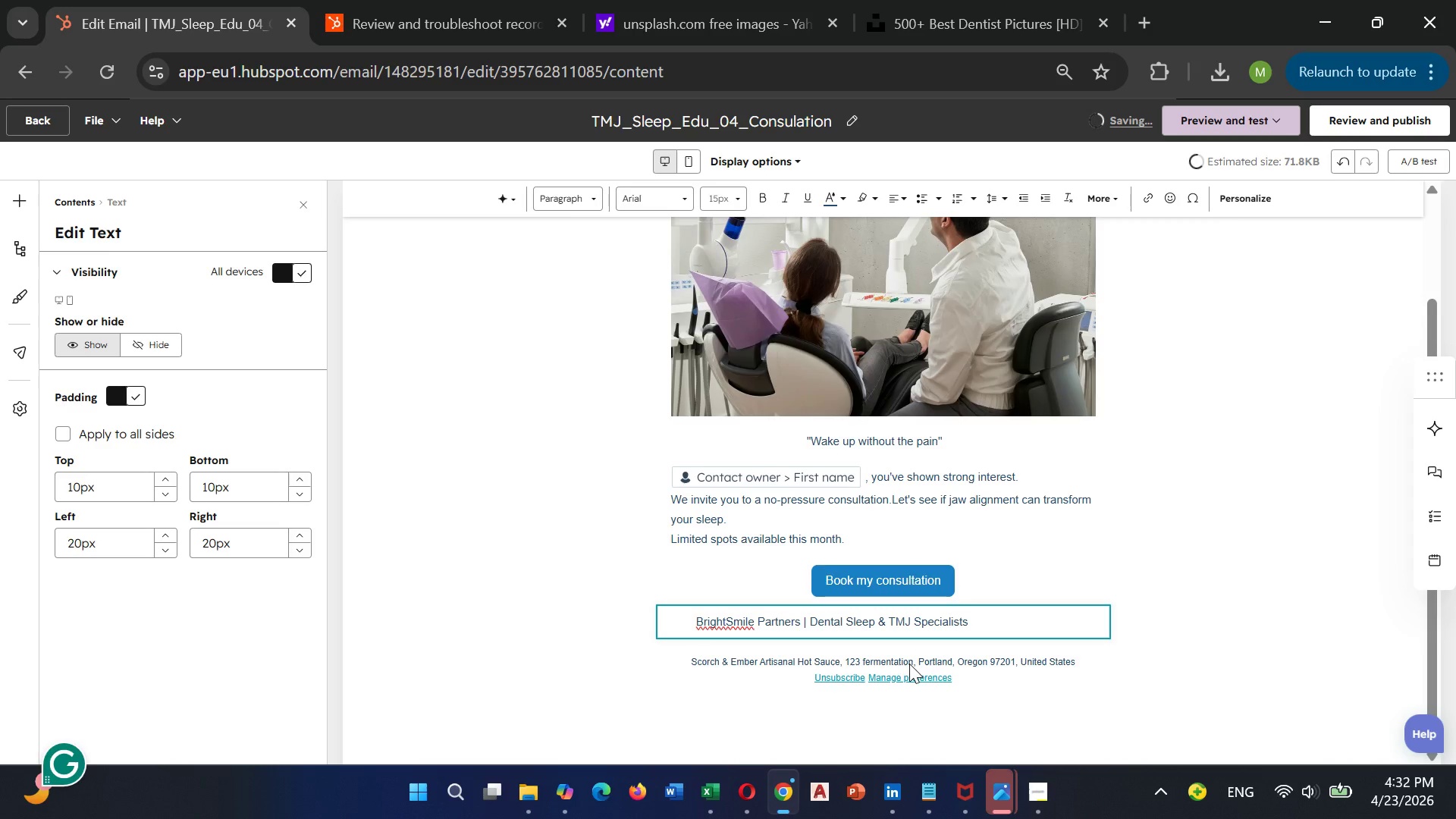 
left_click_drag(start_coordinate=[694, 620], to_coordinate=[962, 613])
 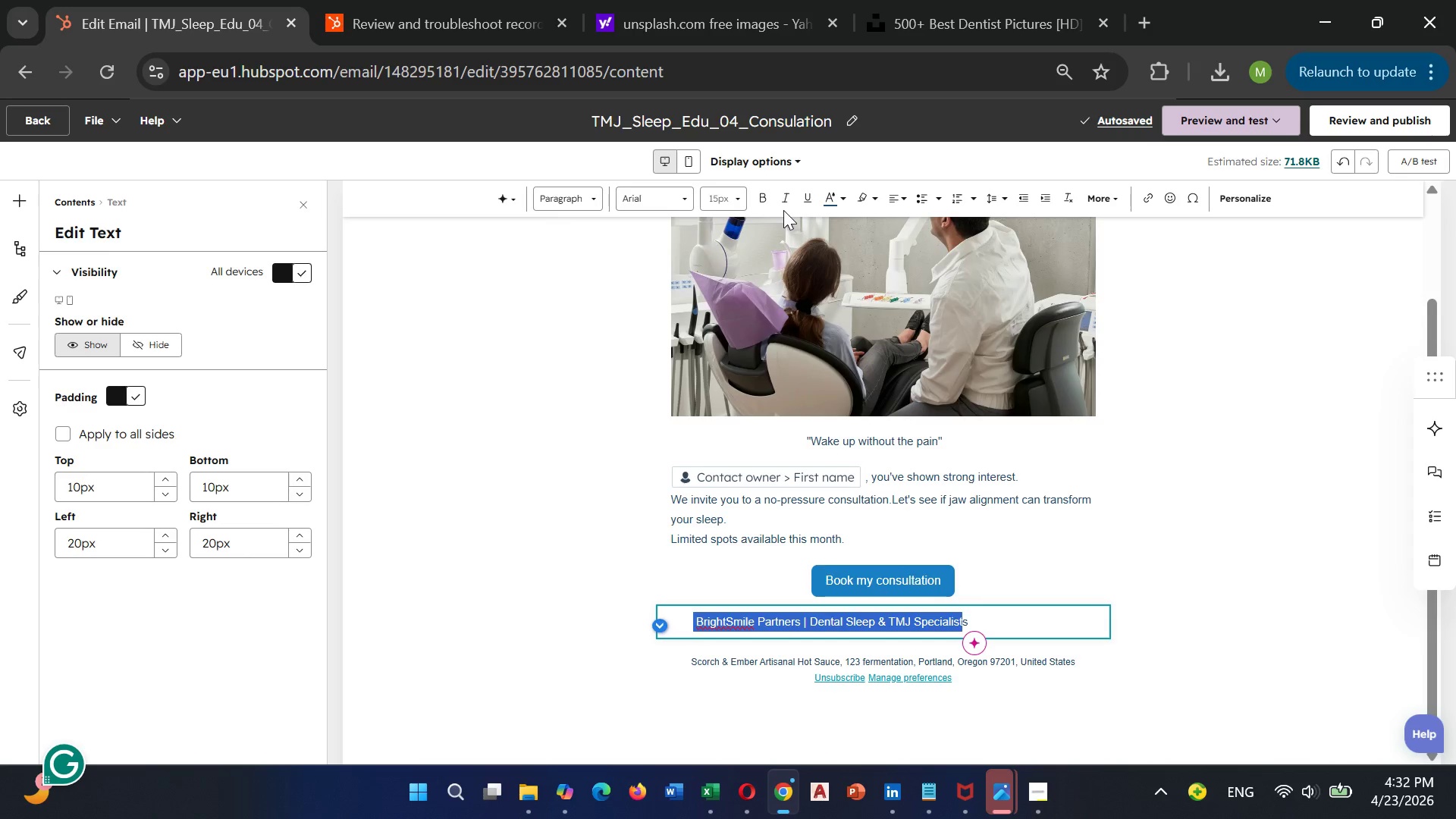 
left_click([783, 195])
 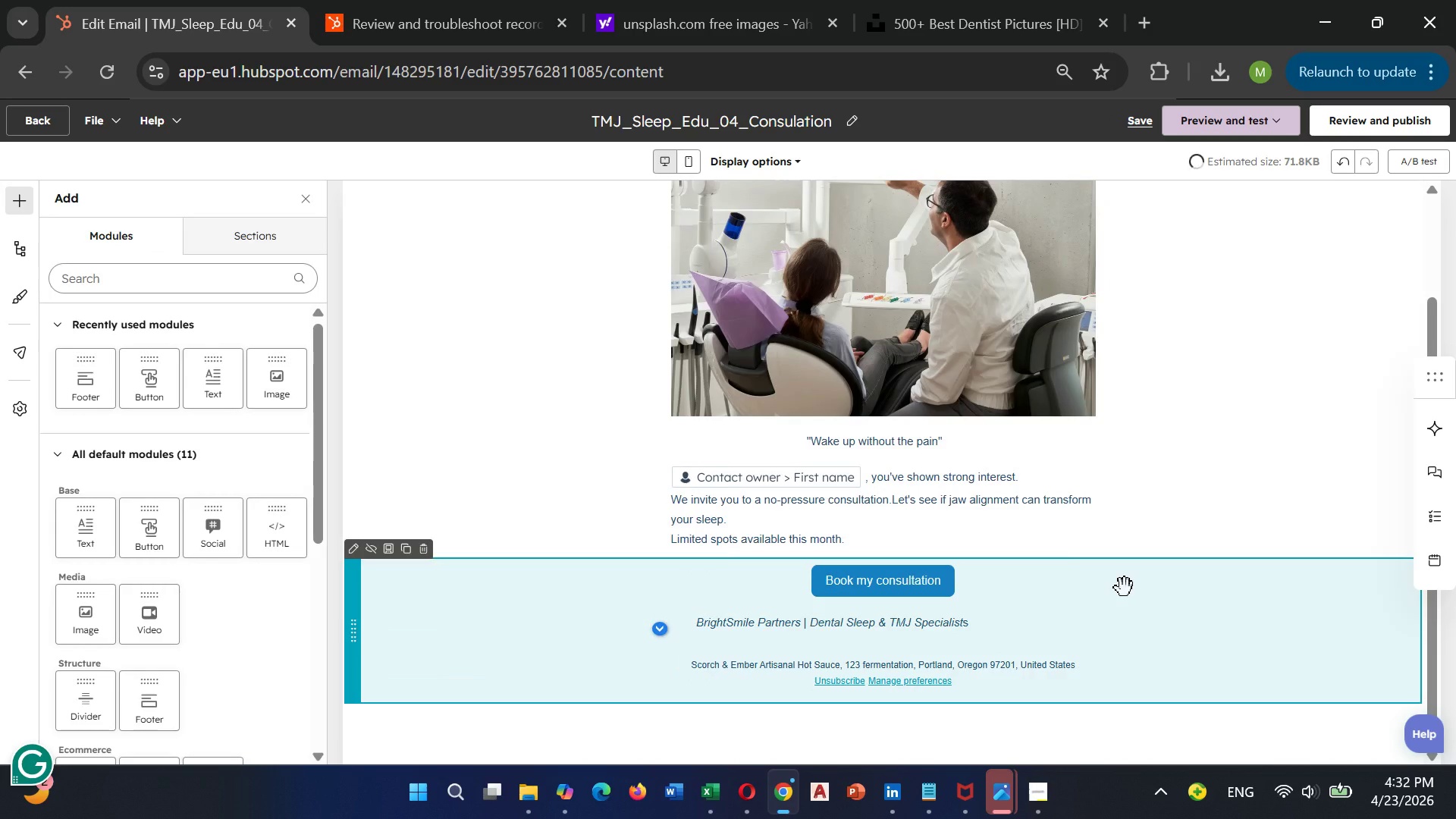 
scroll: coordinate [1027, 419], scroll_direction: up, amount: 8.0
 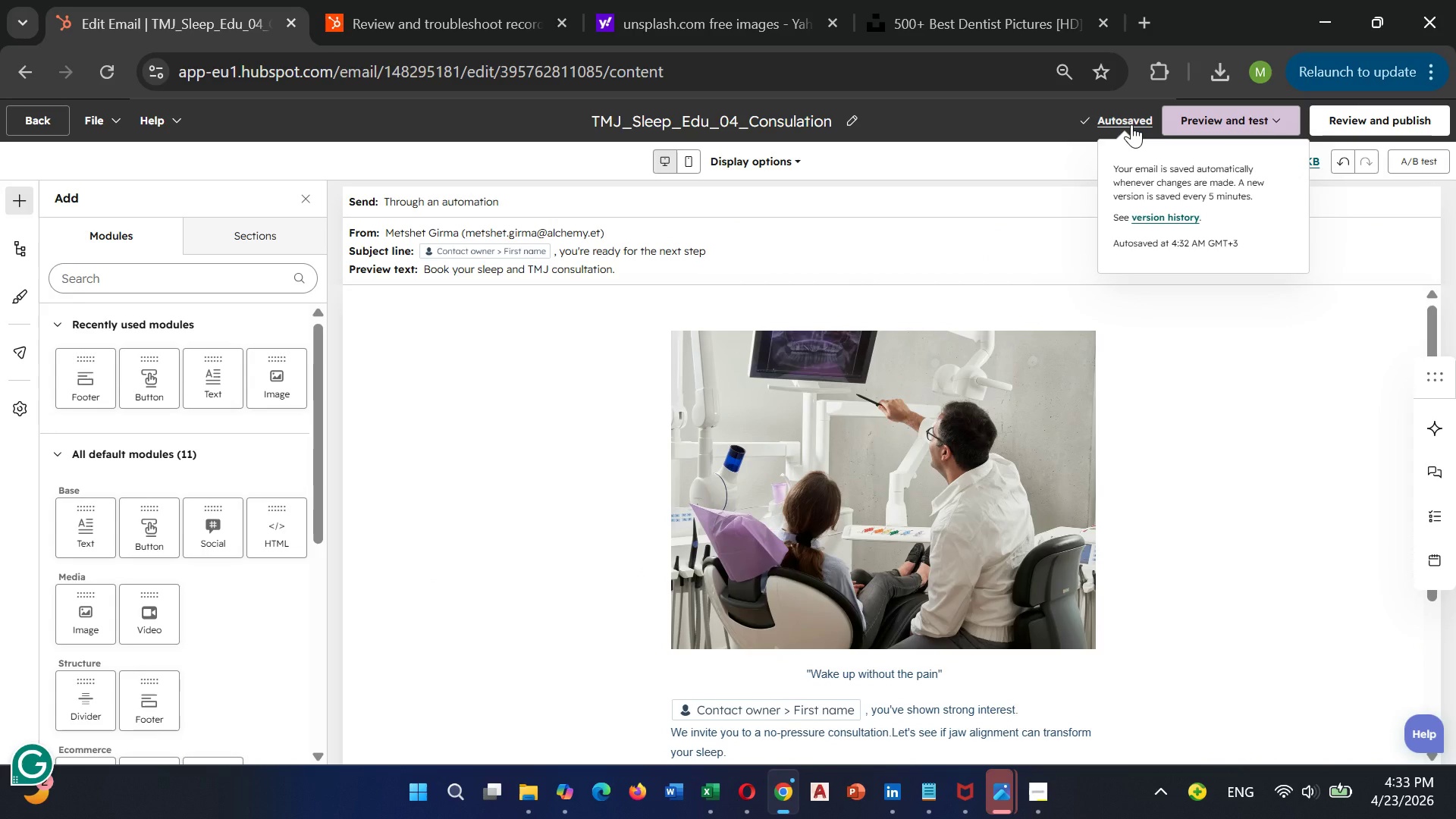 
wait(26.11)
 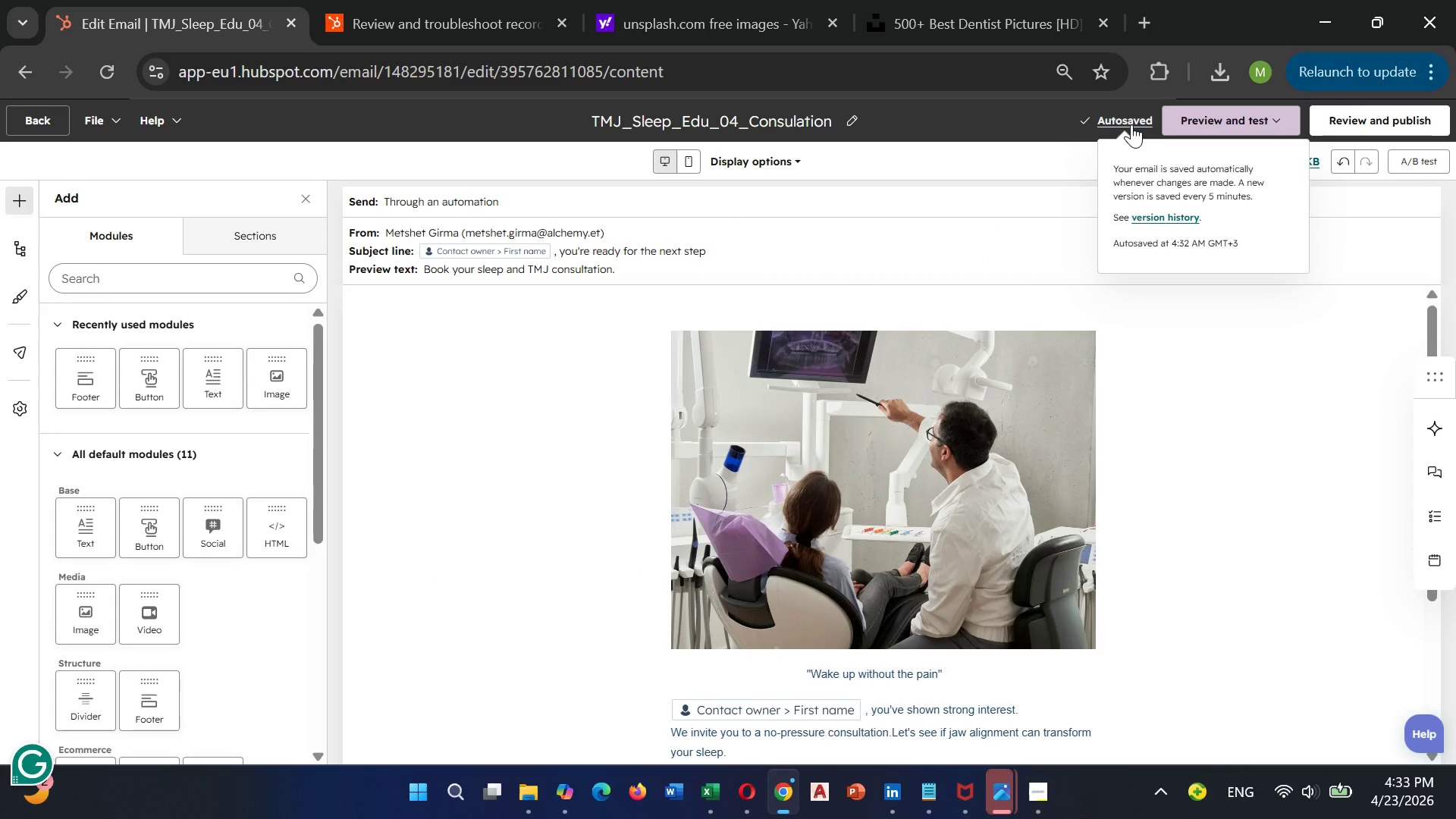 
left_click([1143, 117])
 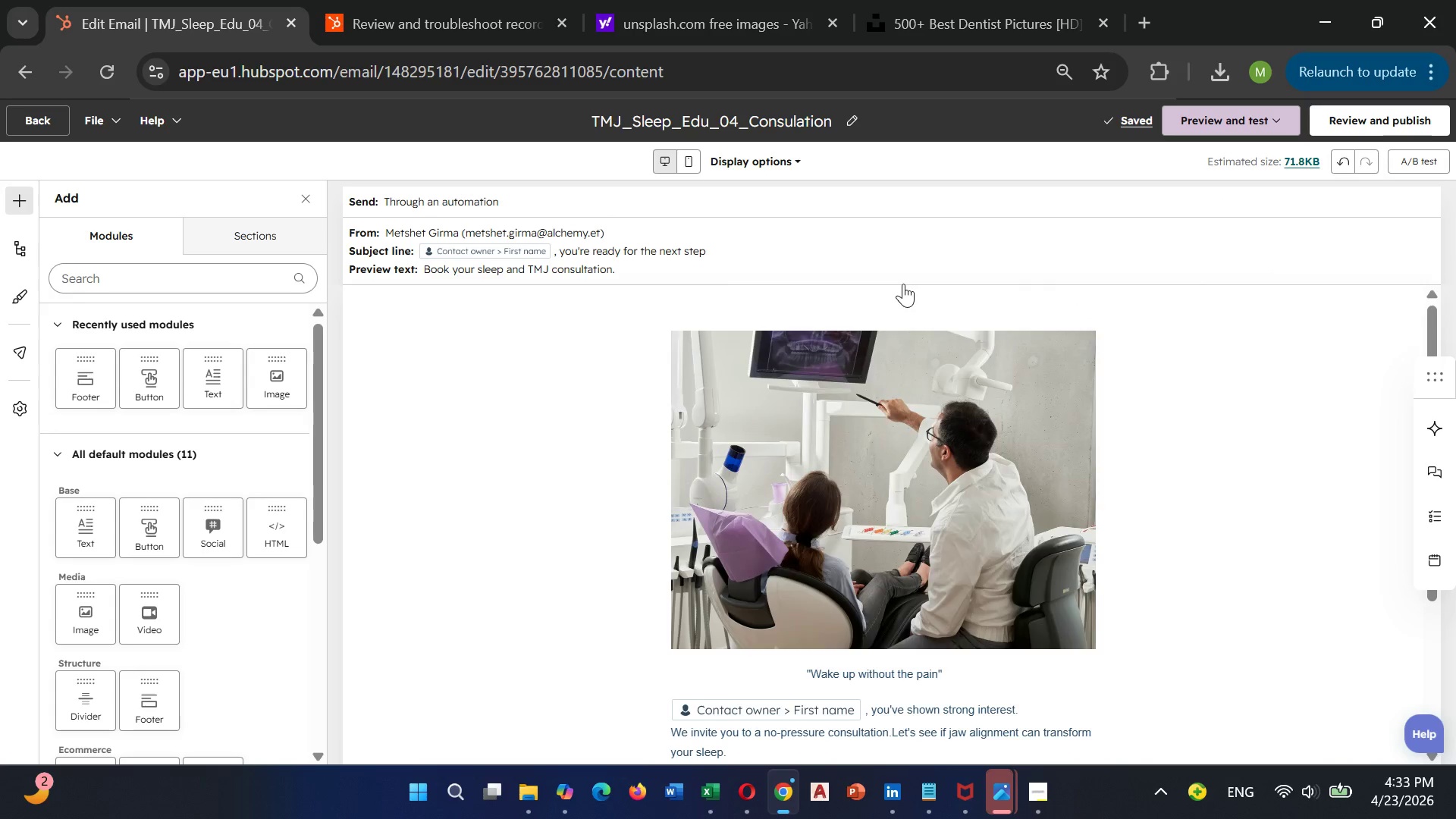 
scroll: coordinate [1040, 384], scroll_direction: down, amount: 8.0
 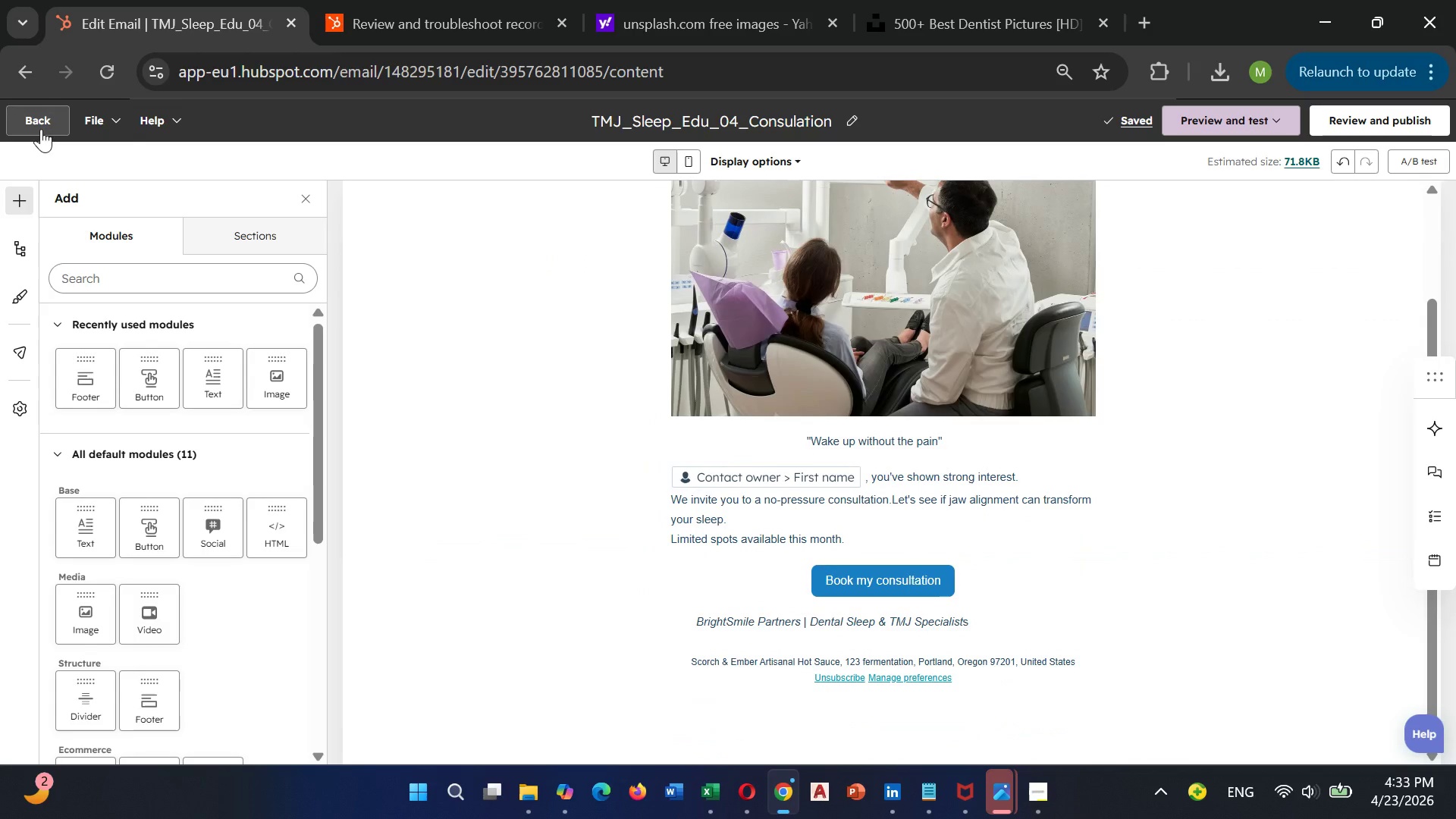 
left_click([41, 129])
 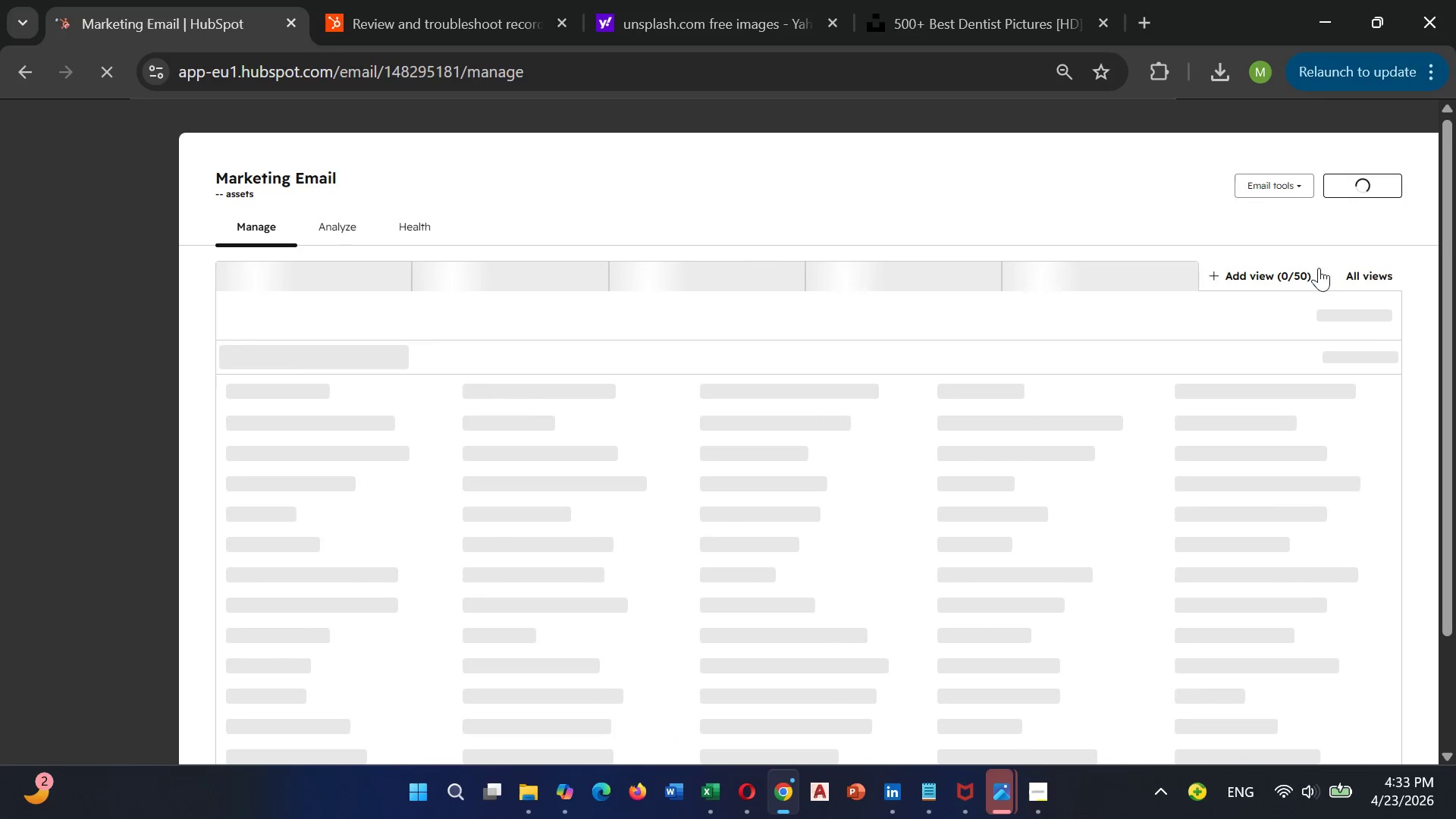 
wait(5.56)
 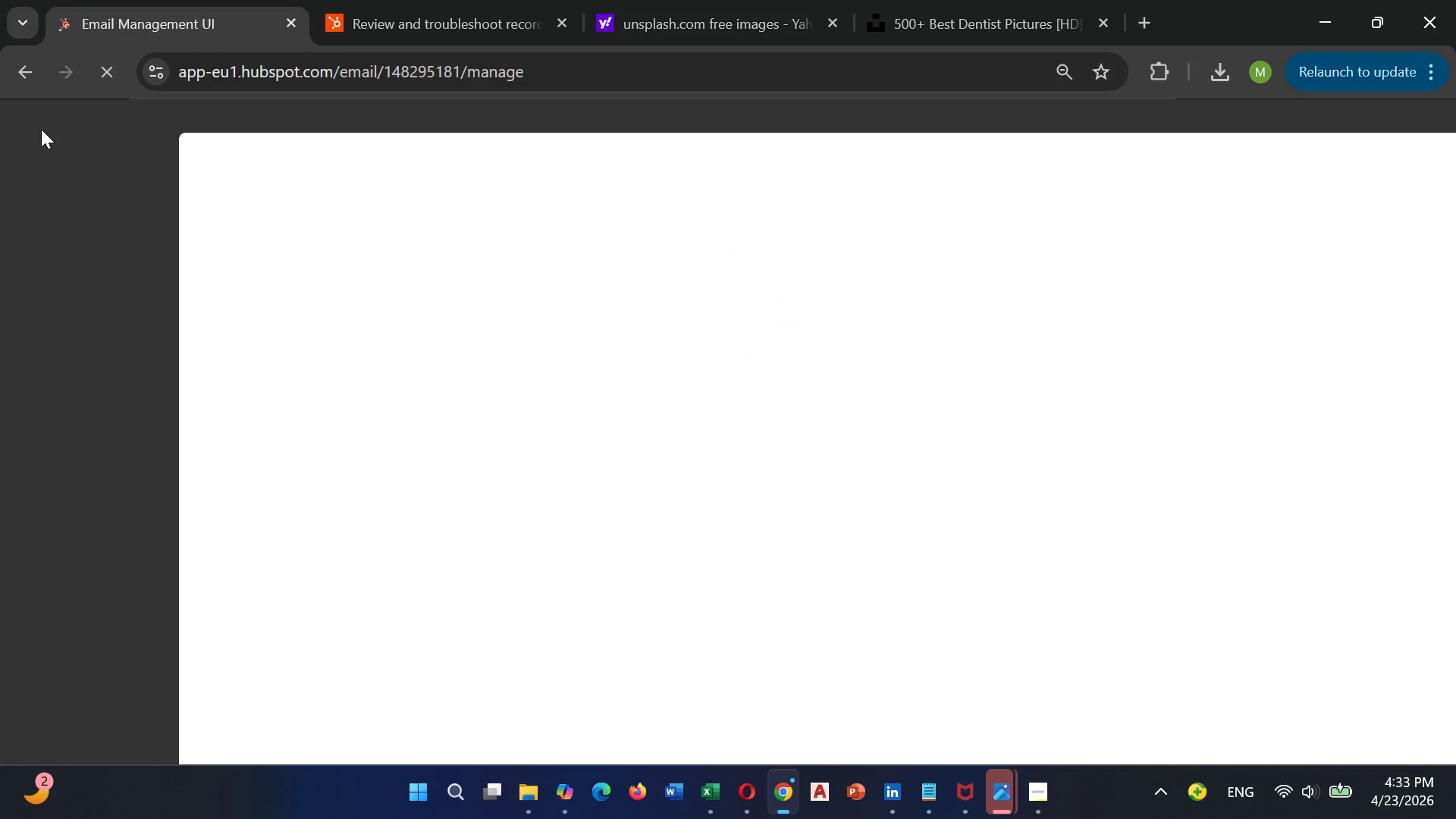 
left_click([1351, 190])
 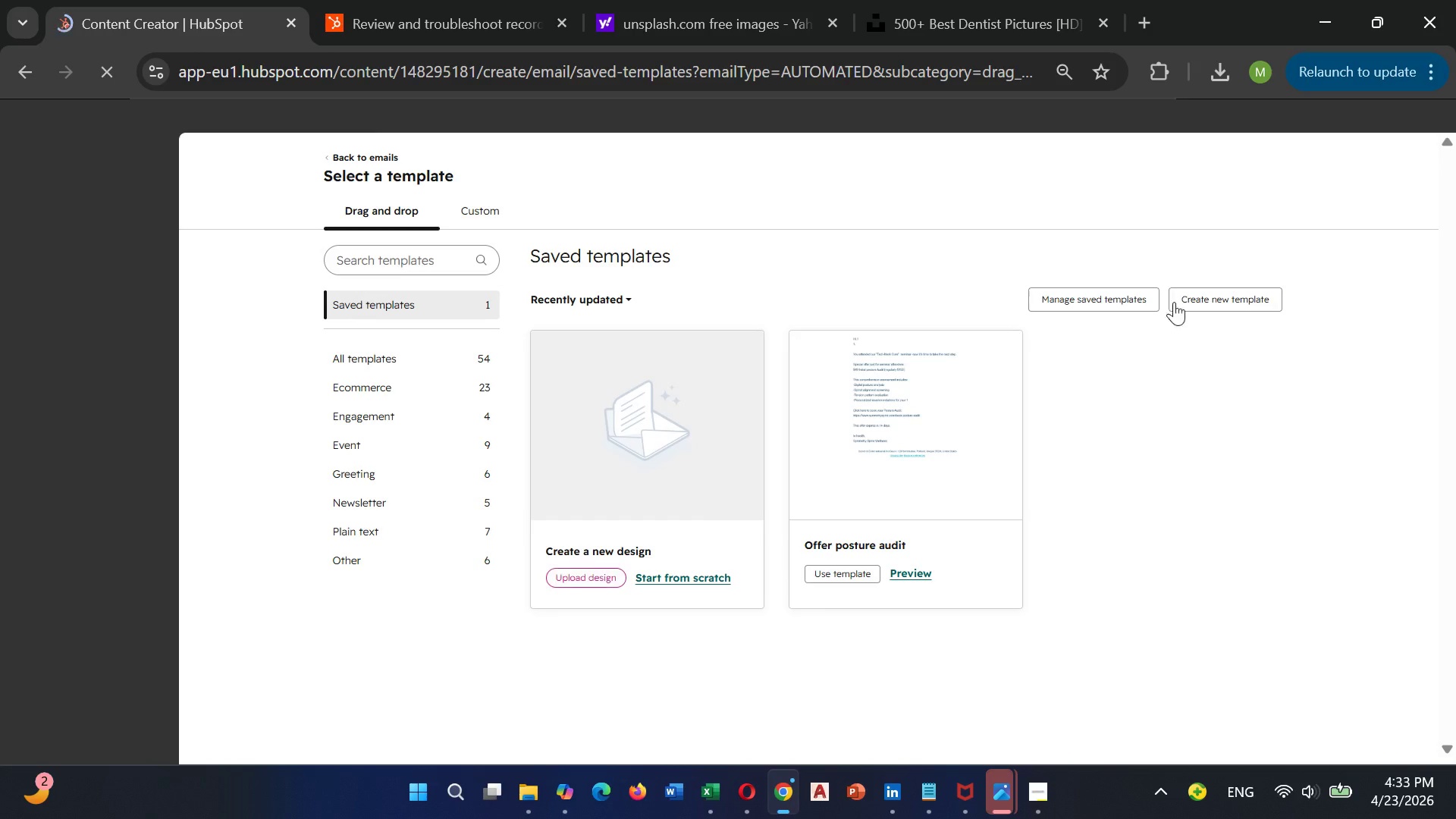 
wait(7.31)
 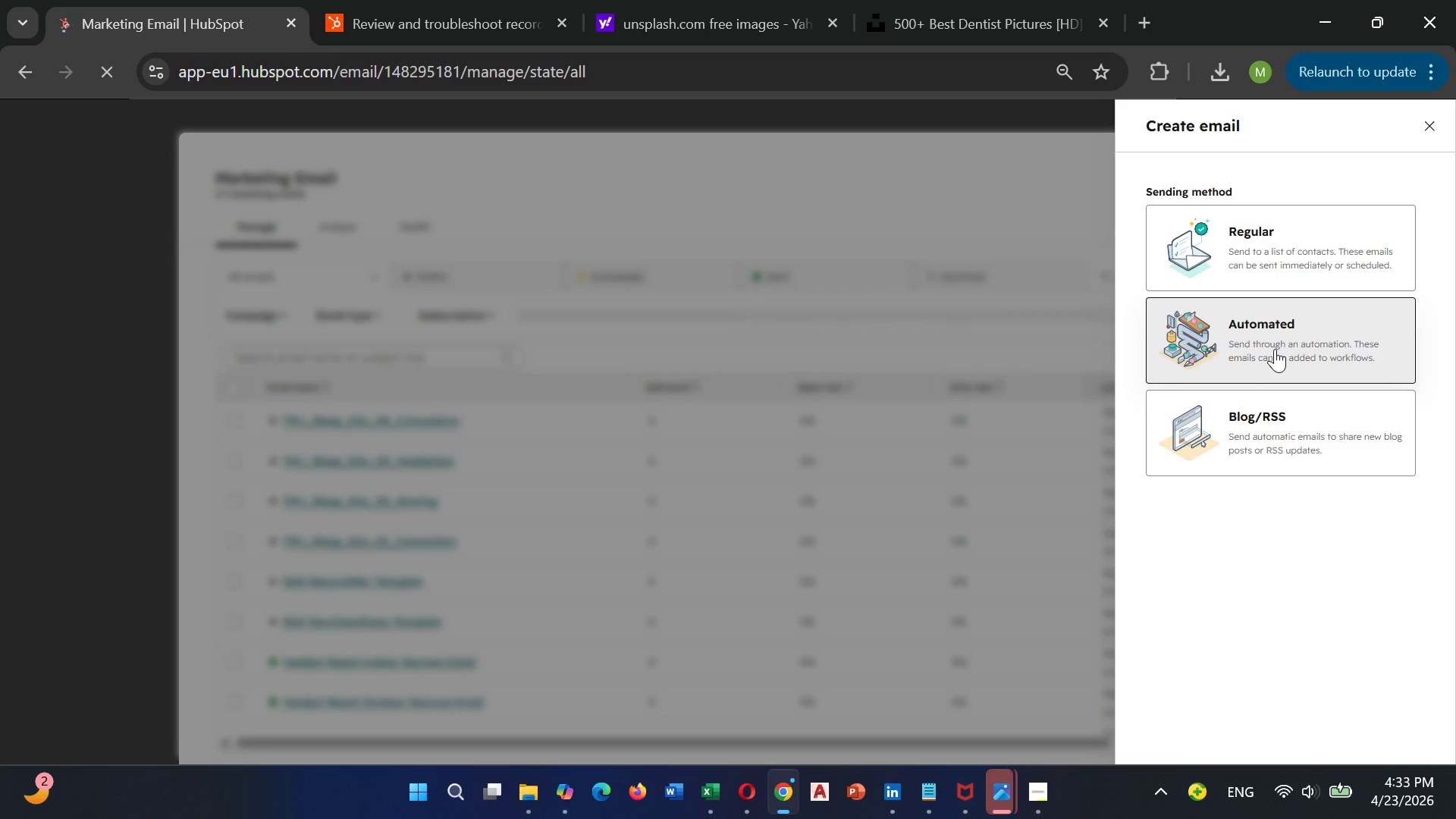 
left_click([674, 575])
 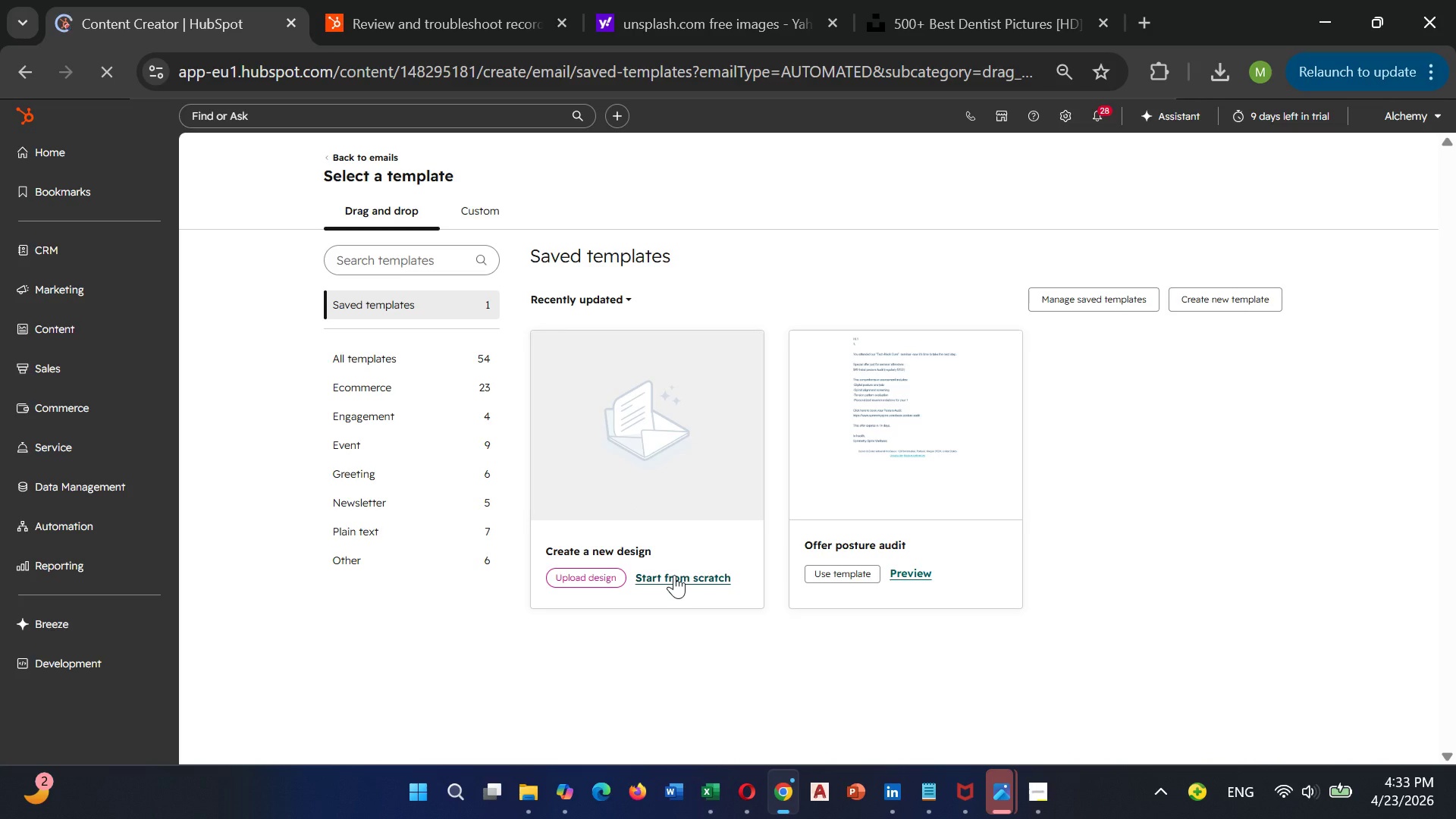 
left_click([674, 575])
 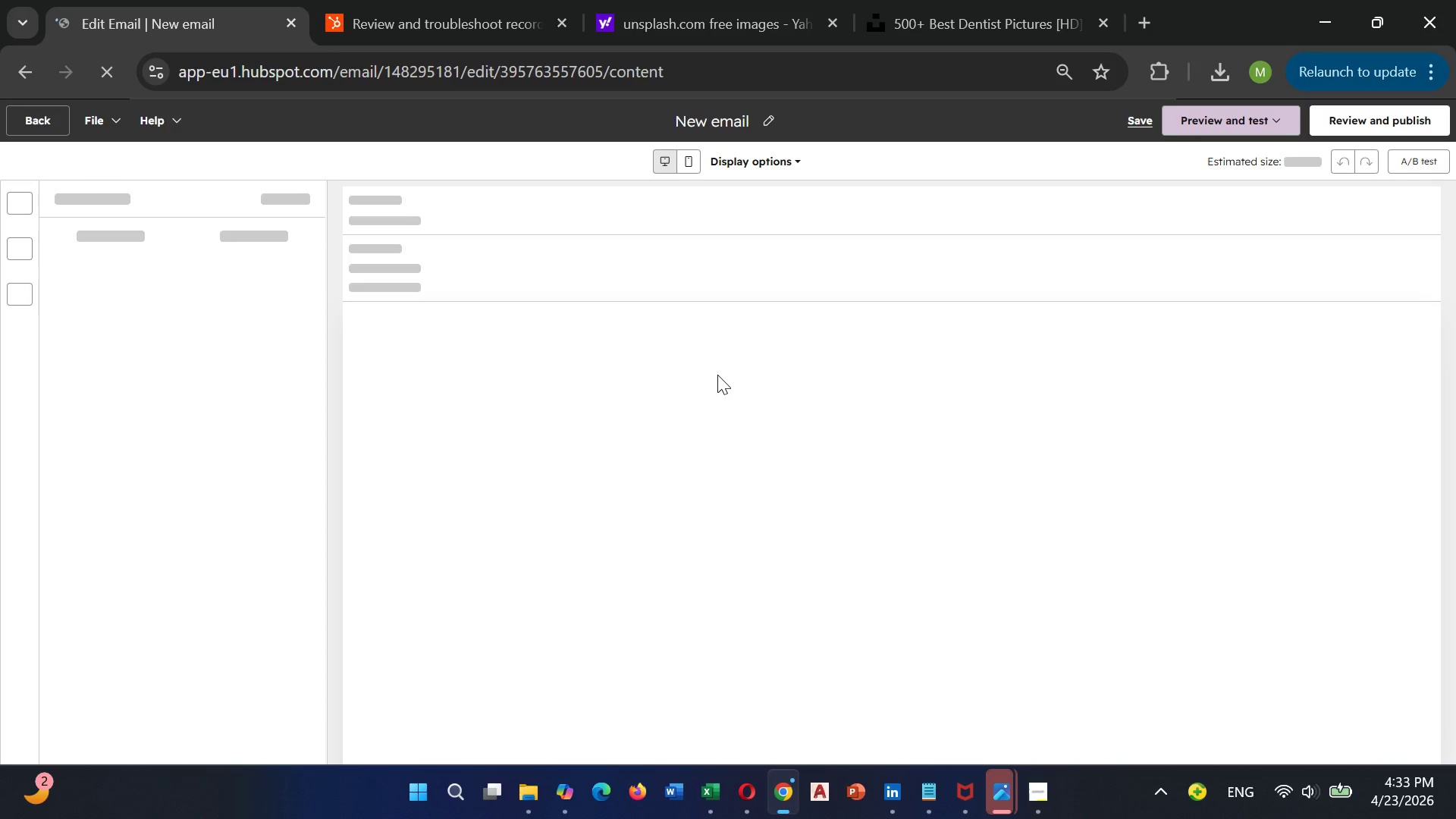 
wait(7.34)
 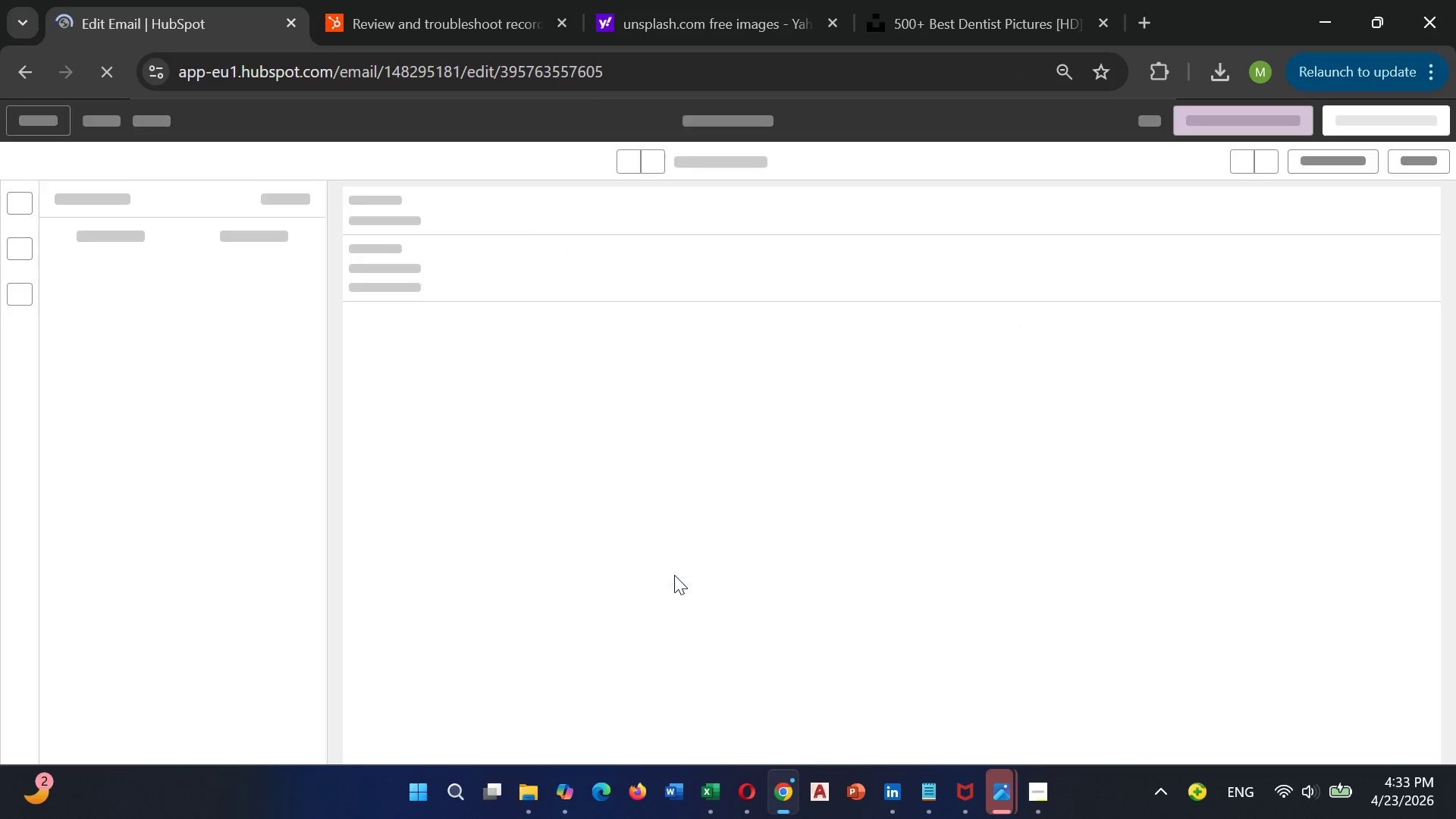 
left_click([764, 124])
 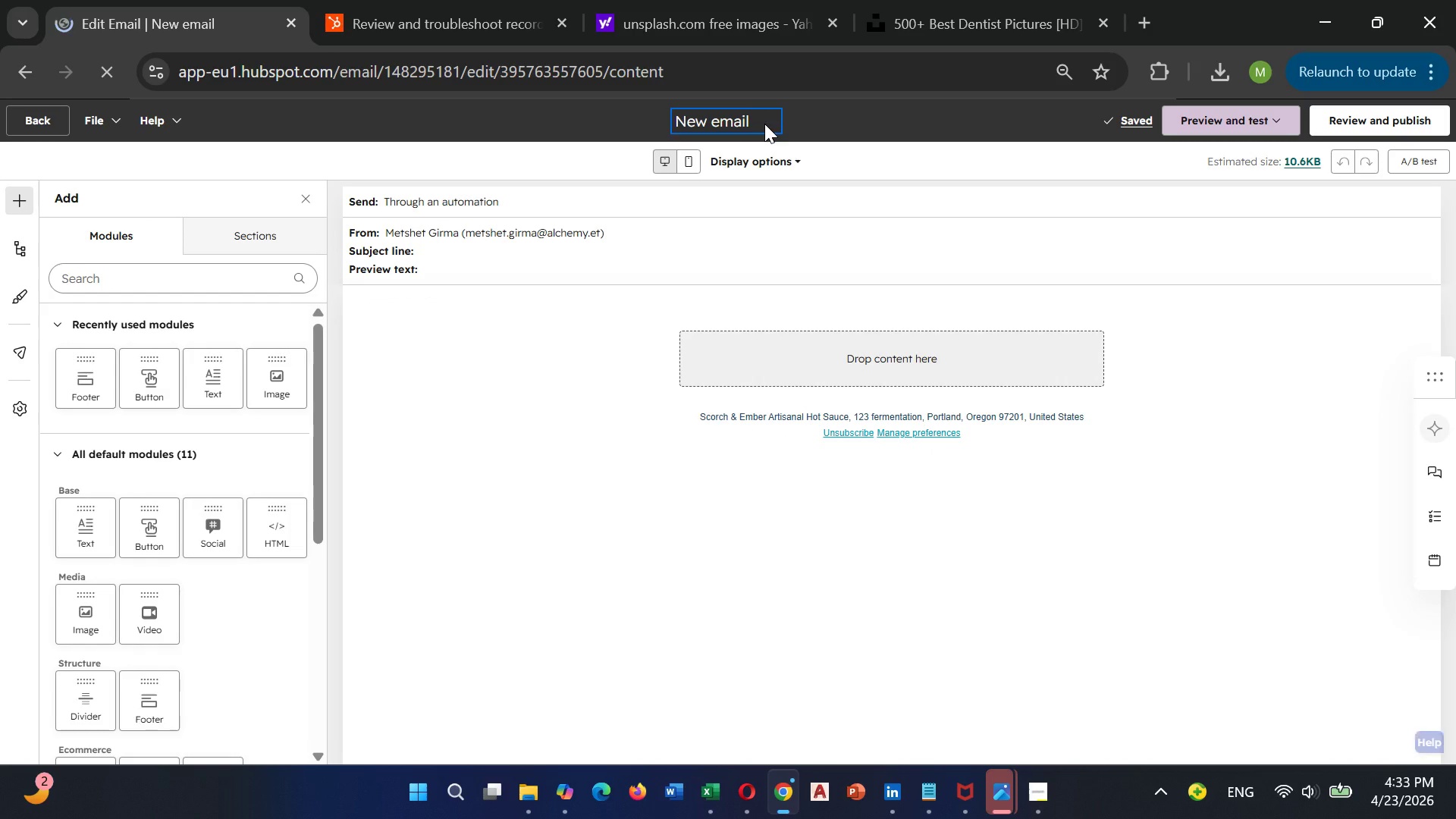 
hold_key(key=Backspace, duration=8.97)
 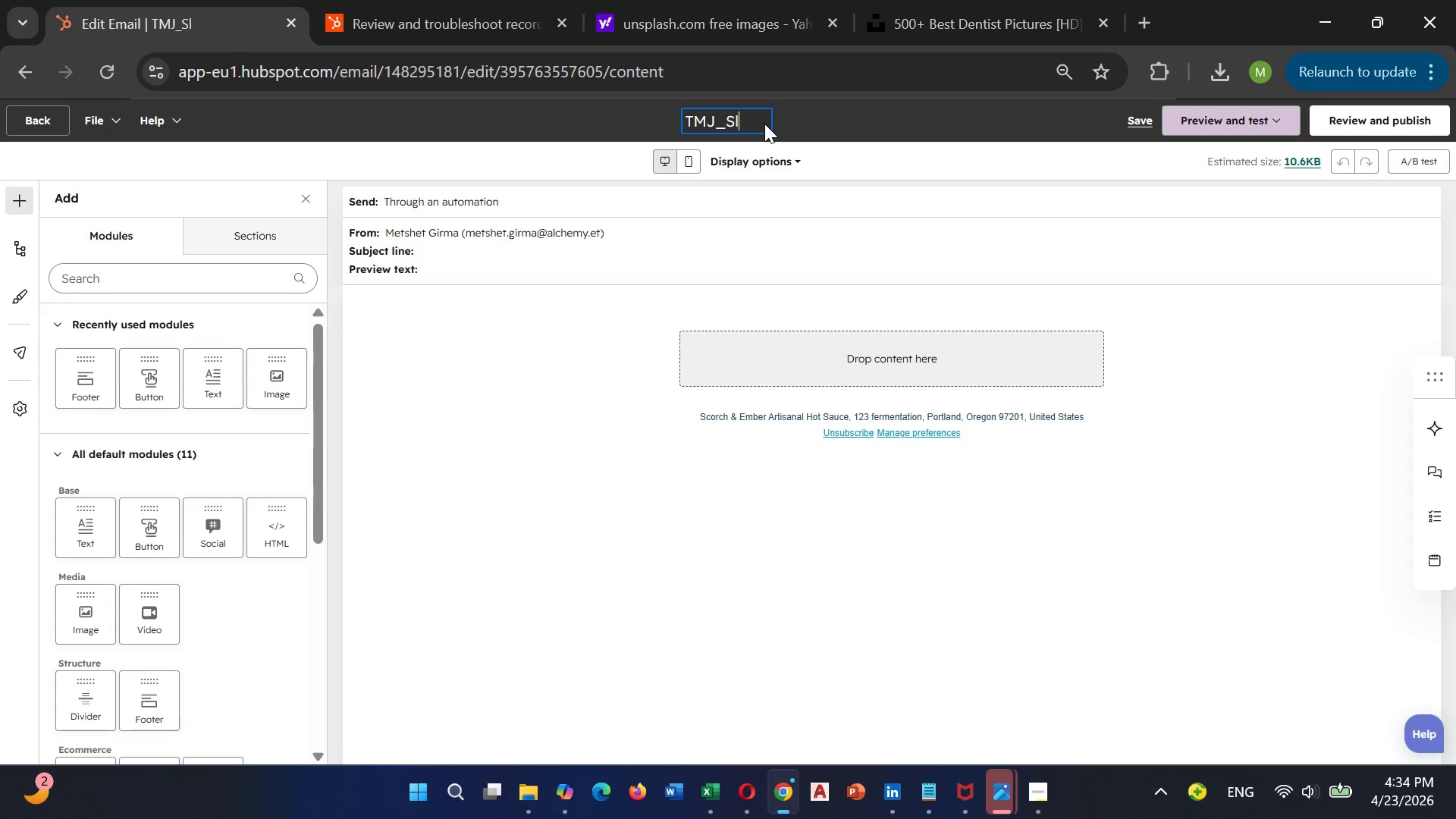 
type(TMJ_SLlep_EDu_)5)
 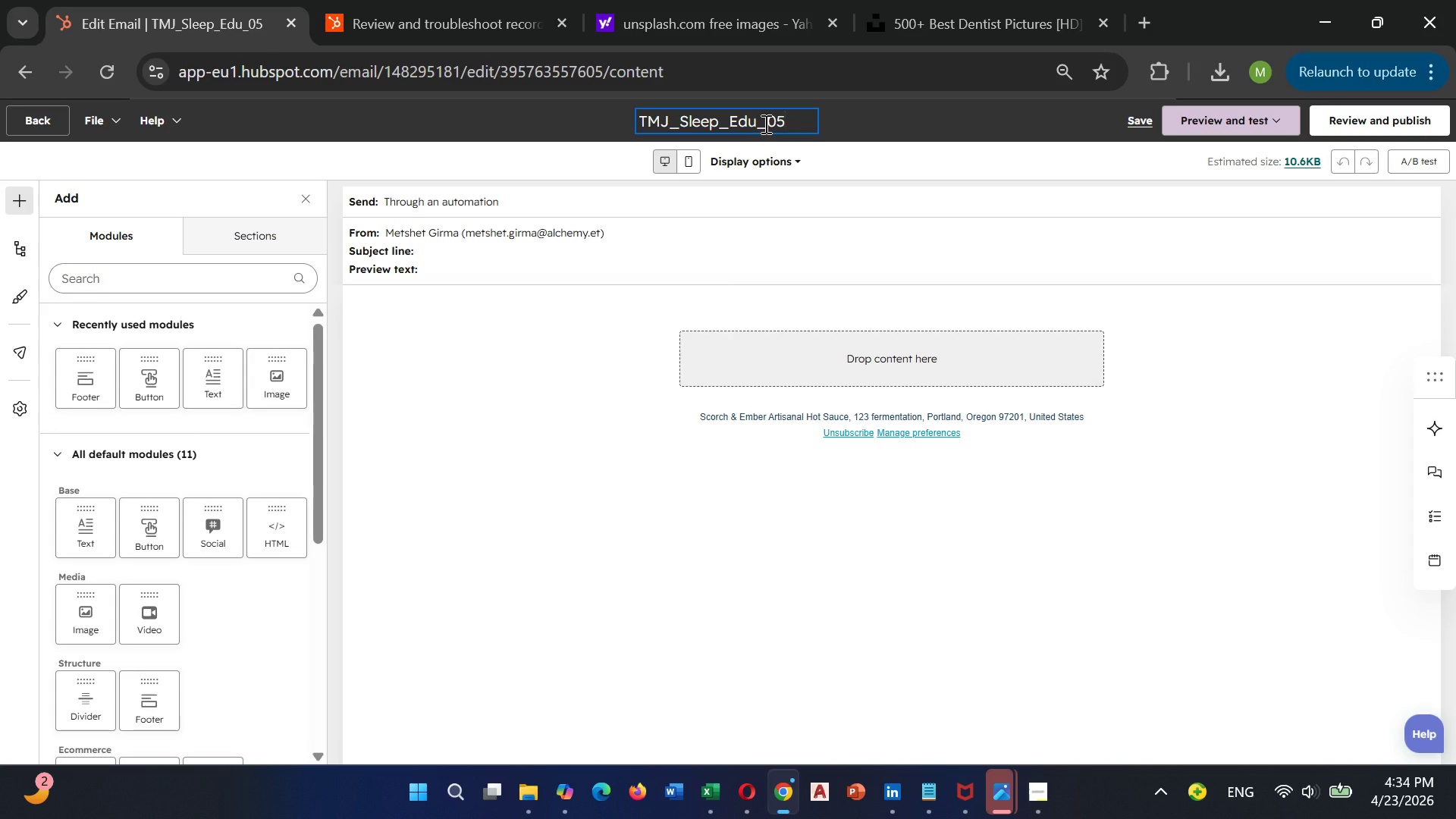 
type(_stya)
key(Backspace)
key(Backspace)
type(ay)
 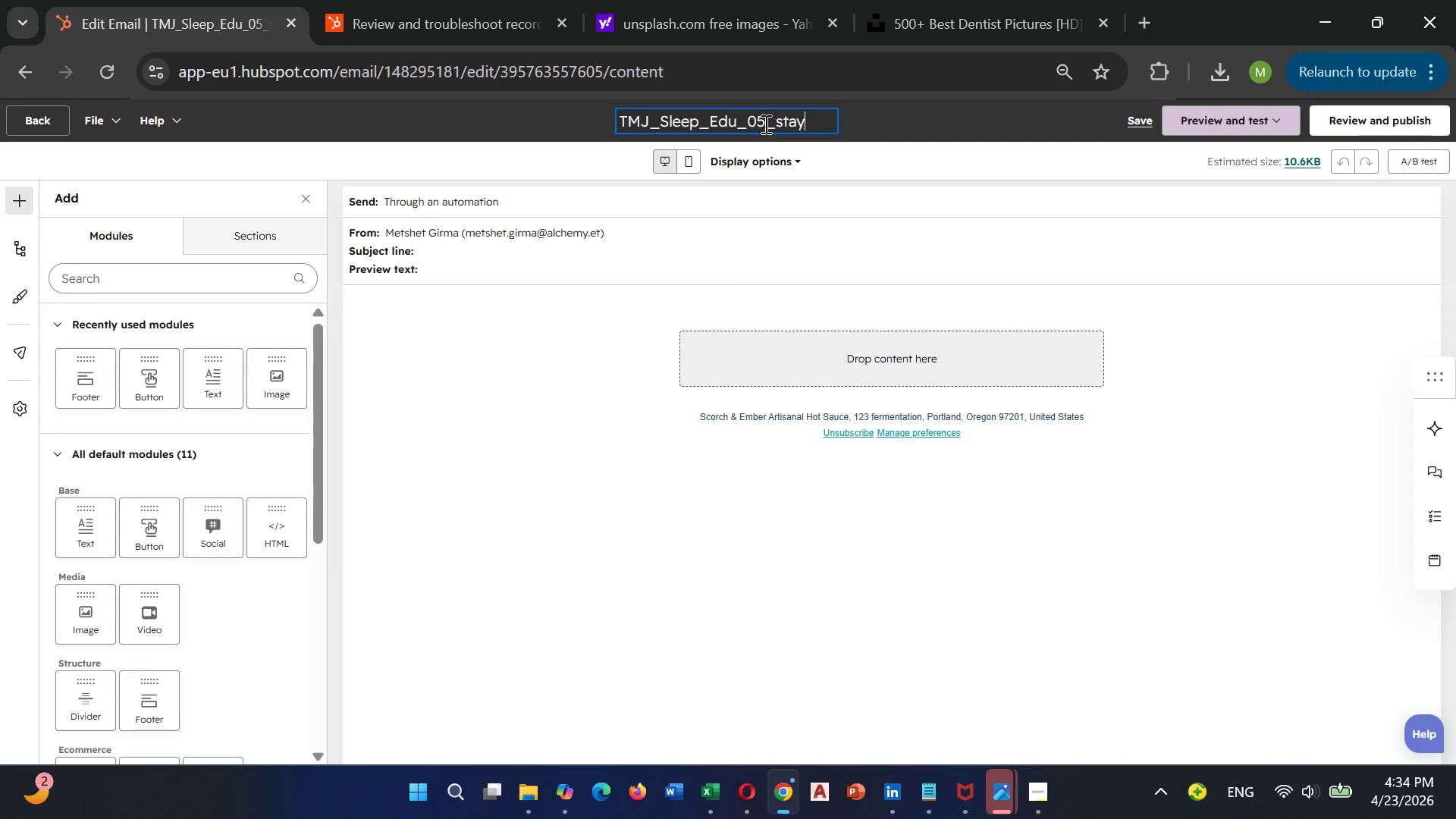 
key(ArrowLeft)
 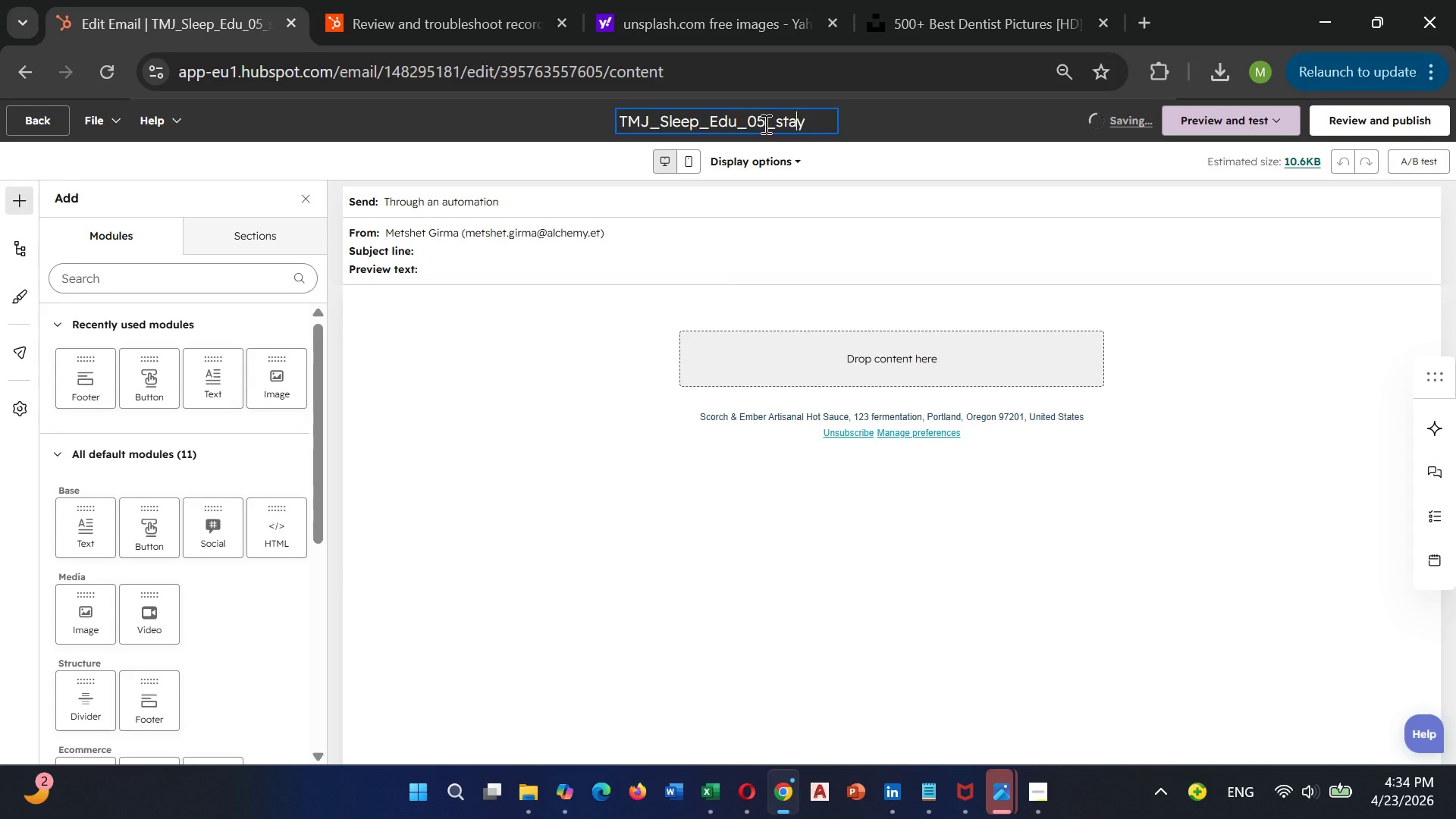 
key(ArrowLeft)
 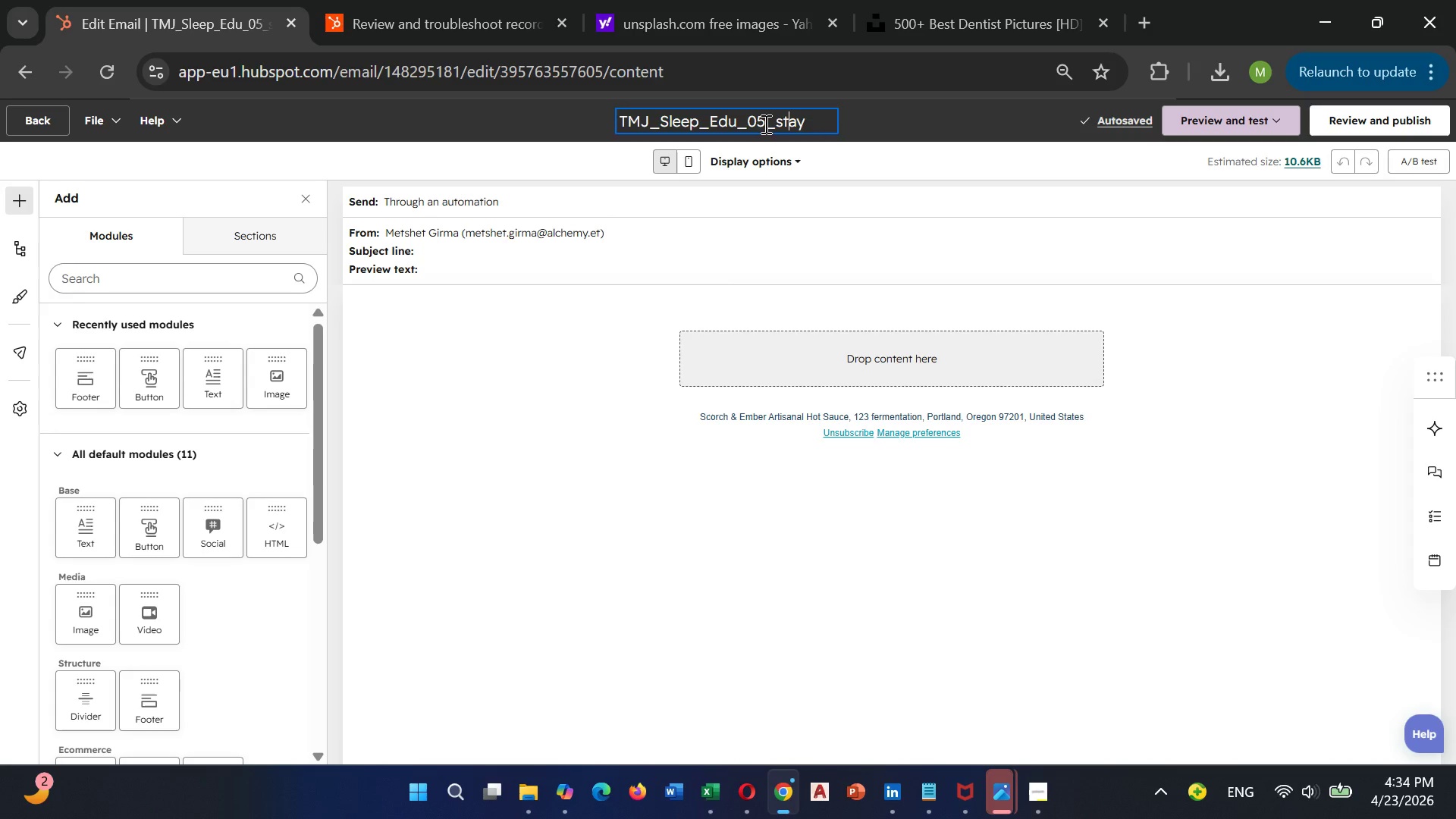 
key(ArrowLeft)
 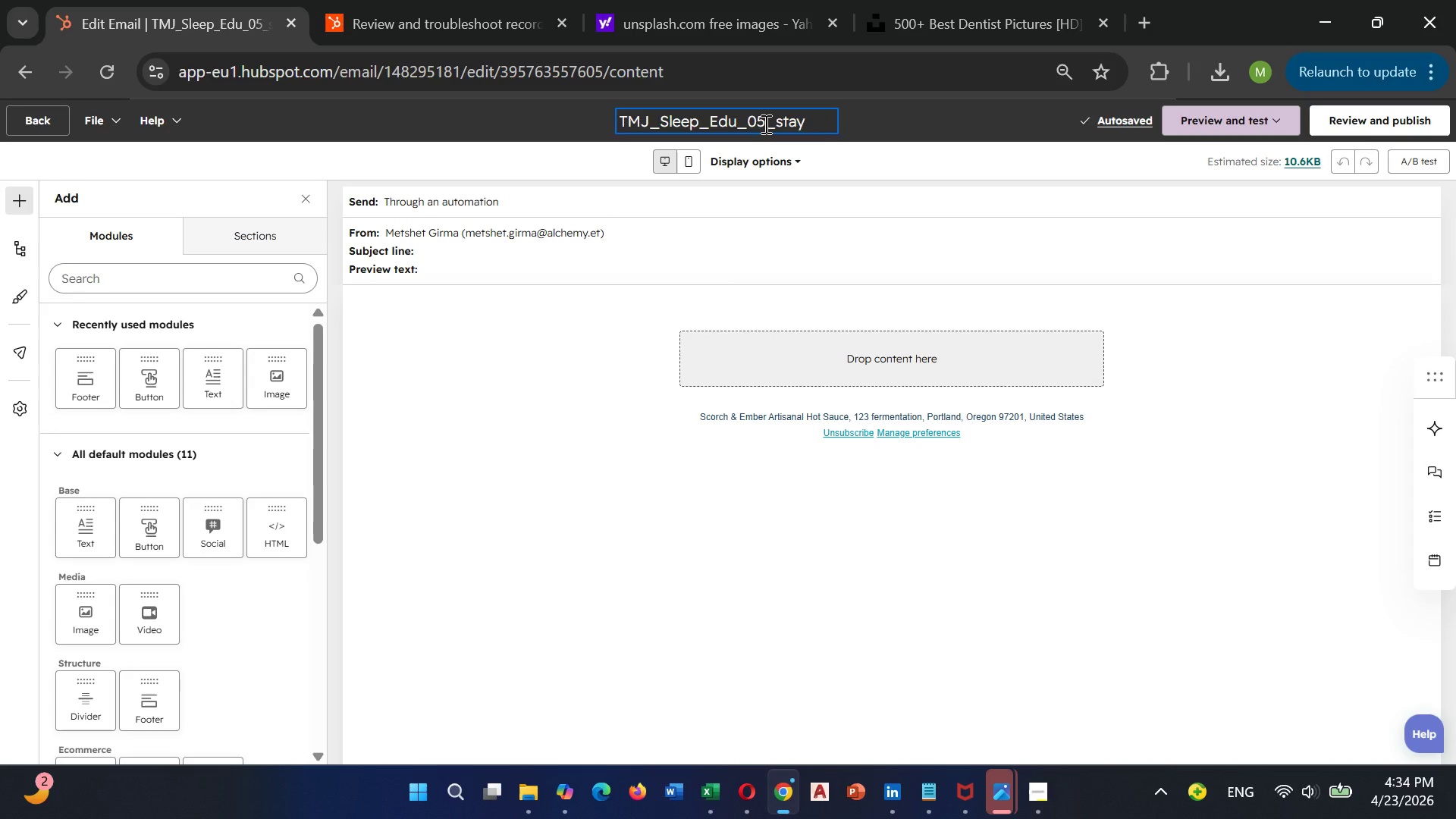 
key(Backspace)
 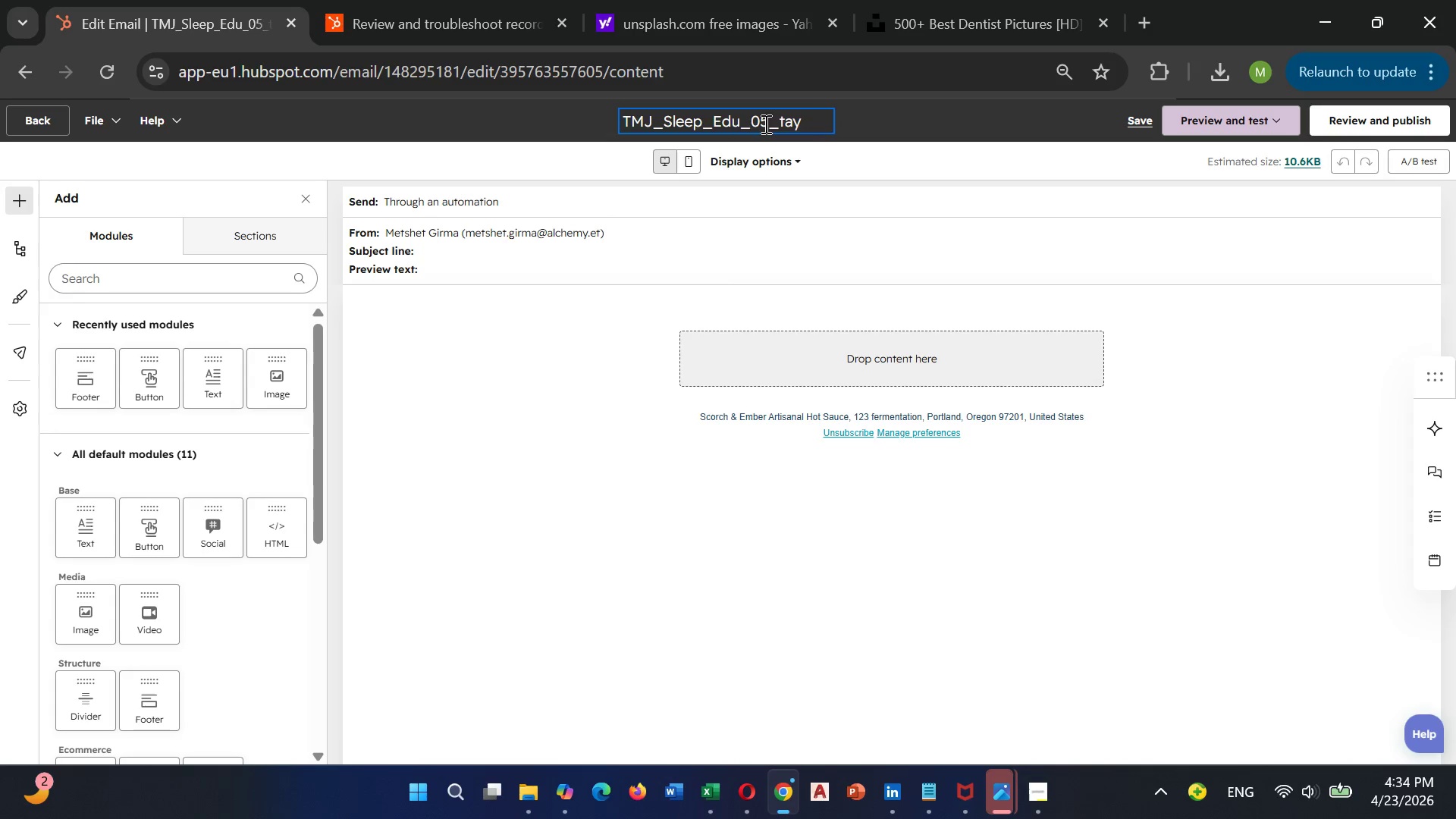 
key(Shift+S)
 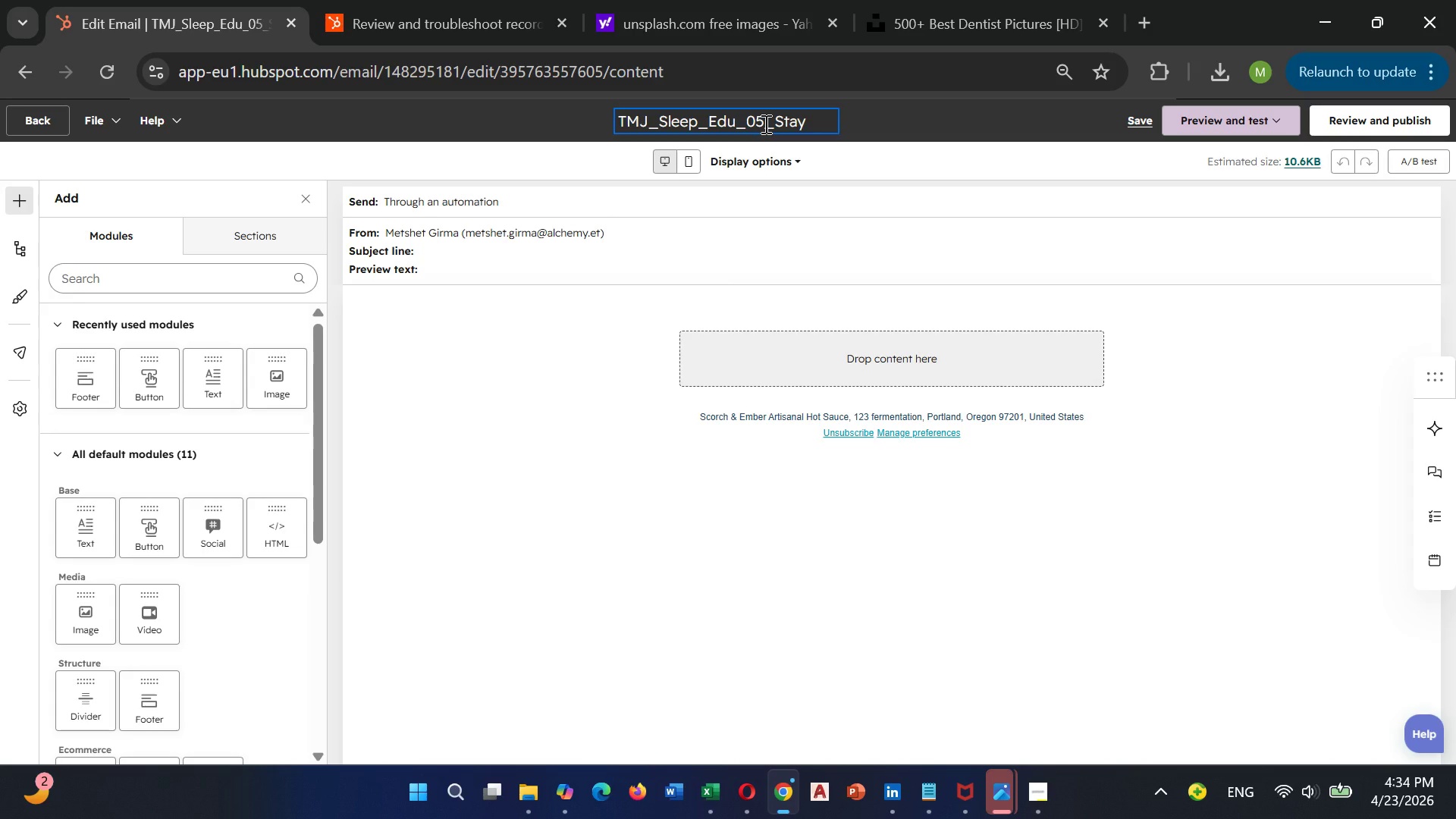 
key(ArrowRight)
 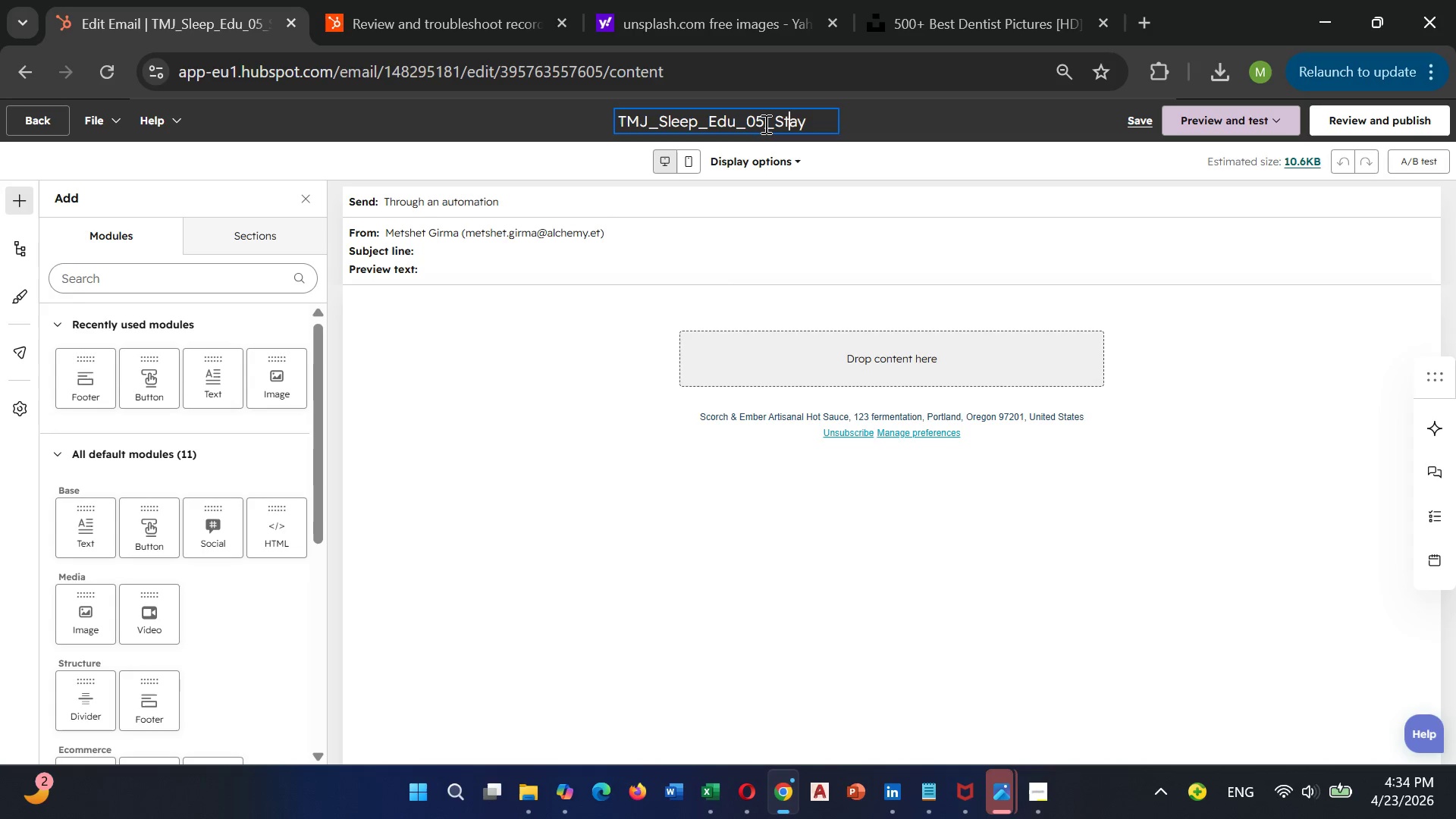 
key(ArrowRight)
 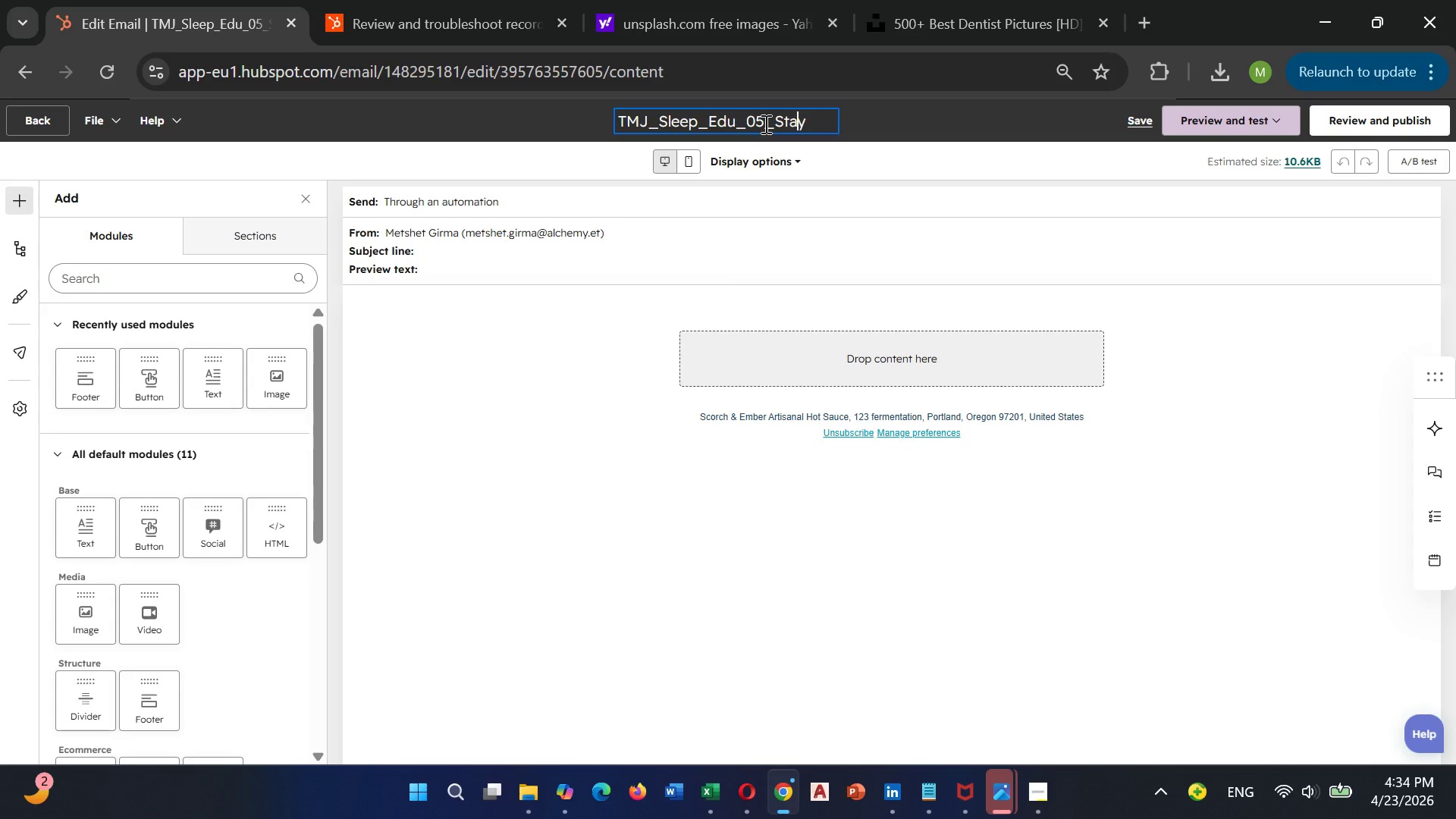 
key(ArrowRight)
 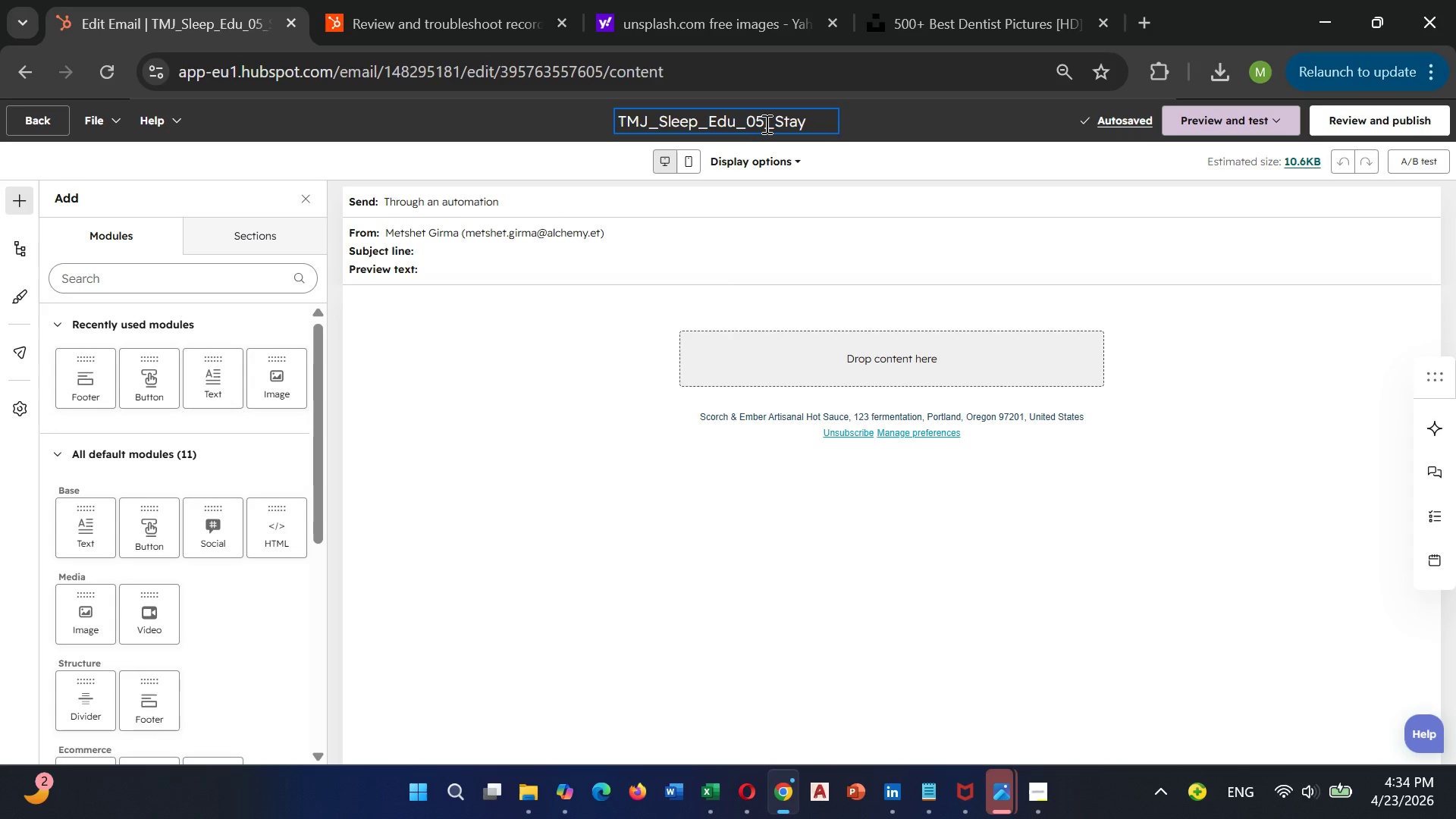 
wait(5.19)
 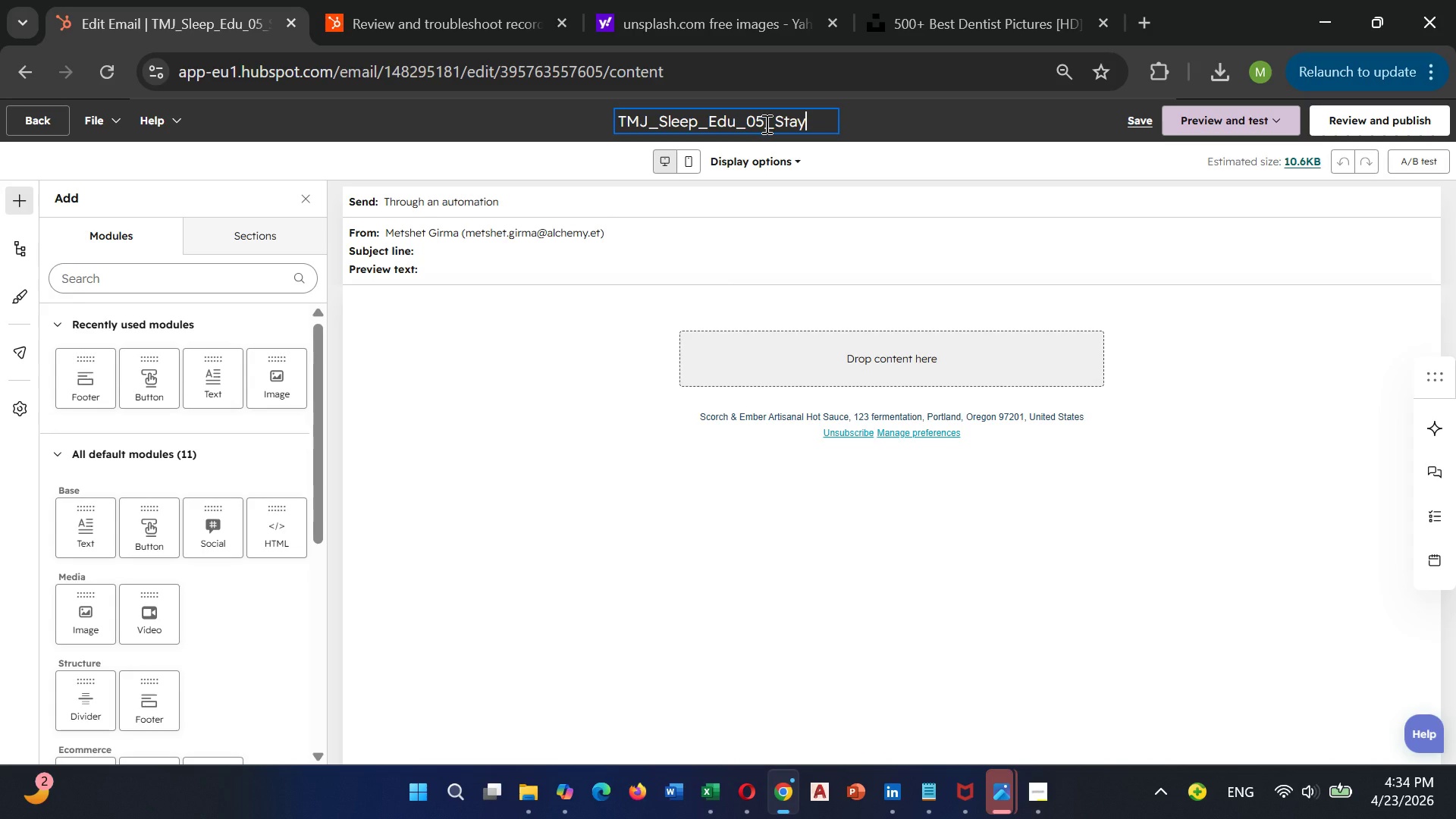 
type(CUrious)
 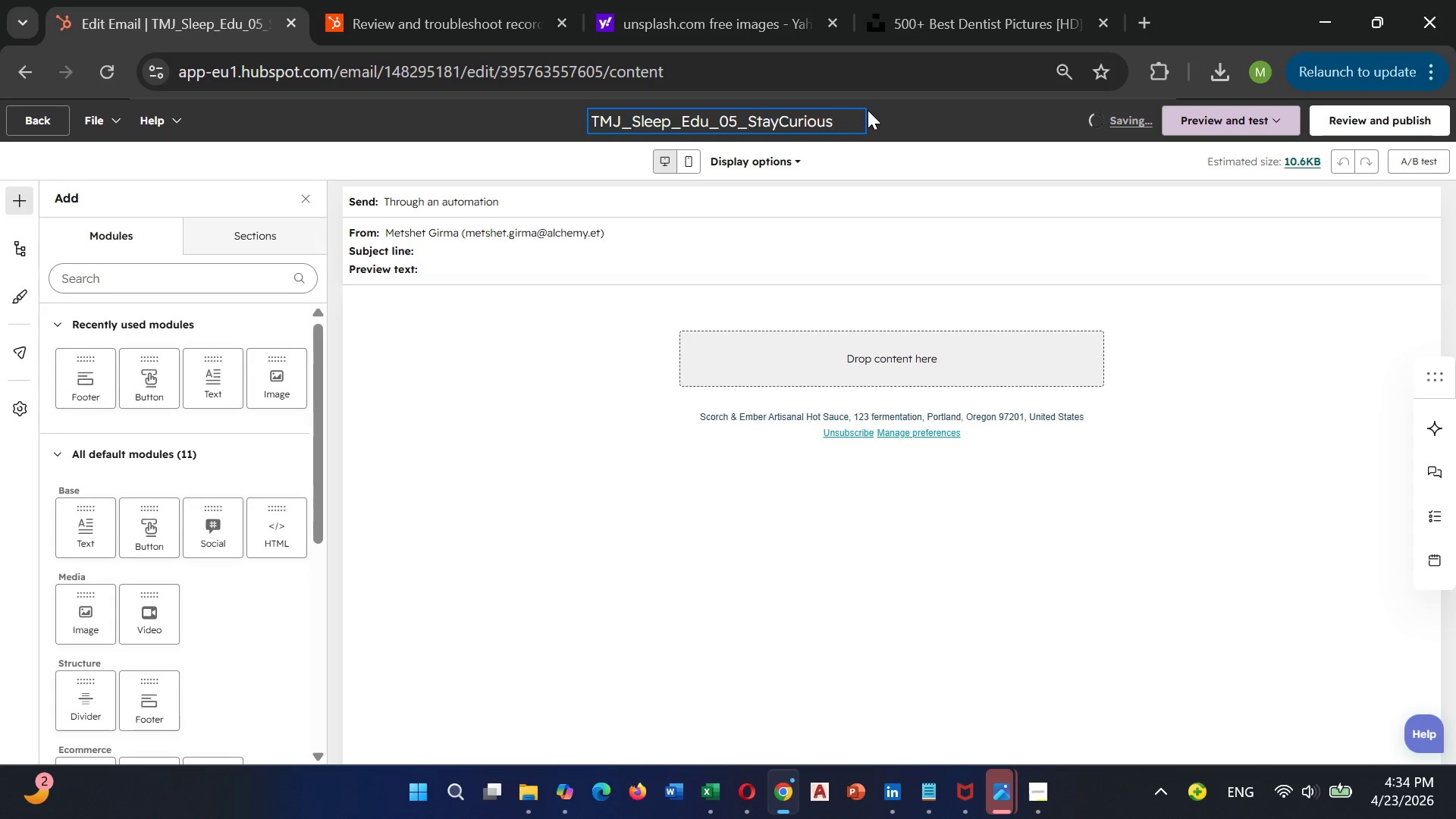 
left_click([887, 109])
 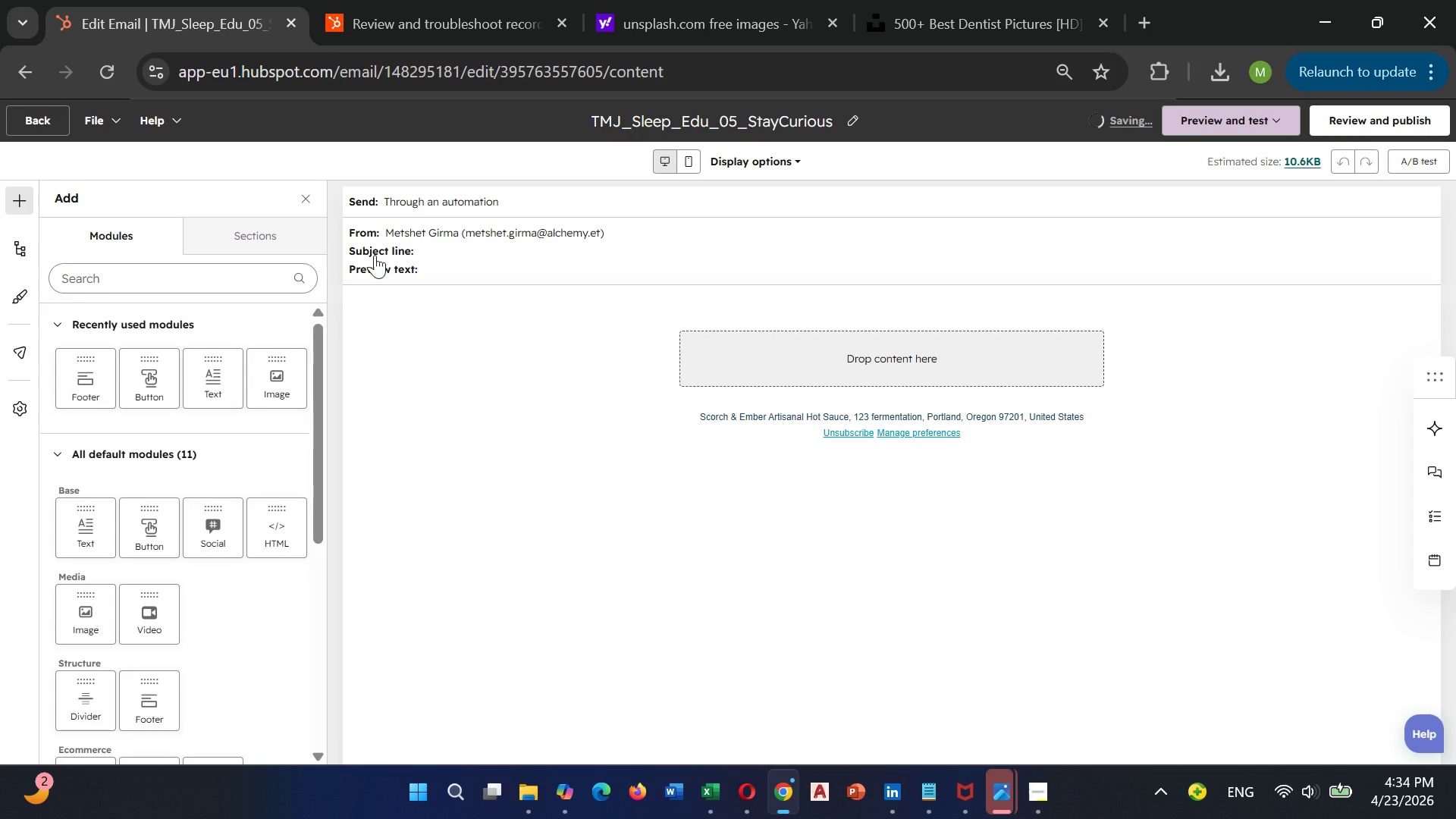 
left_click([431, 256])
 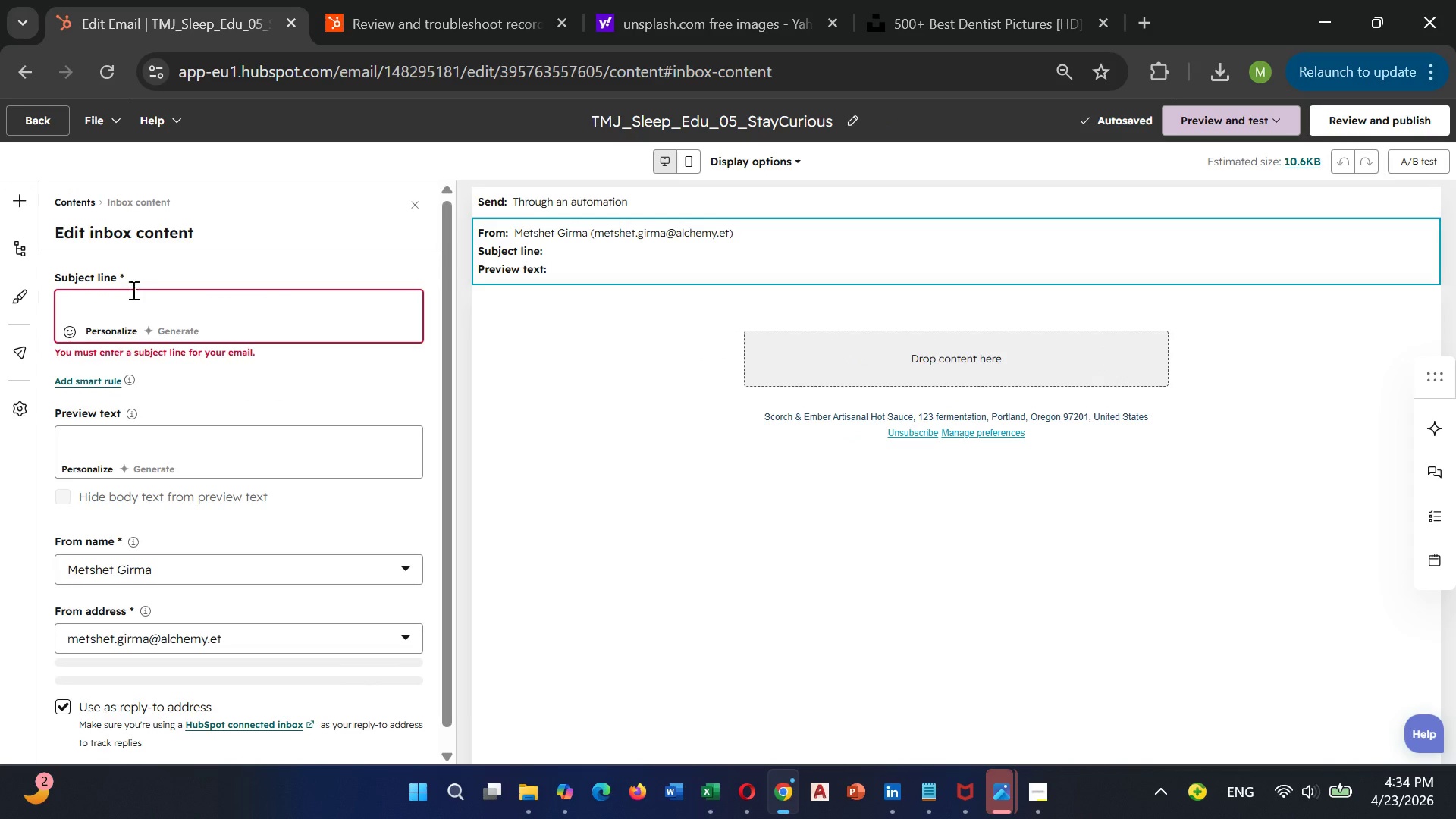 
left_click([115, 295])
 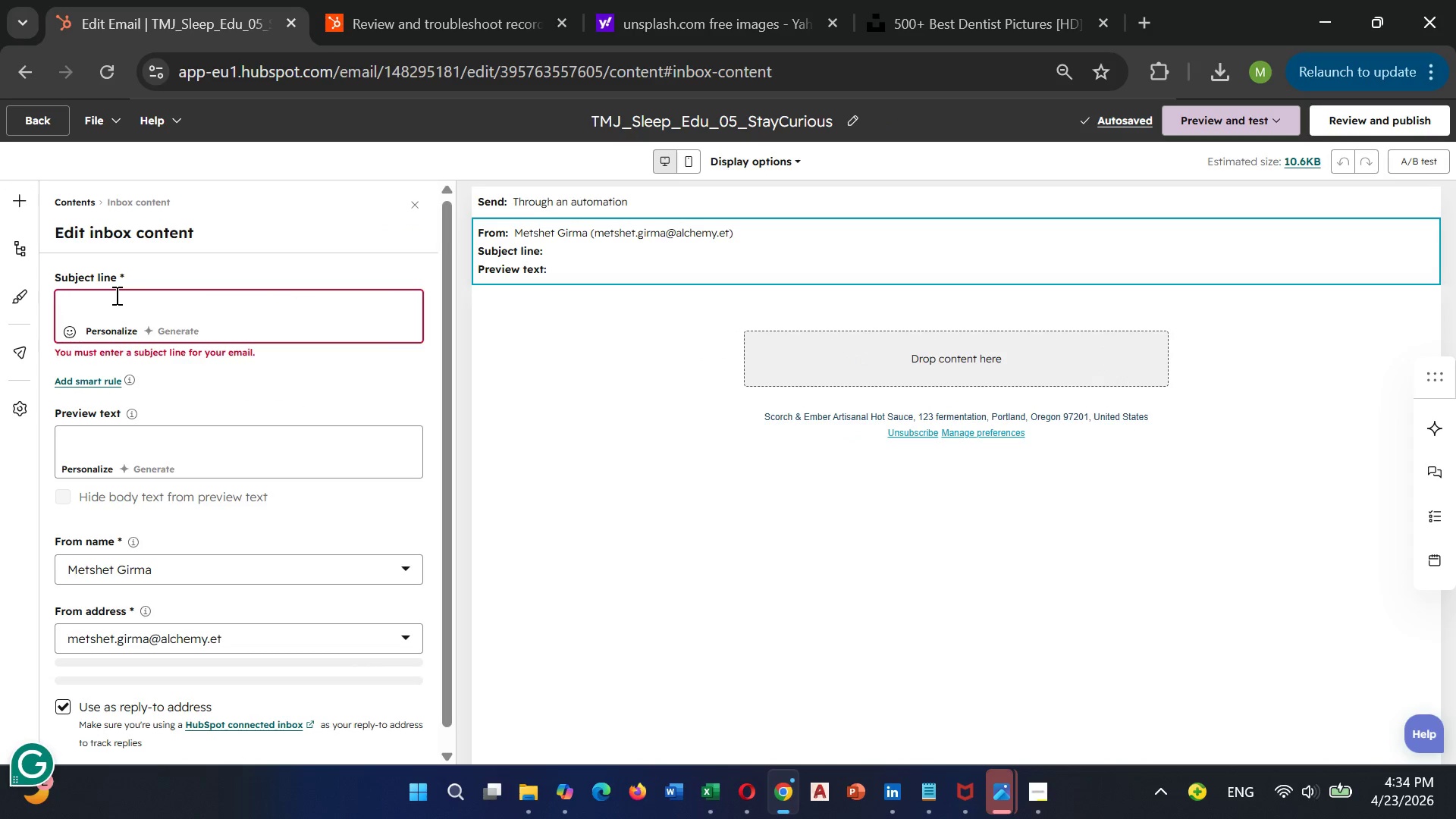 
type(Still curious)
 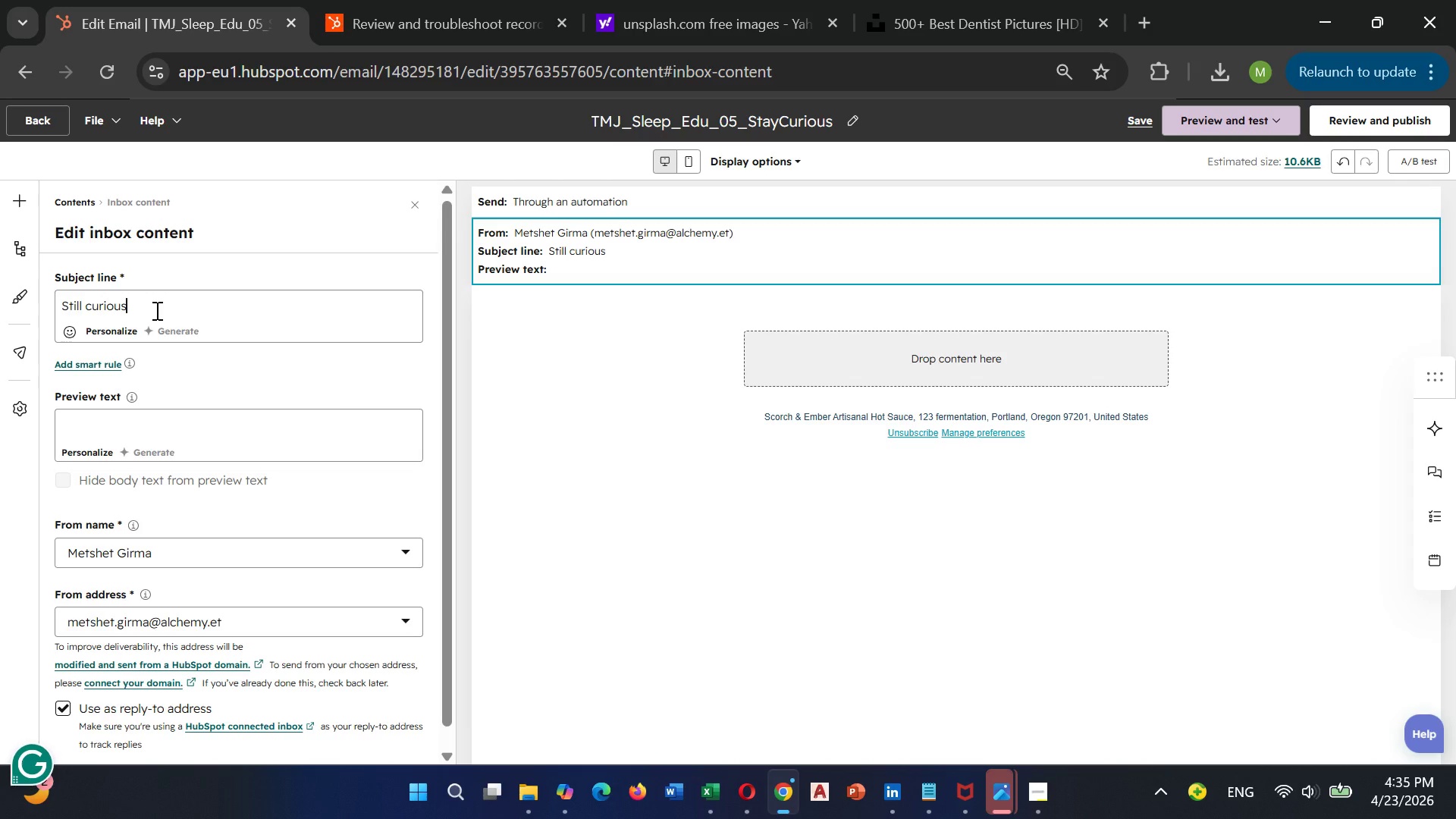 
type( about)
 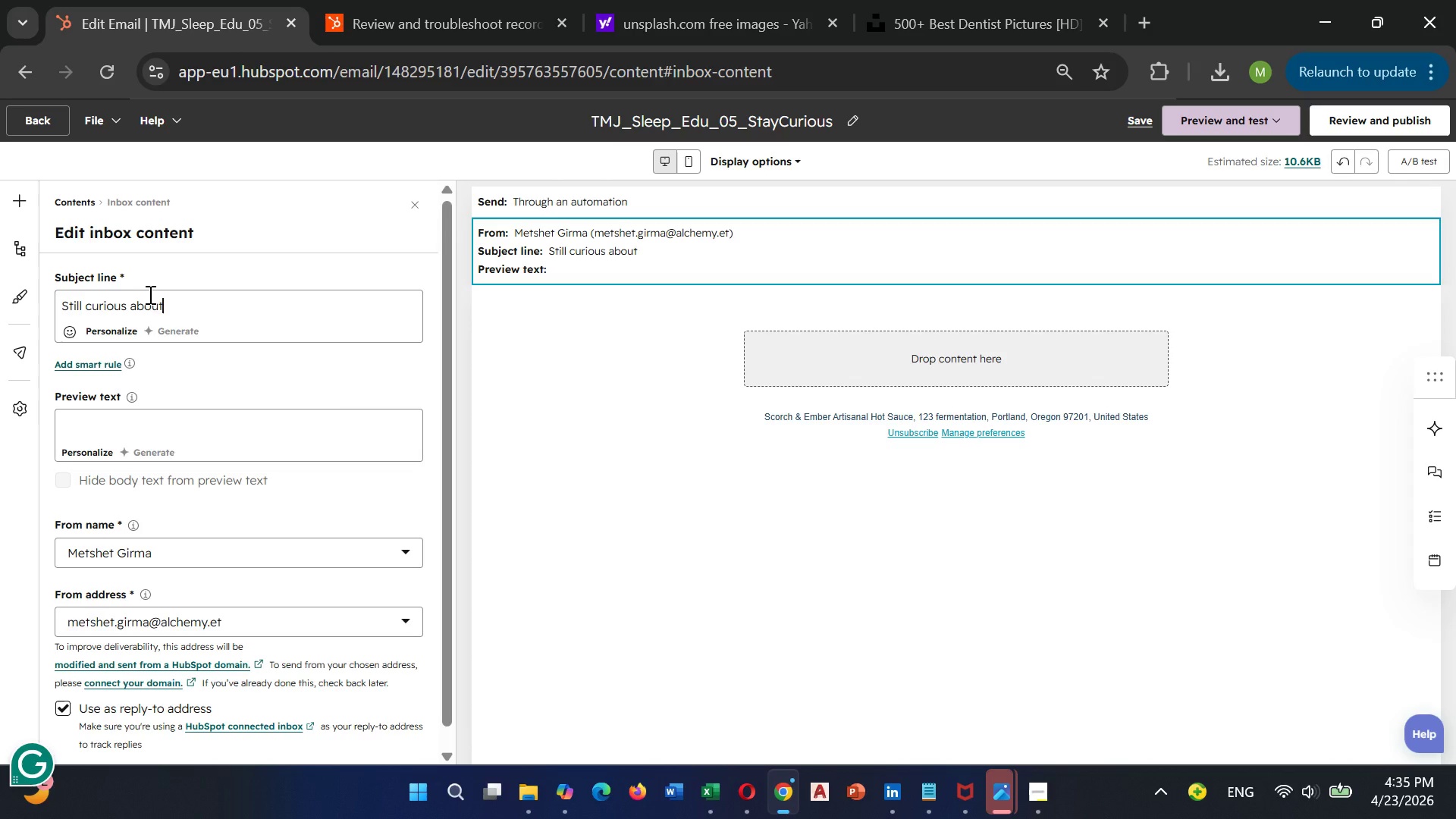 
type( better sleep, )
 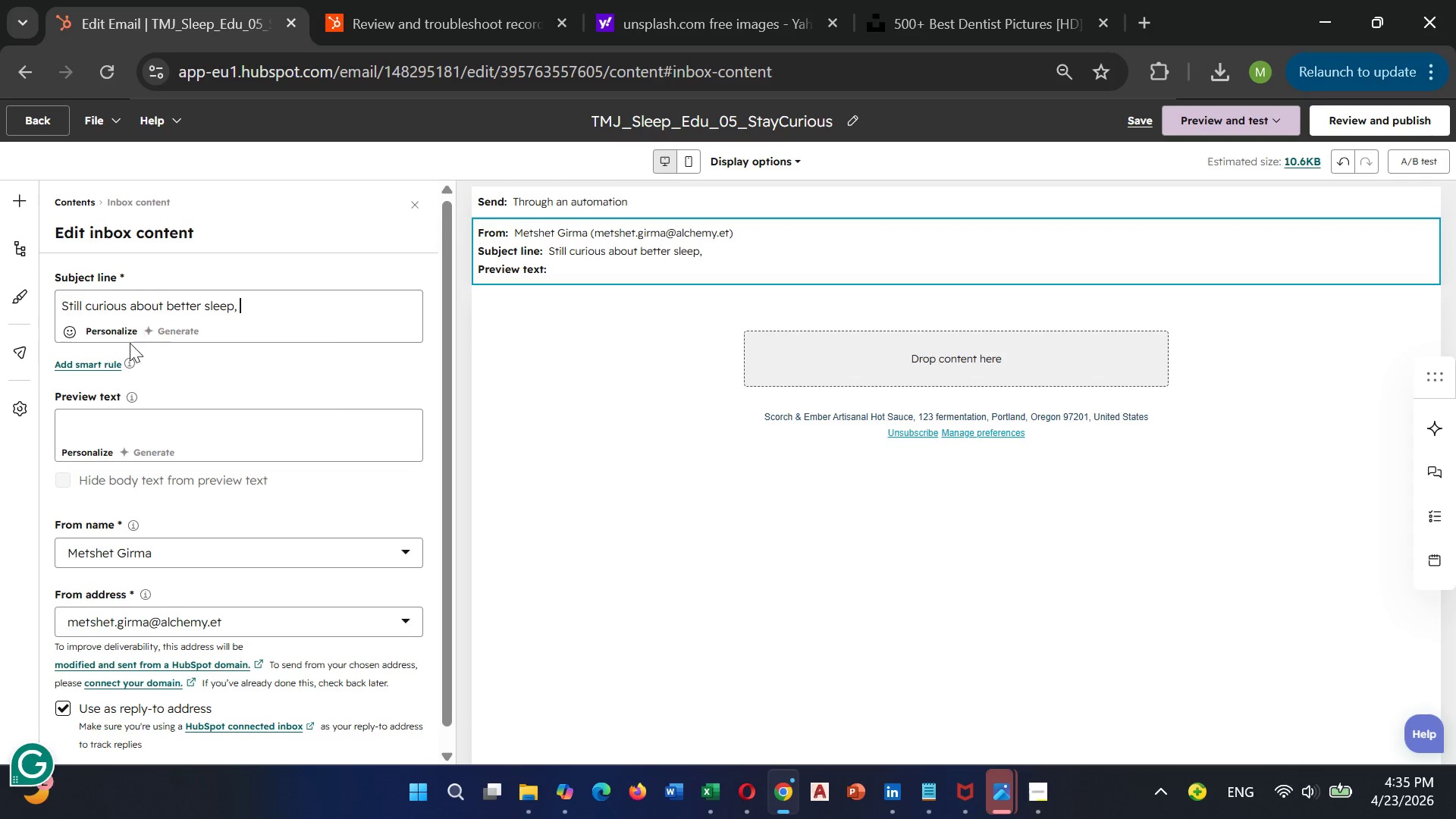 
left_click([114, 335])
 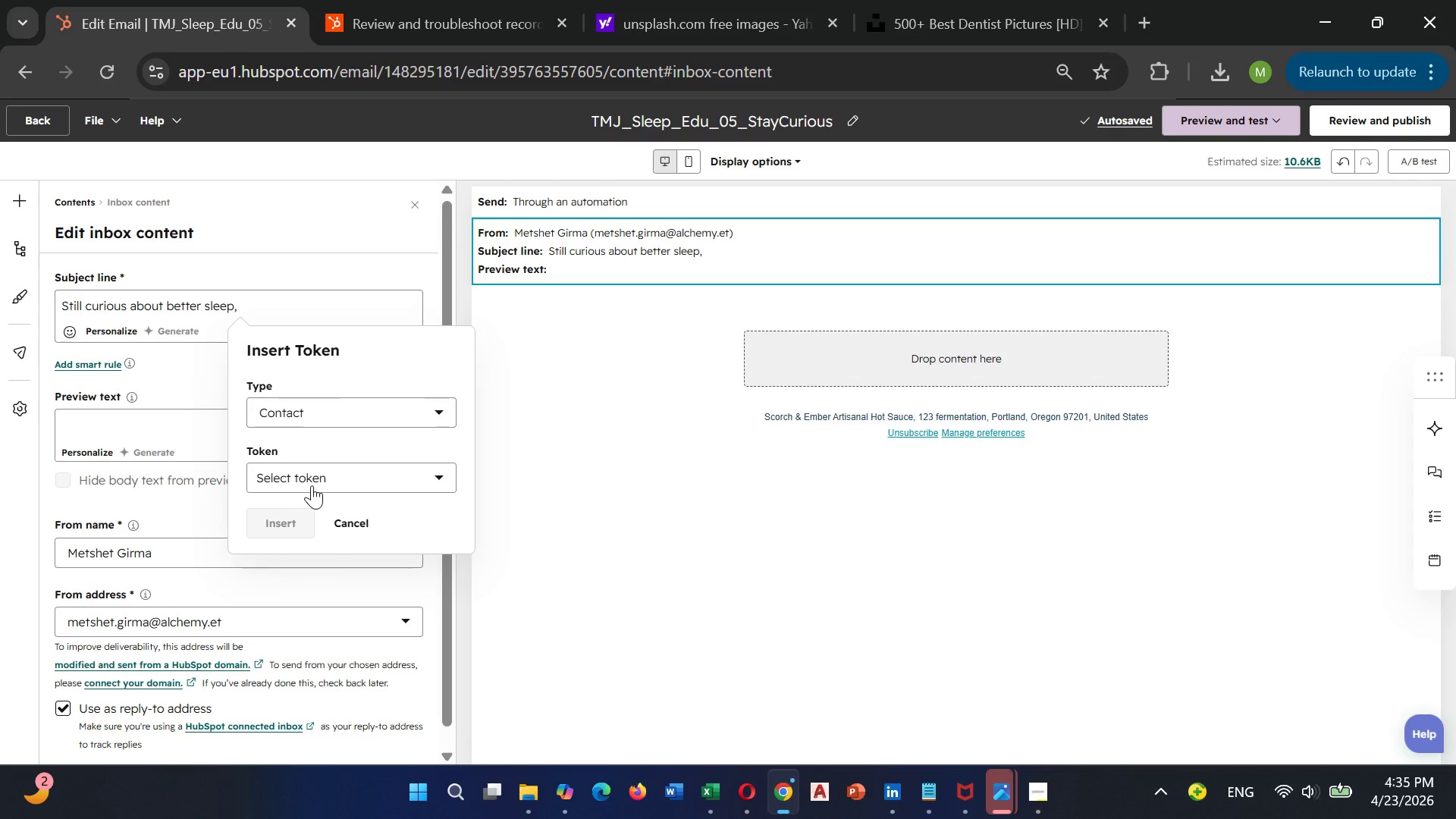 
left_click([313, 487])
 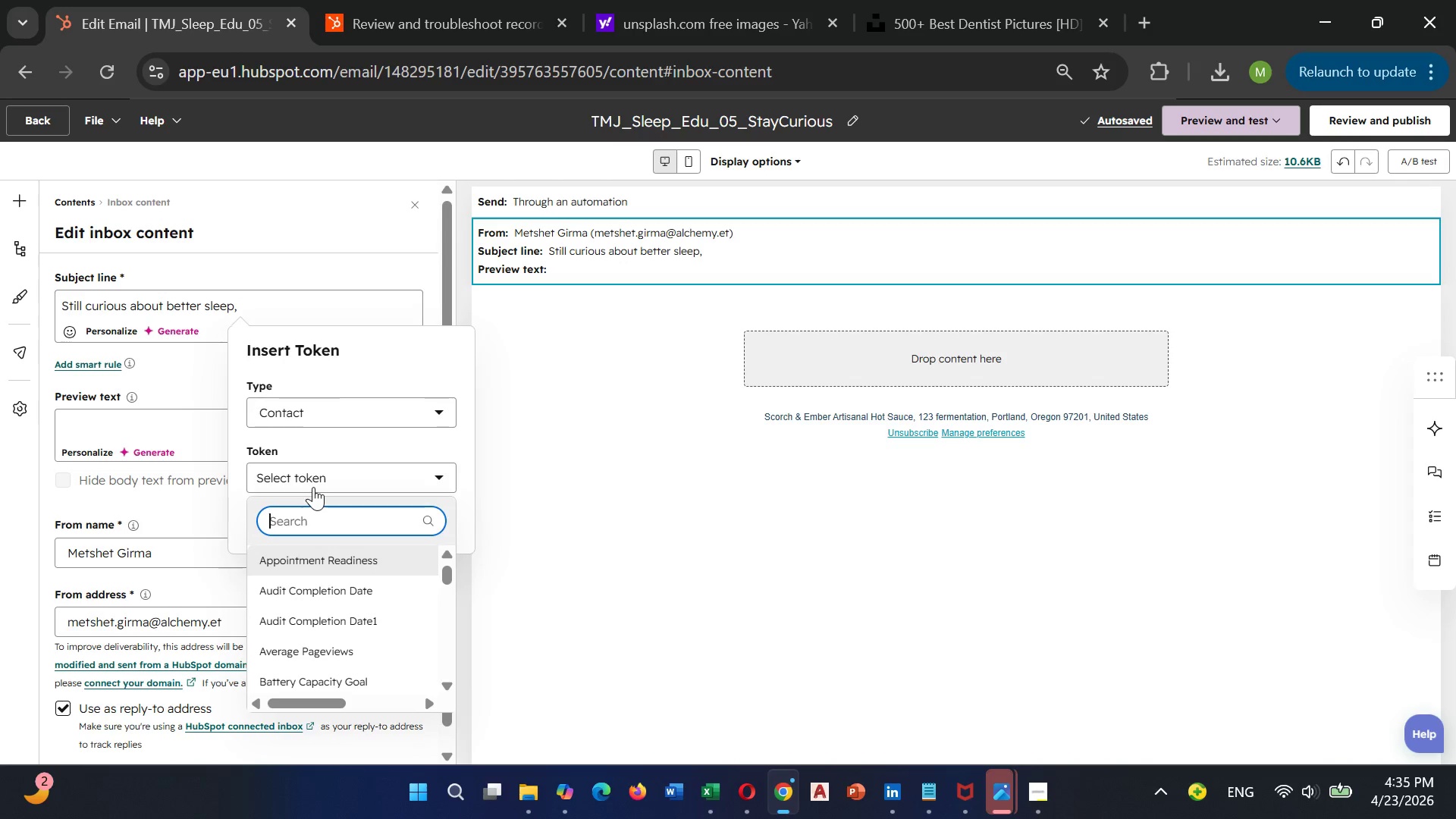 
type(fi)
 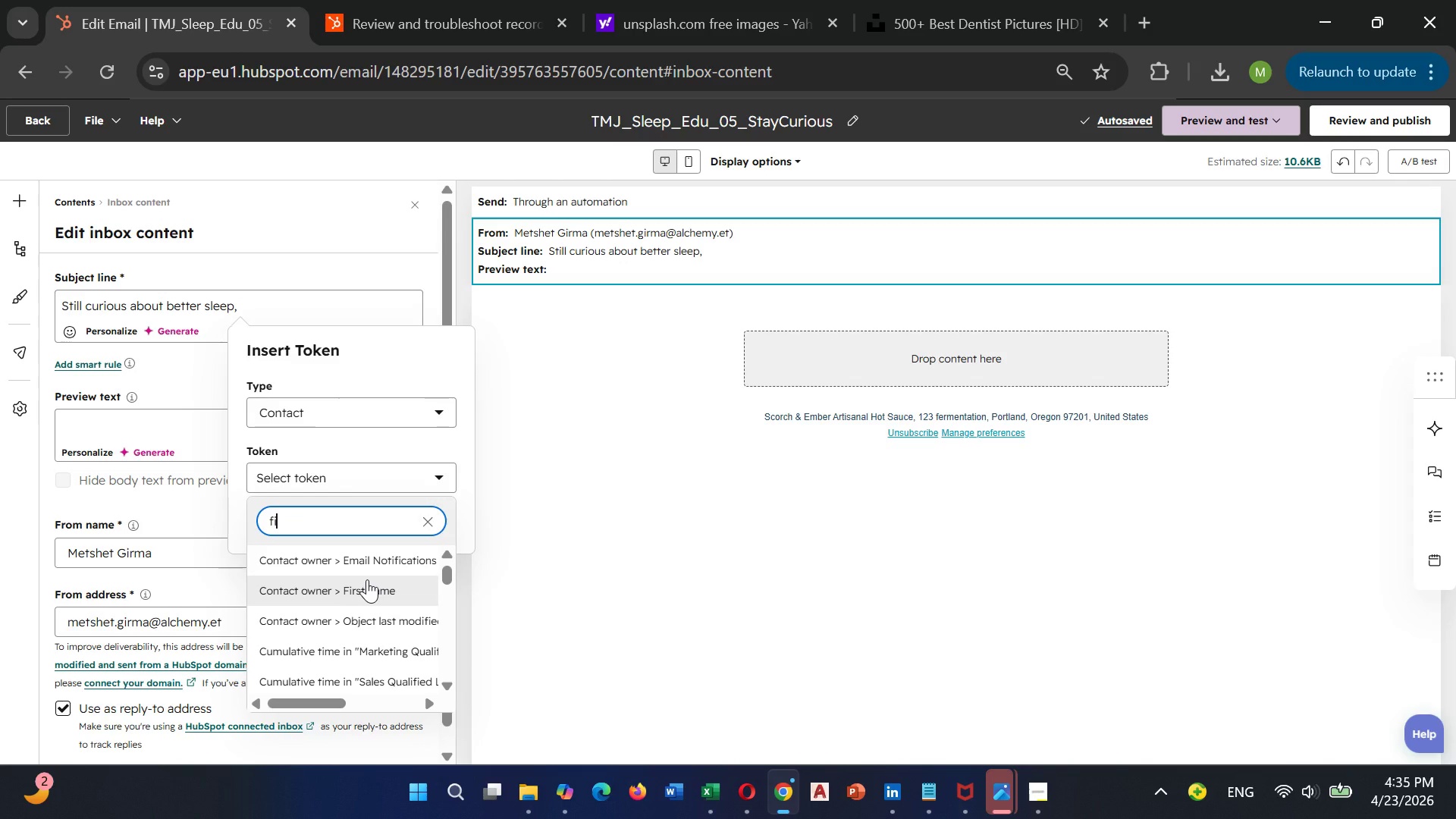 
left_click([366, 579])
 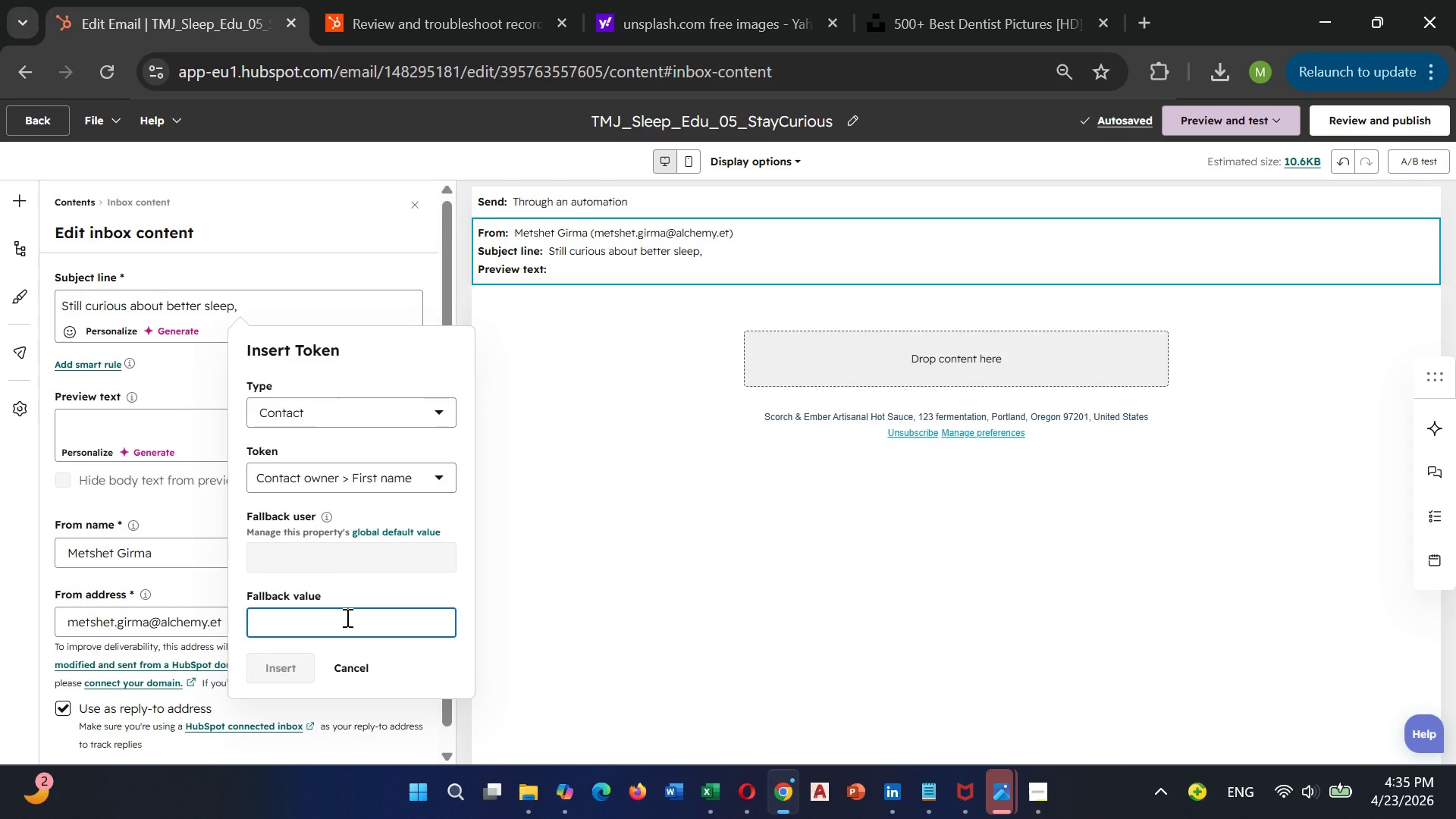 
type({{ contact.f)
 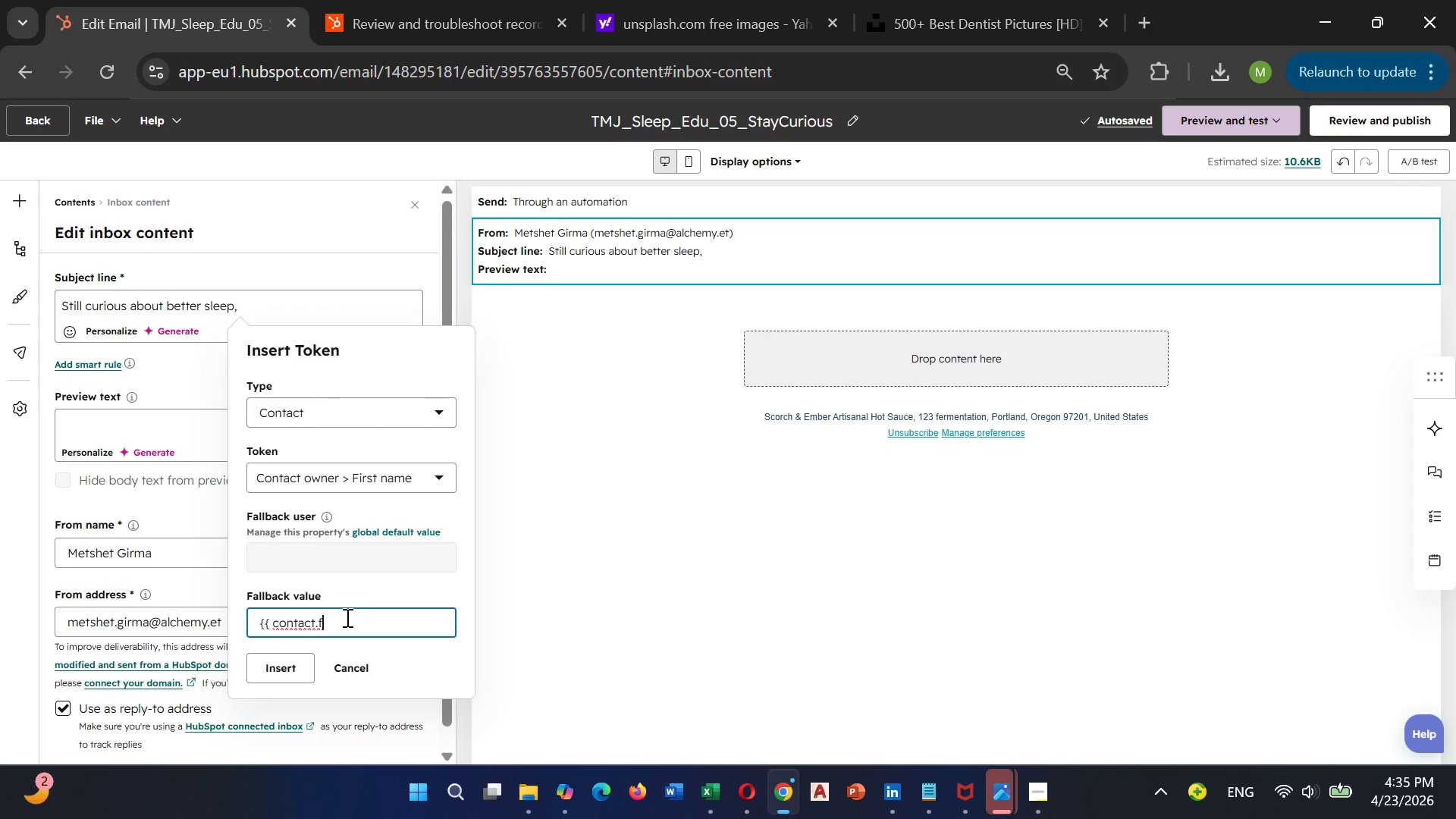 
type(irstname }})
 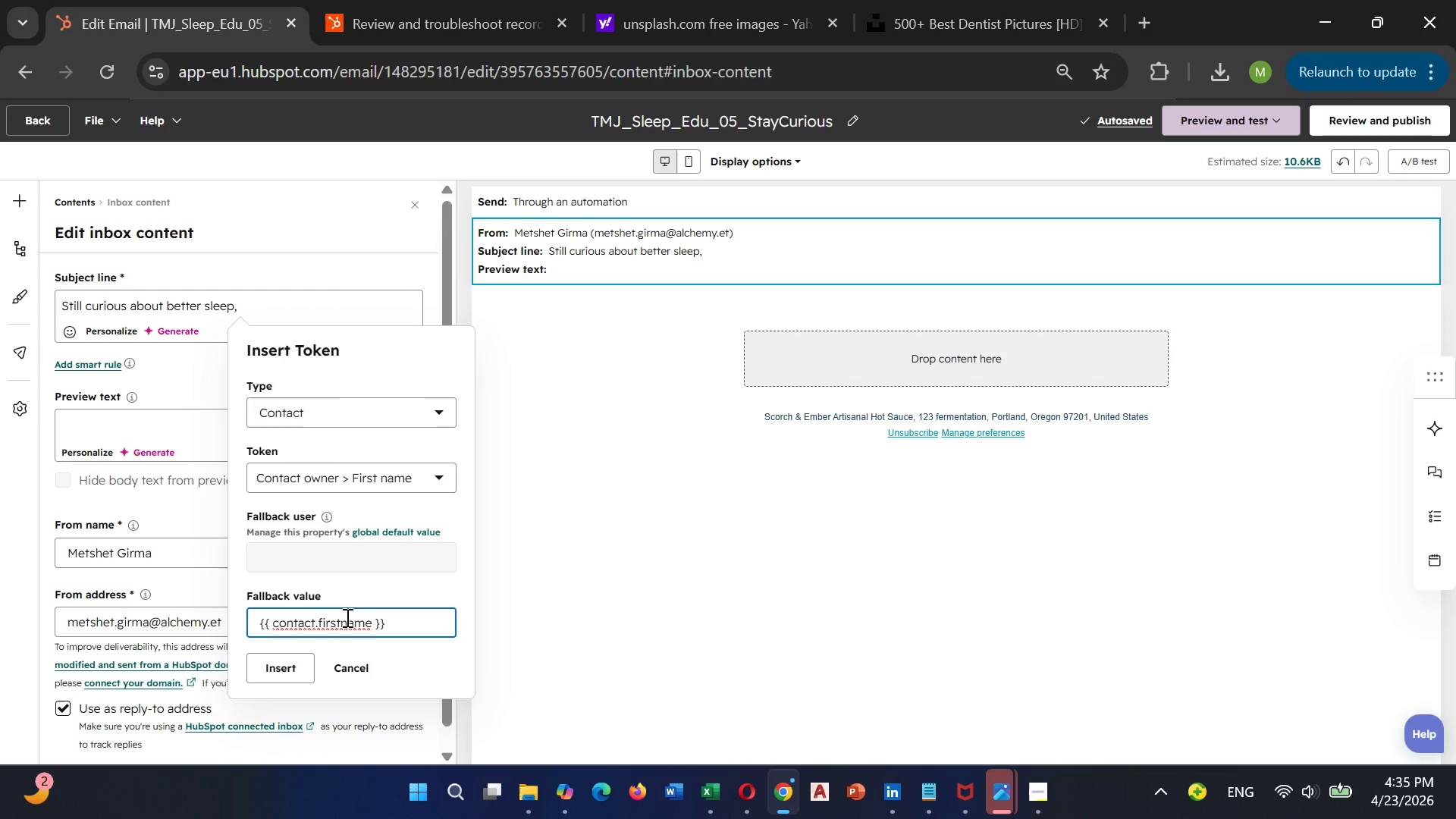 
wait(9.28)
 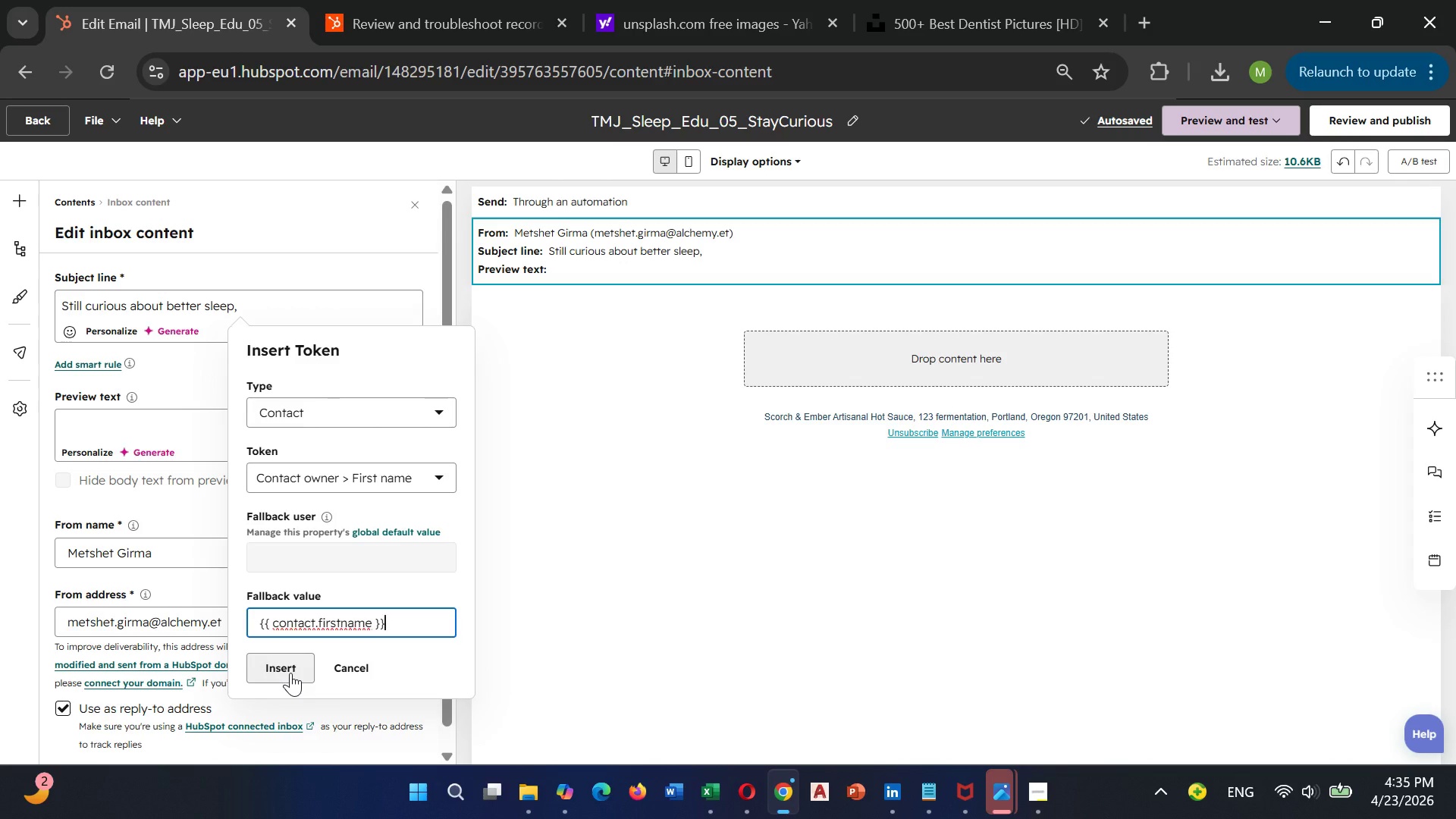 
left_click([289, 673])
 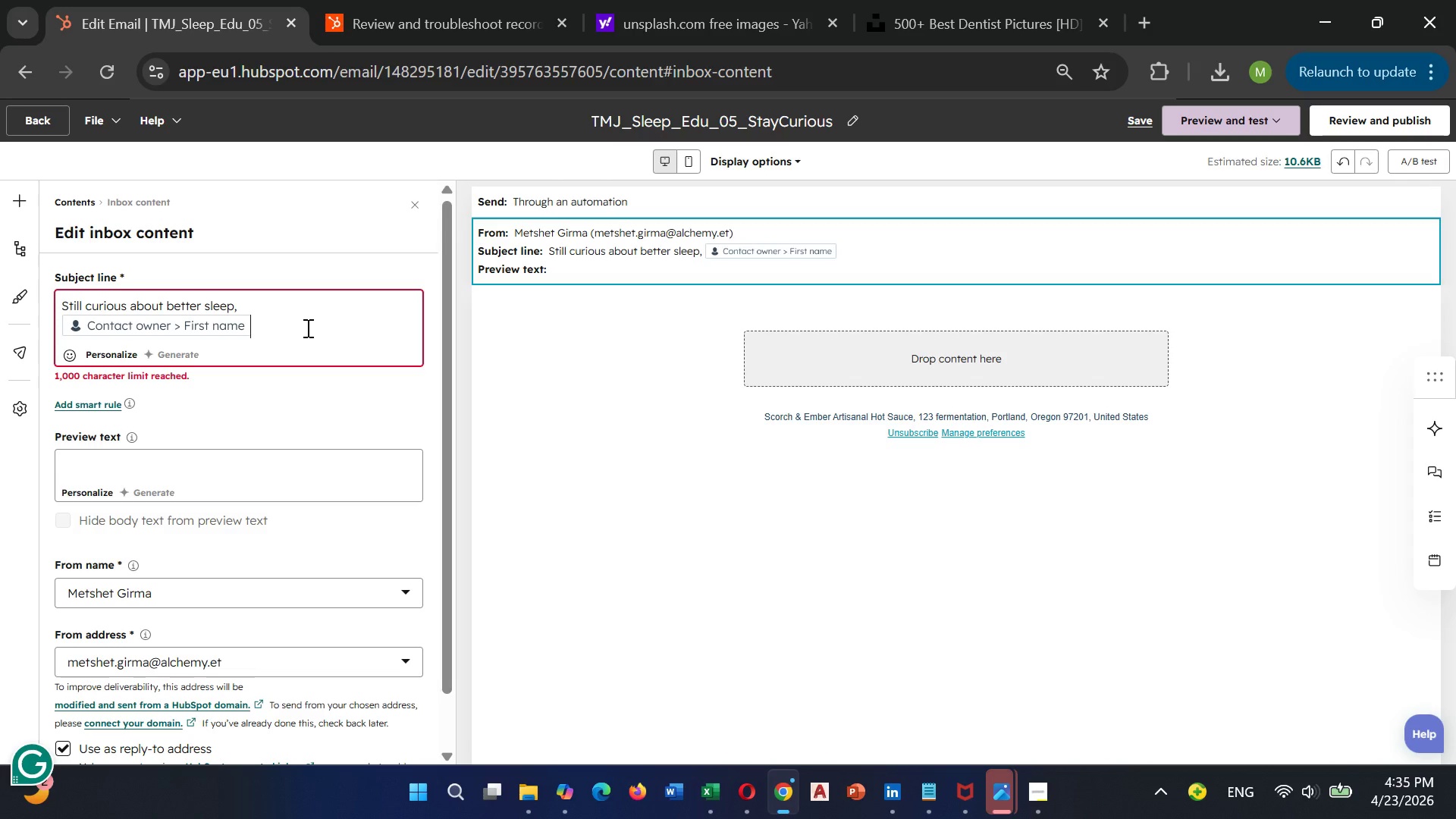 
key(Space)
 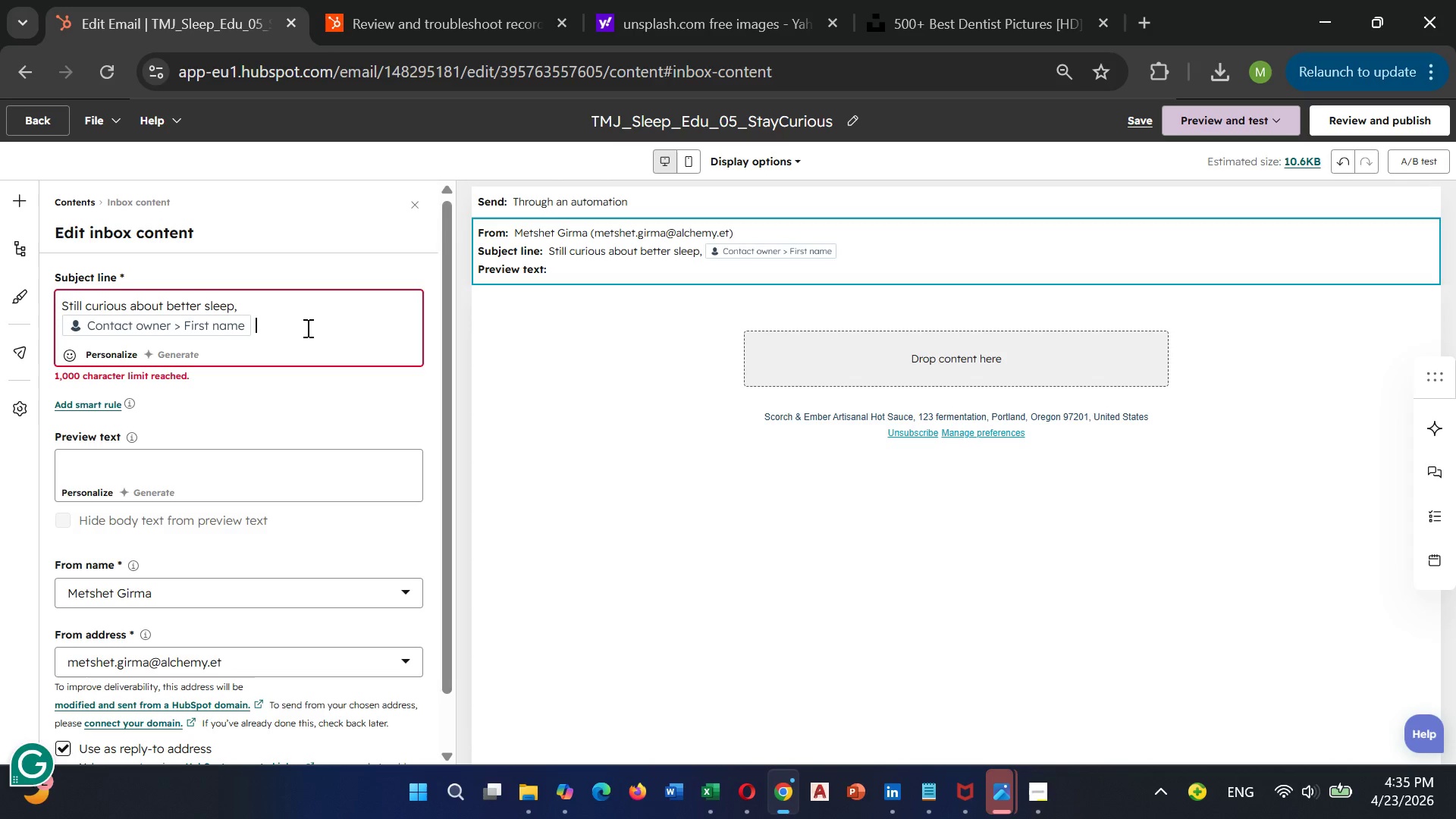 
key(Comma)
 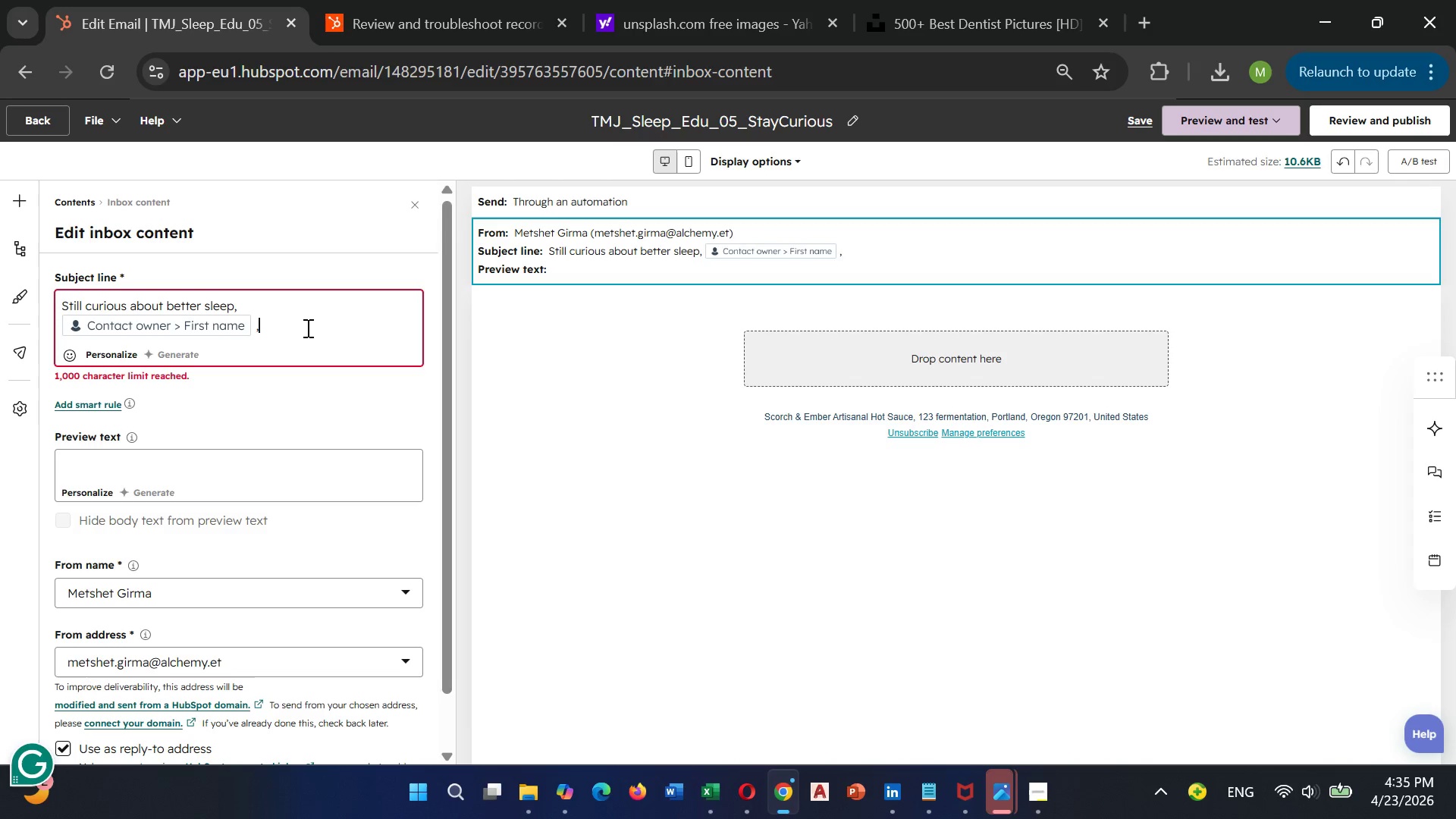 
key(Space)
 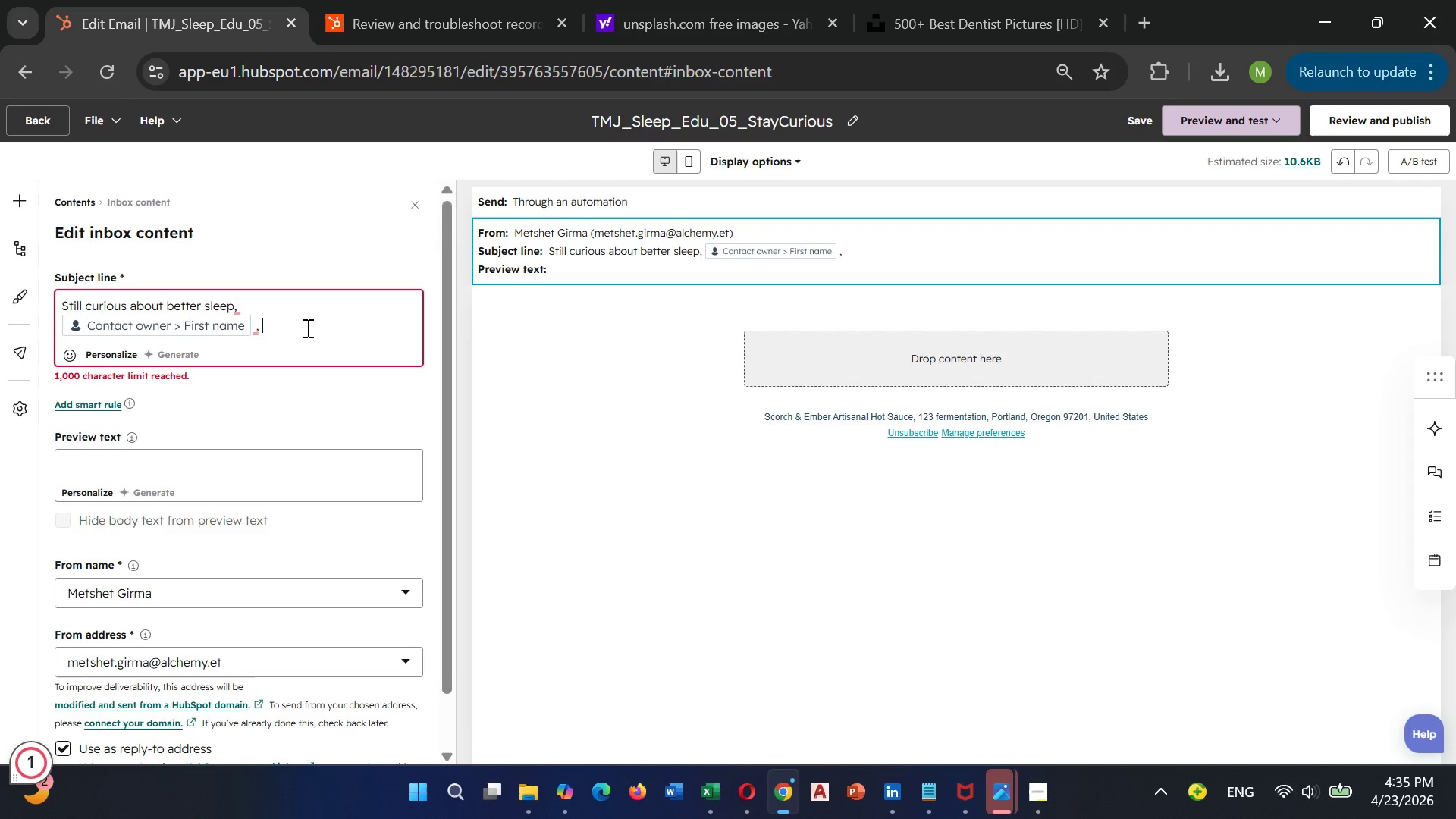 
key(Enter)
 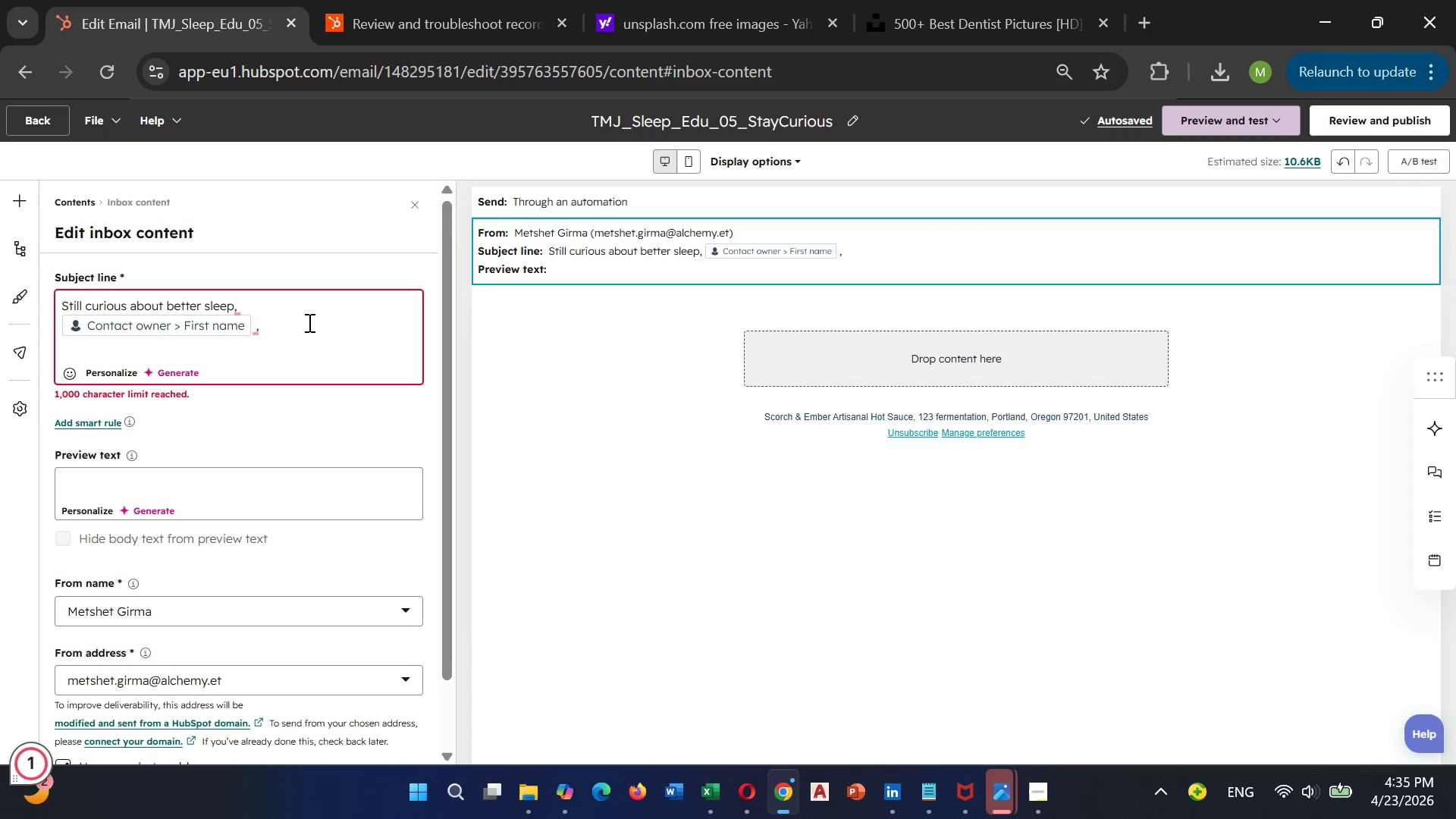 
key(Backspace)
 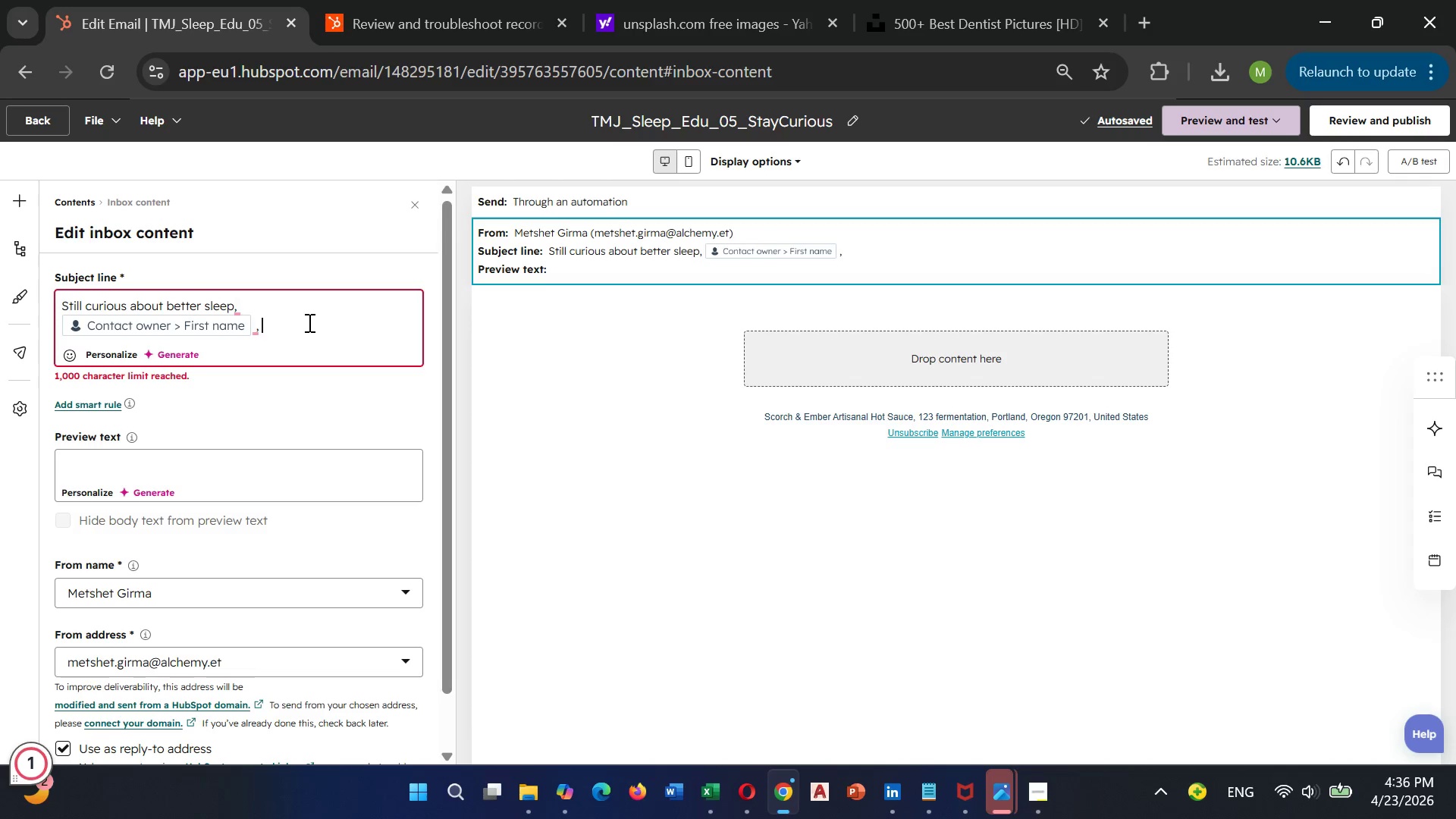 
key(Backspace)
 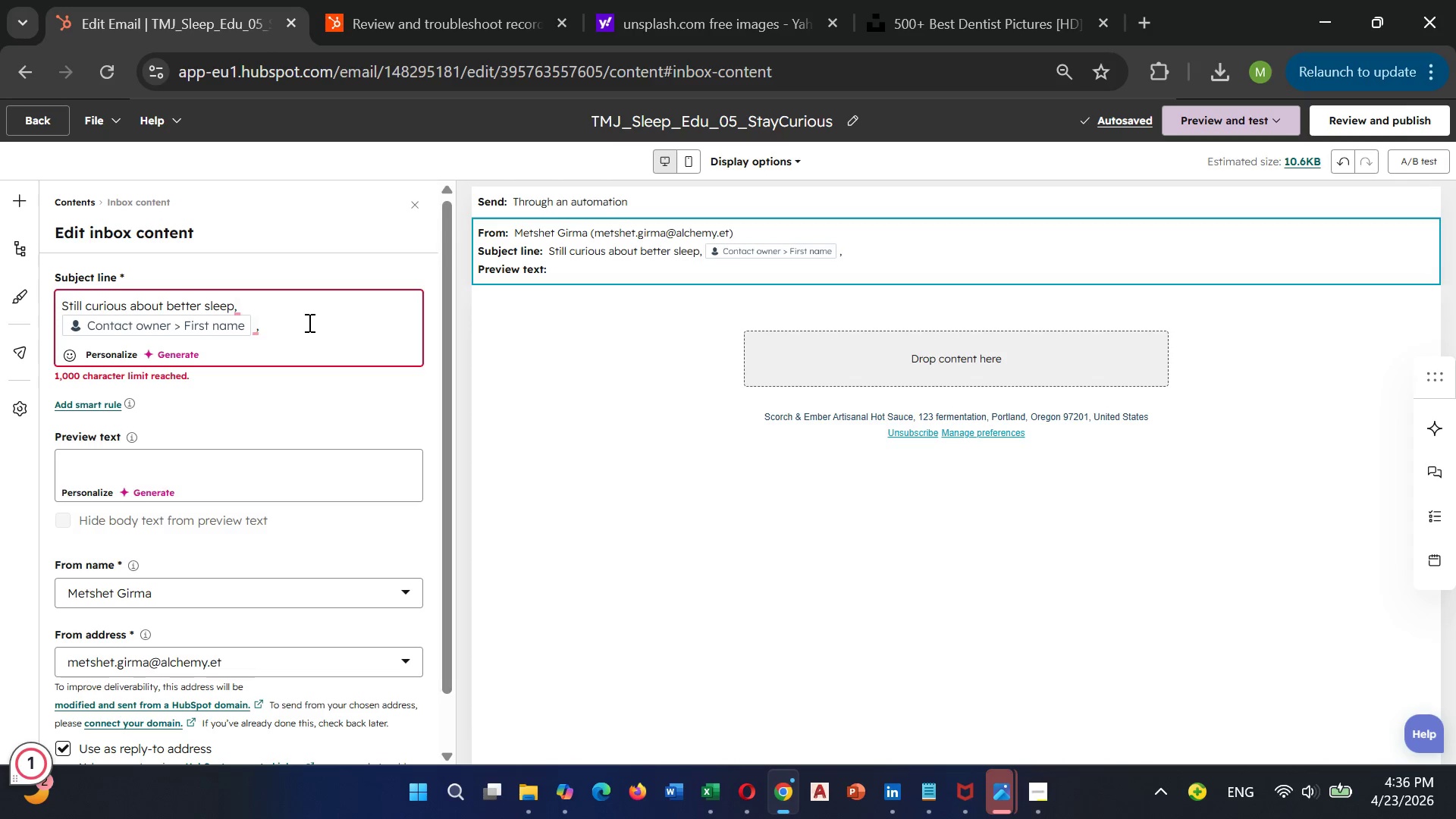 
wait(5.39)
 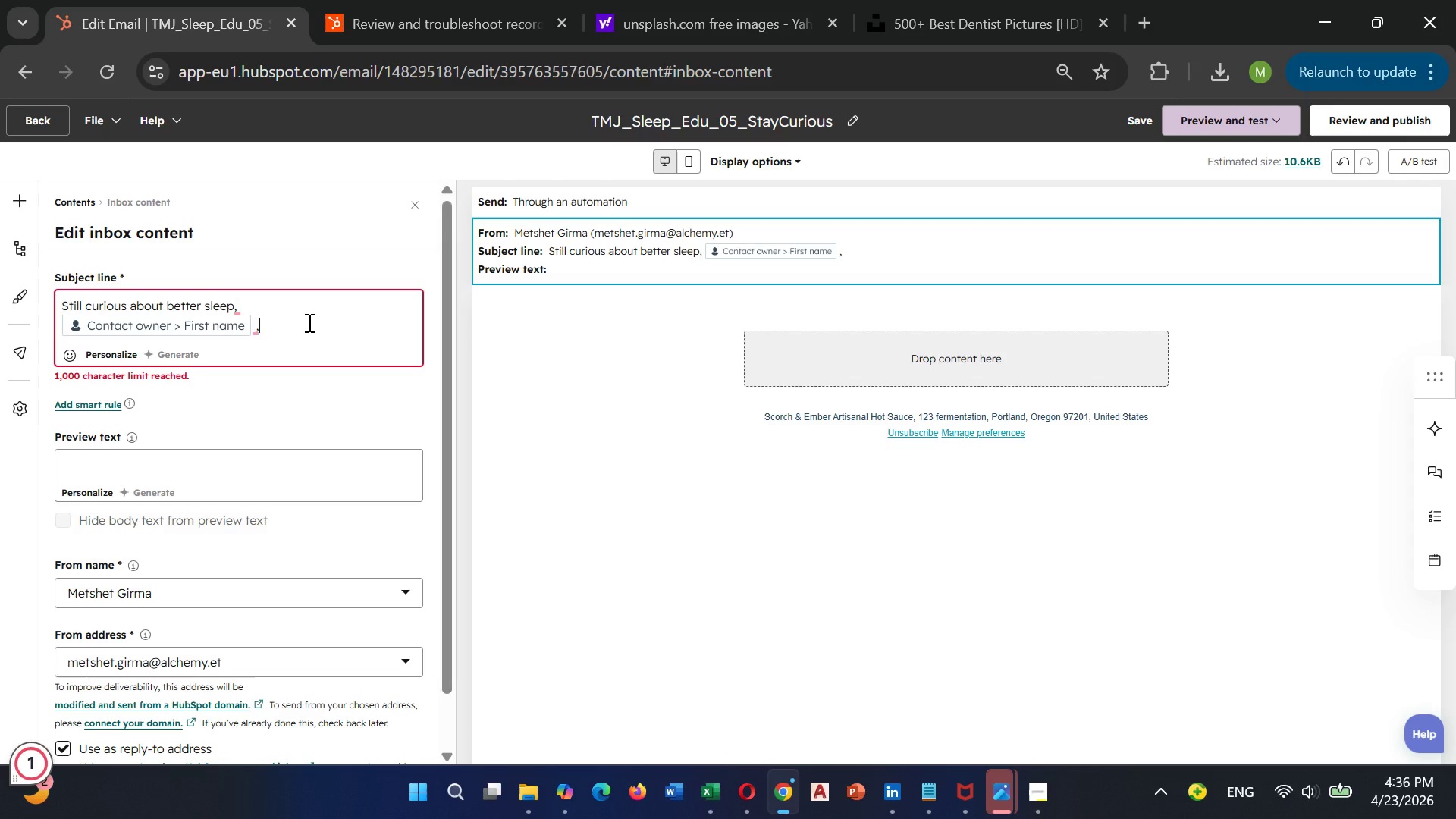 
hold_key(key=ShiftLeft, duration=0.48)
 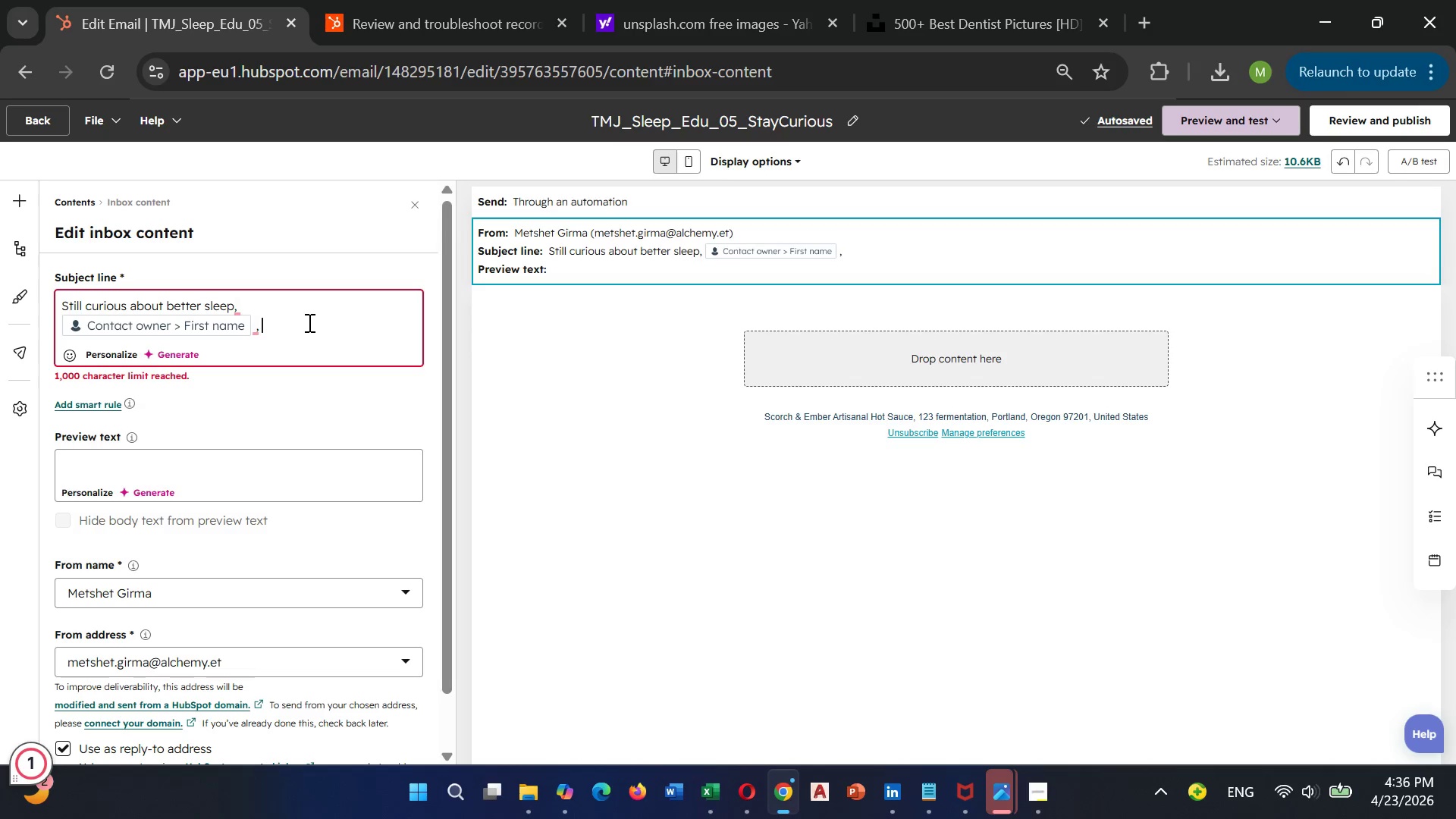 
key(Space)
 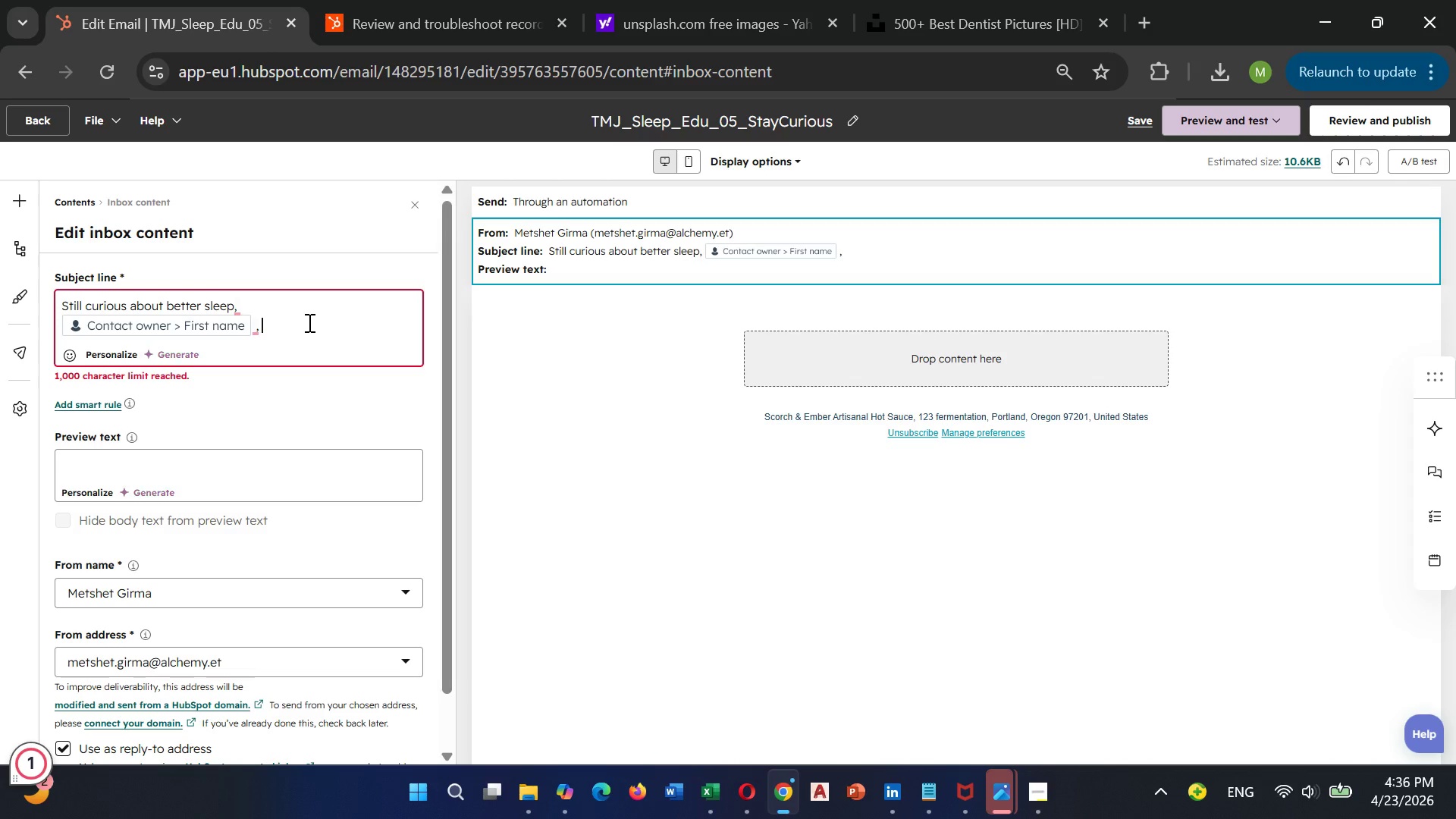 
key(Shift+Slash)
 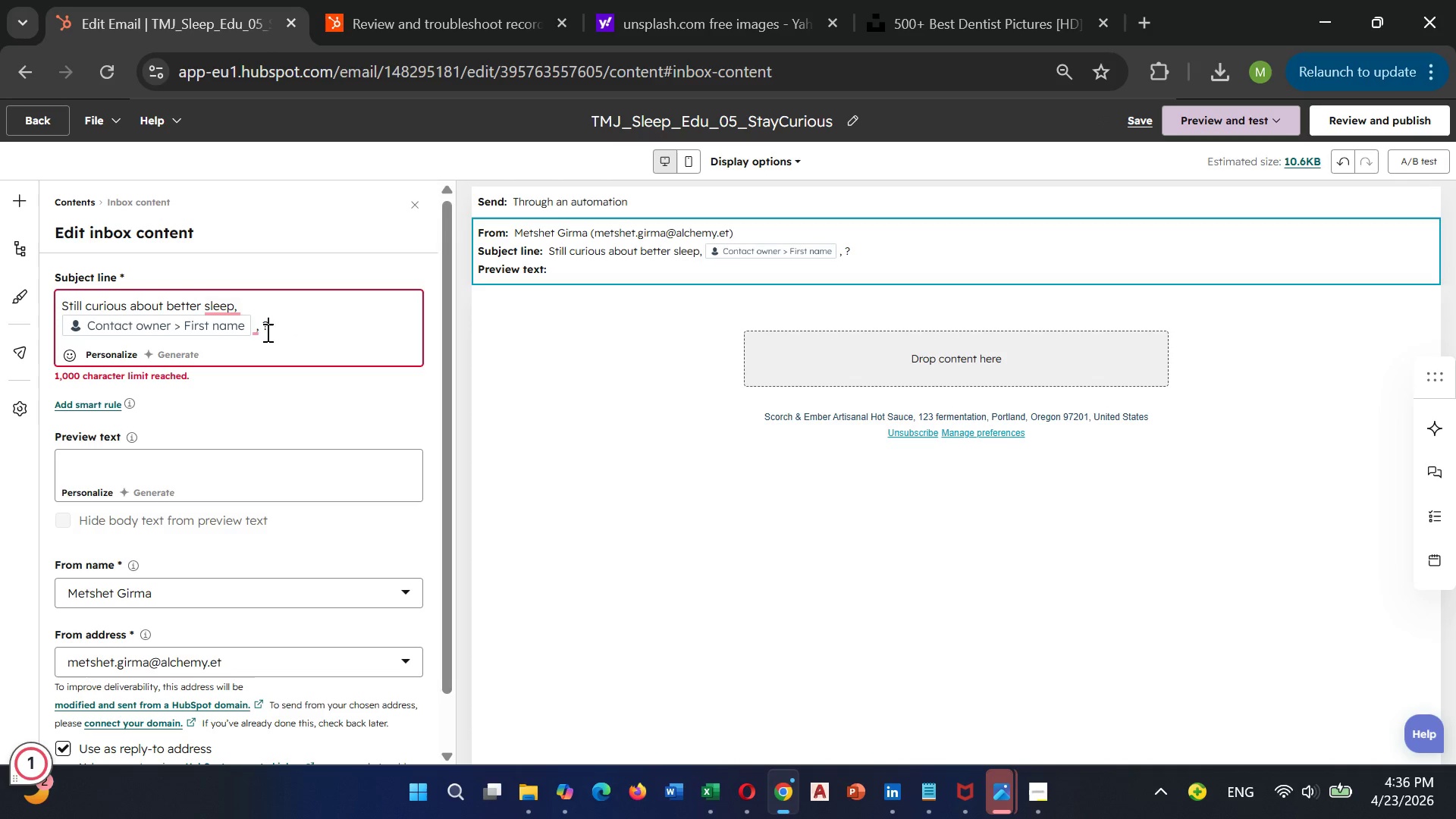 
left_click([263, 331])
 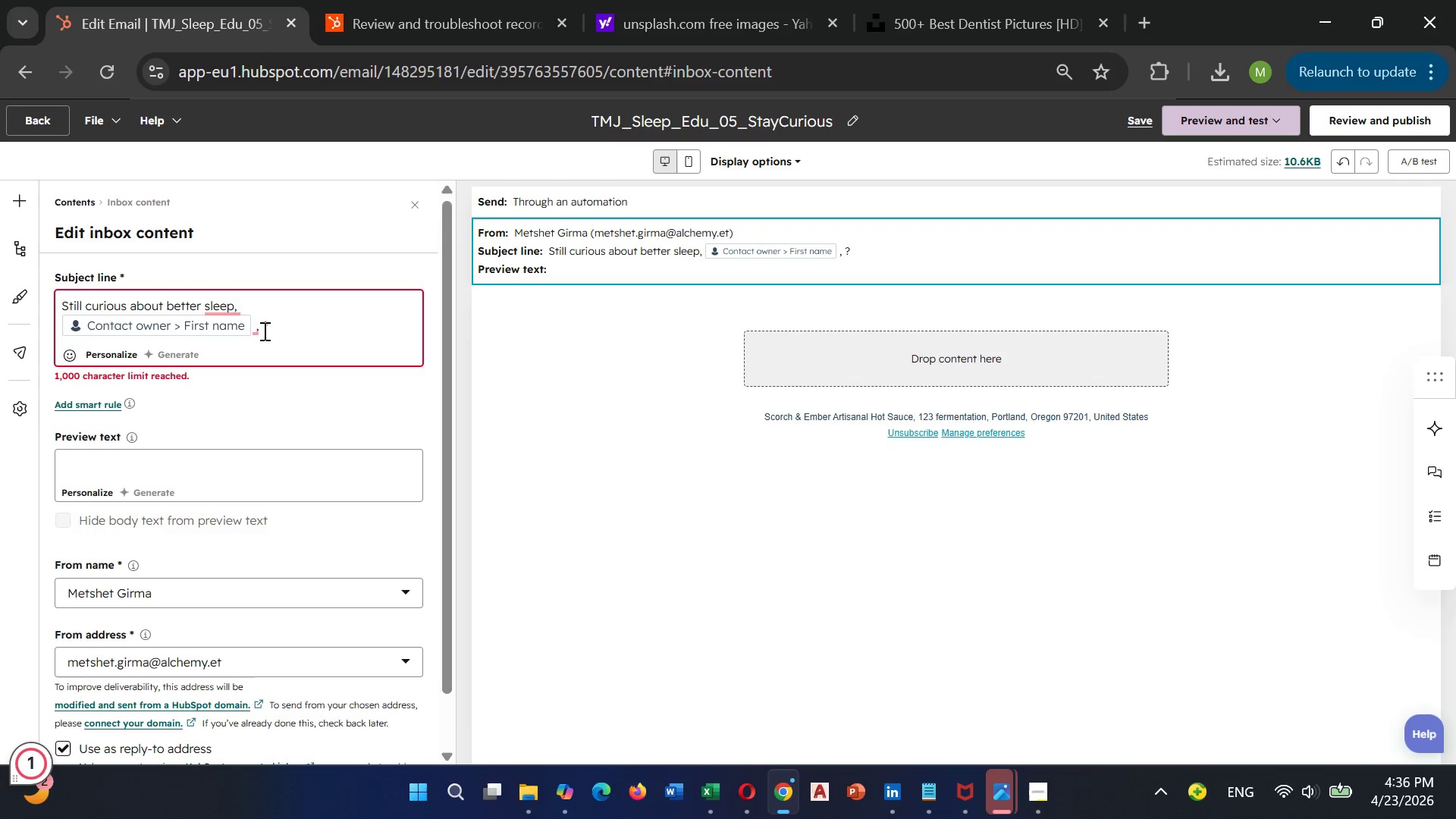 
key(Backspace)
 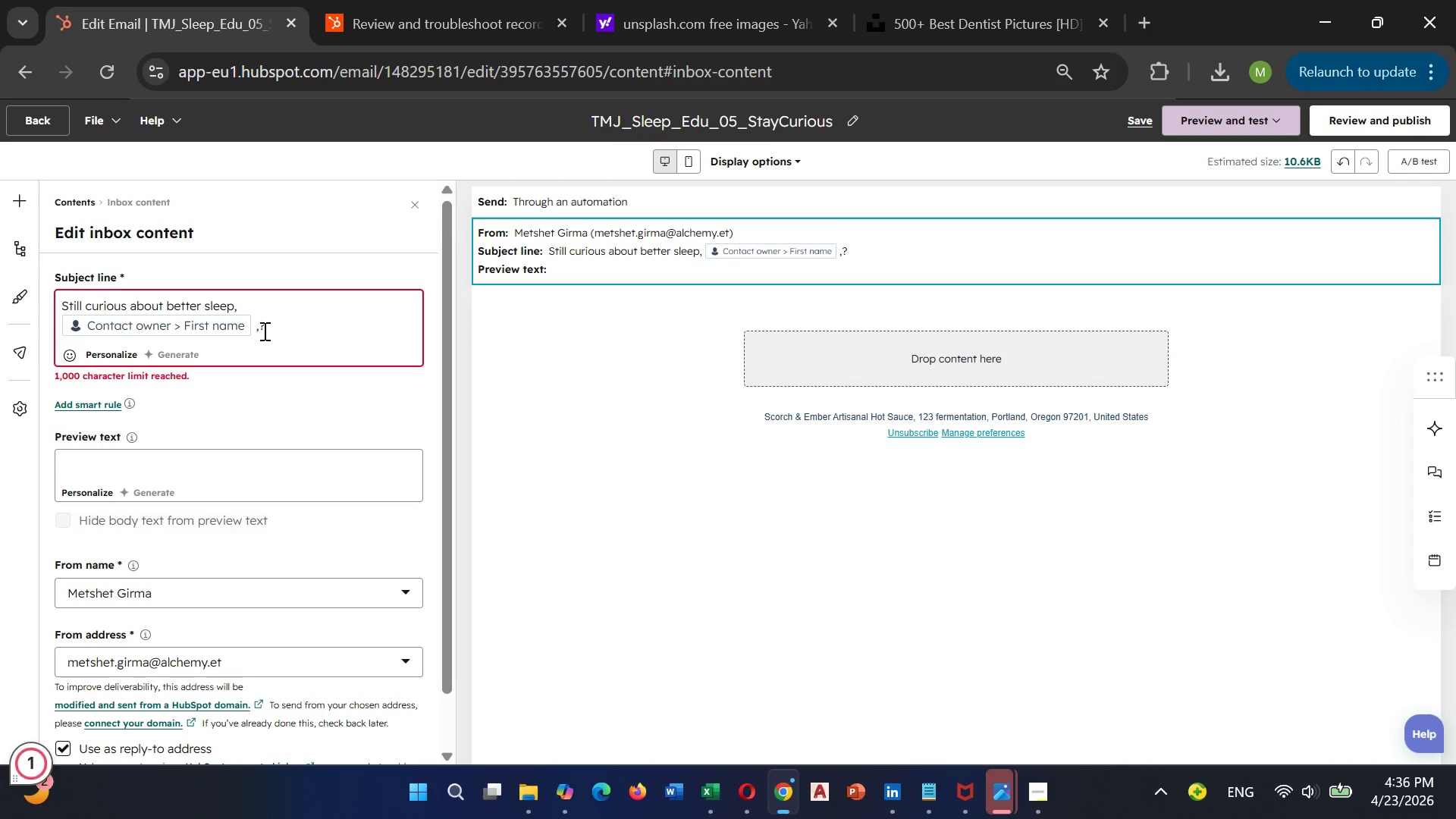 
key(Backspace)
 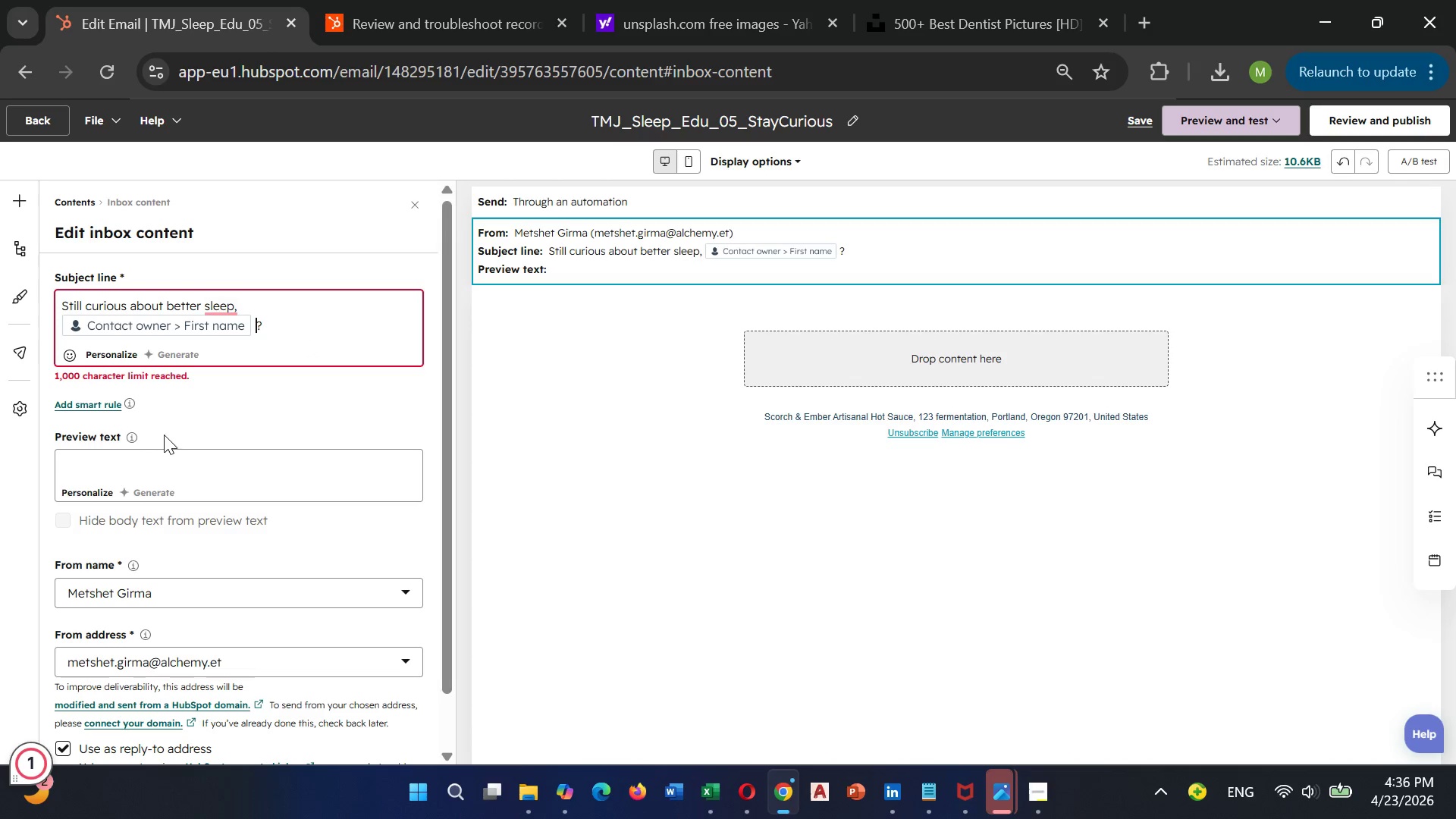 
left_click([107, 465])
 